 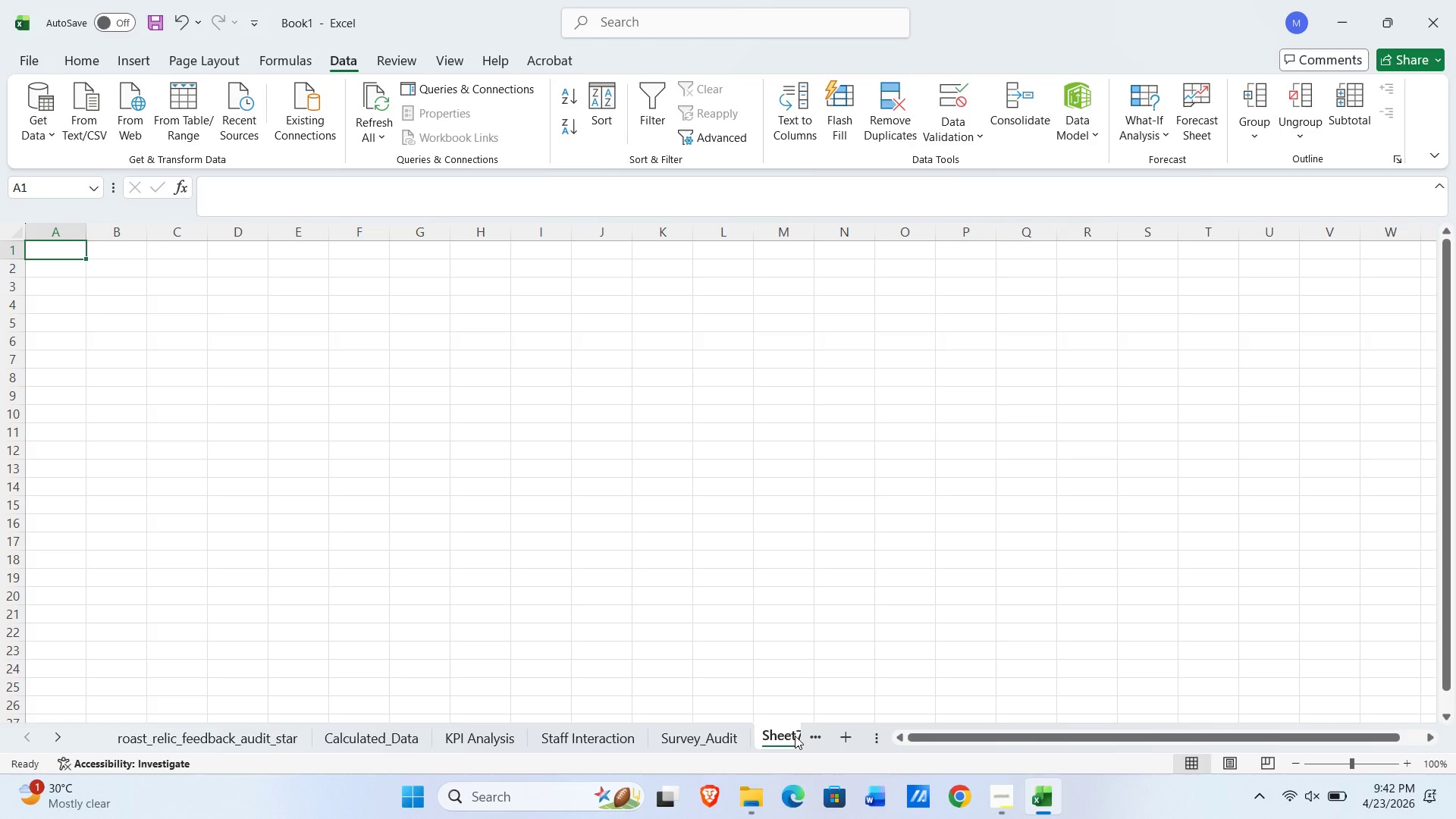 
double_click([791, 737])
 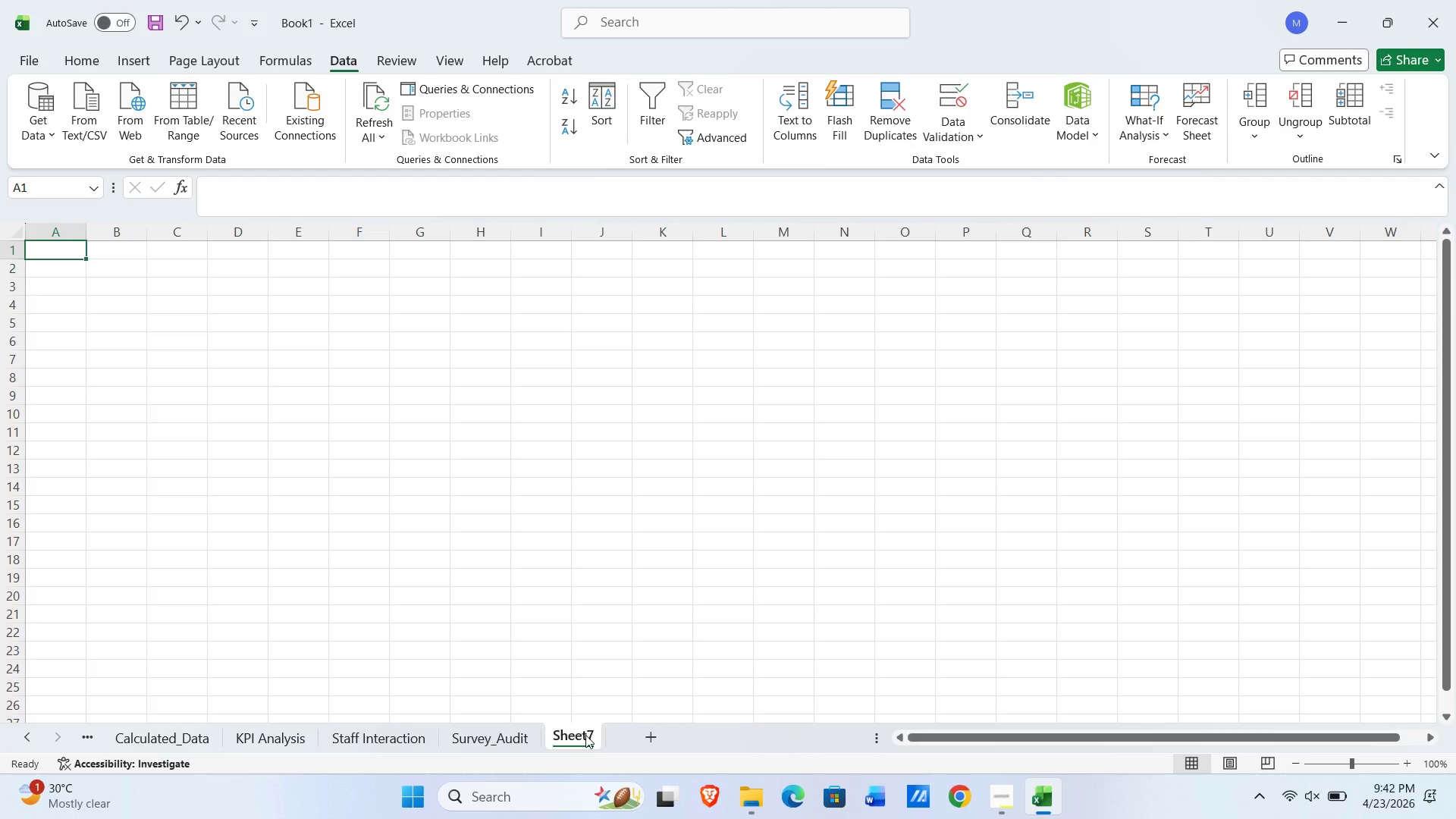 
double_click([585, 735])
 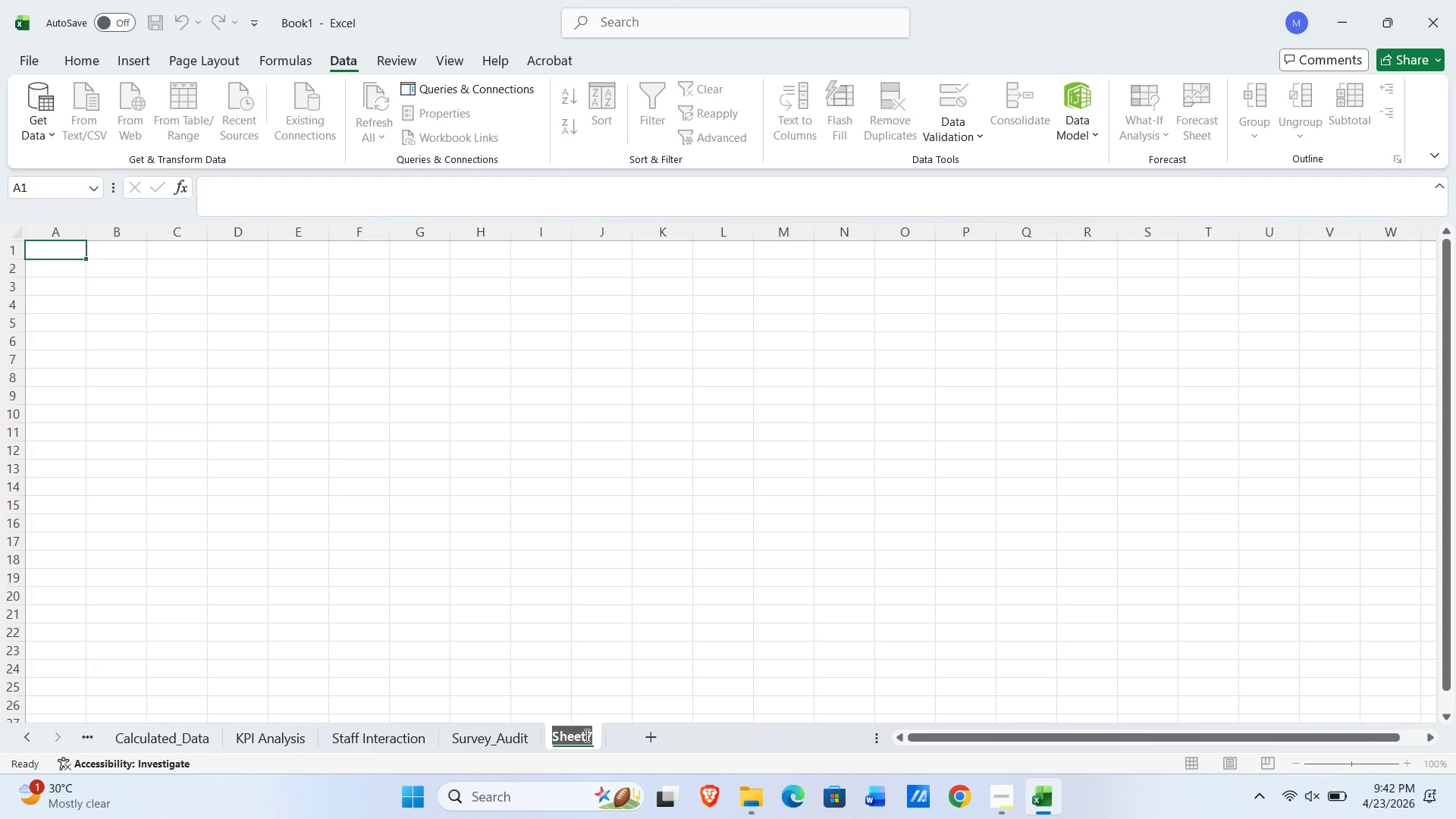 
type(Dashboard)
key(NumpadEnter)
 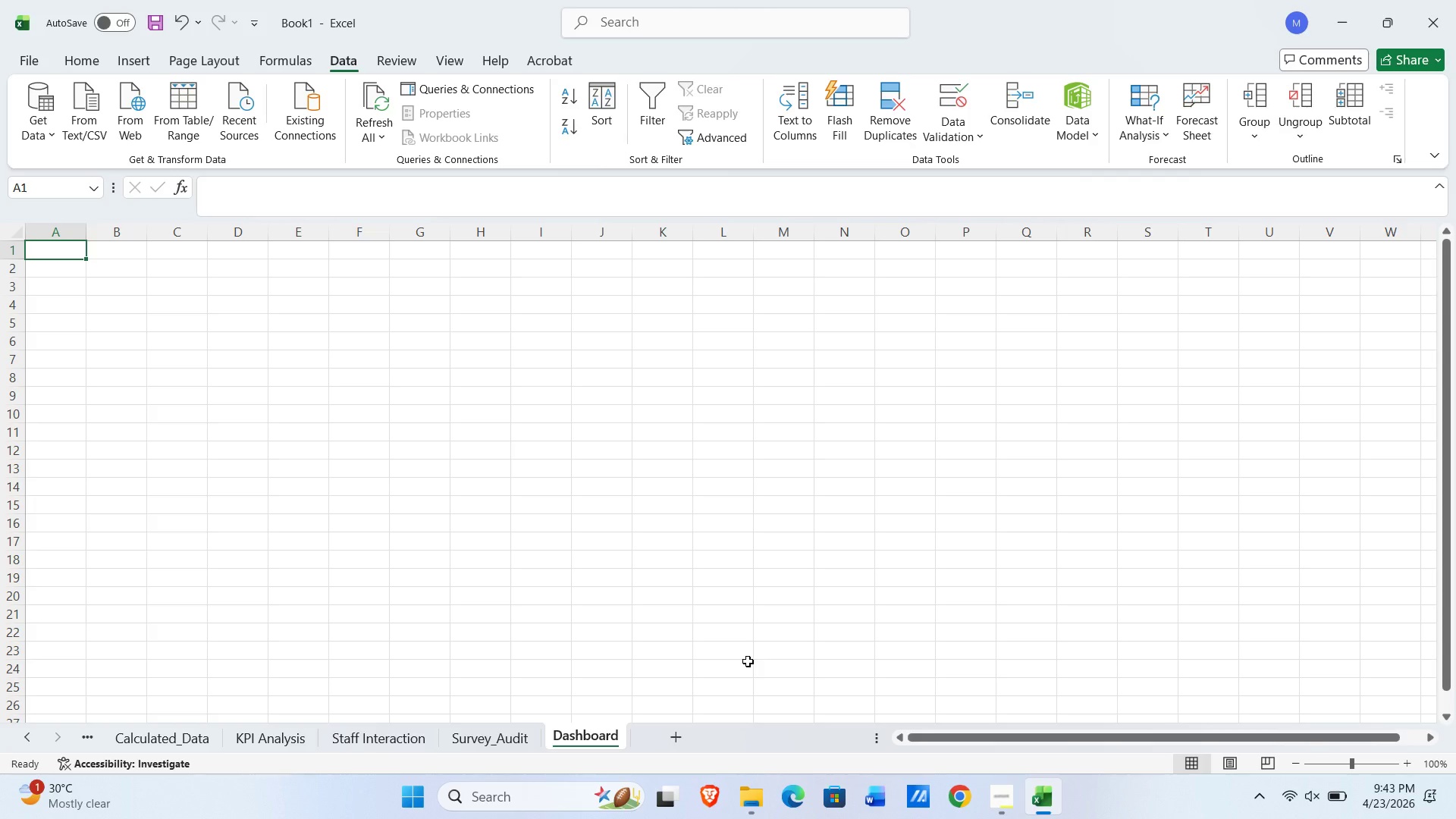 
wait(13.62)
 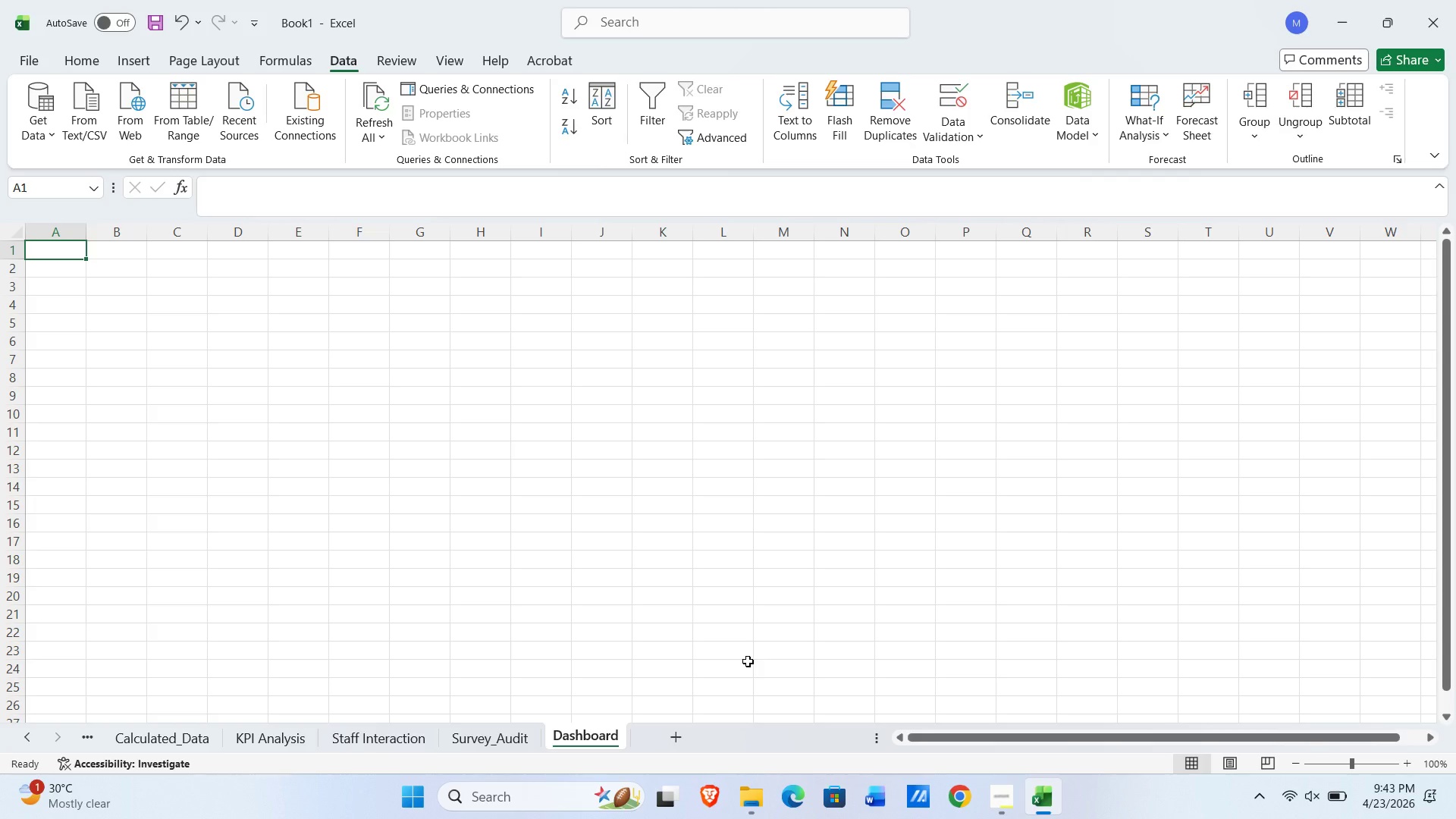 
type(Rpast)
key(Backspace)
key(Backspace)
key(Backspace)
key(Backspace)
type(oast)
 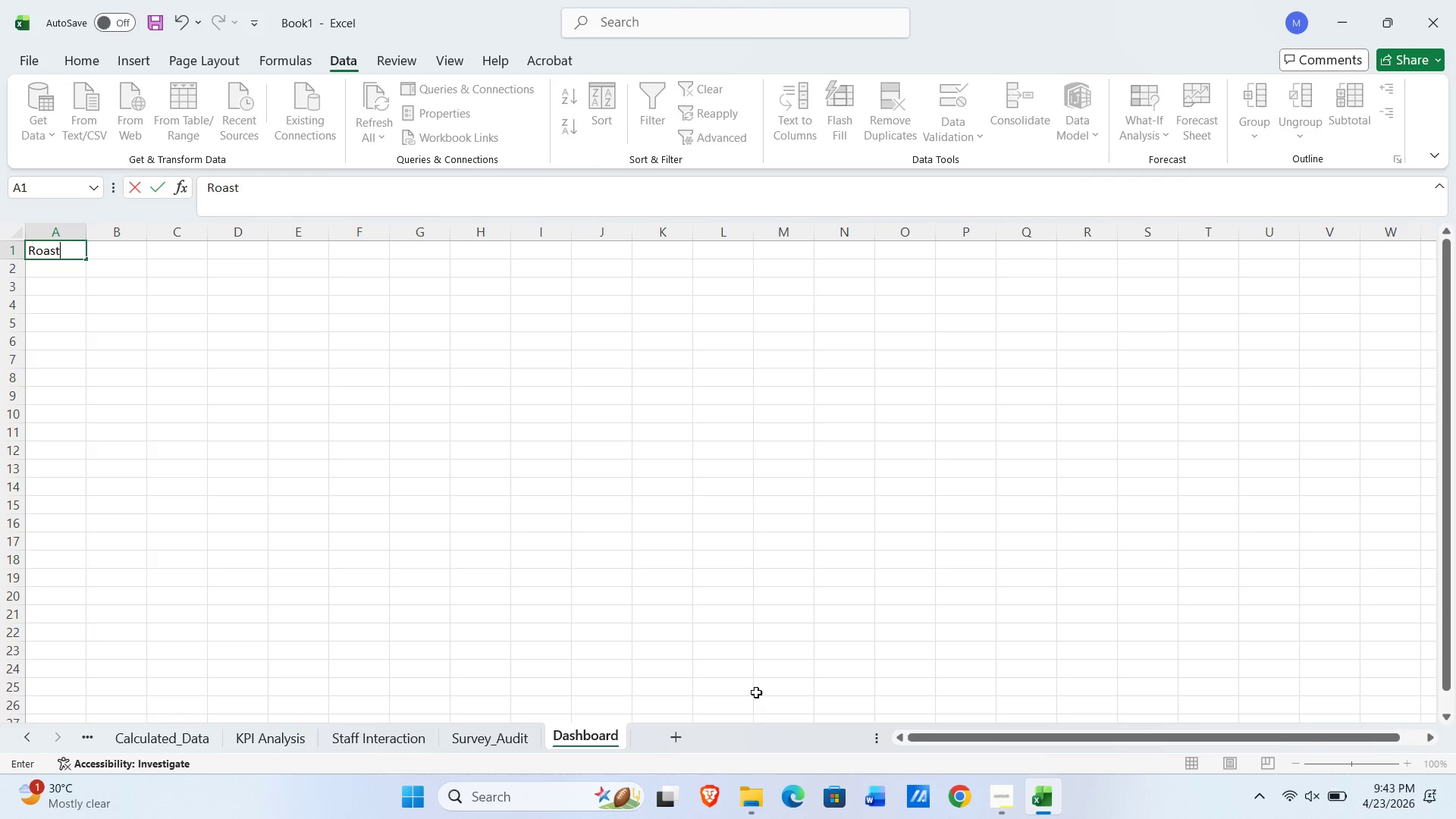 
type( & Relic Customer Feee)
key(Backspace)
type(dback Dashboard)
key(NumpadEnter)
 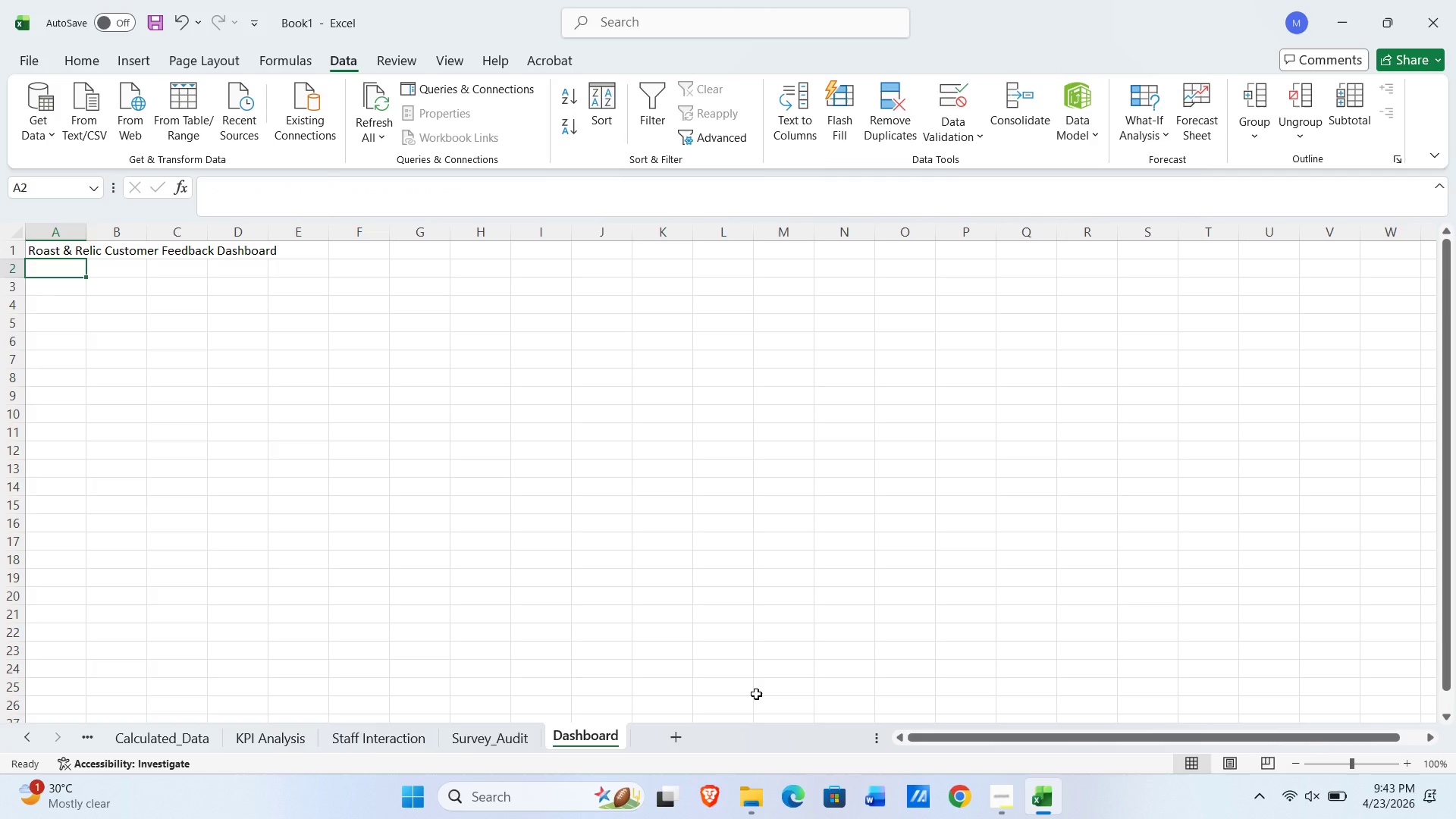 
wait(137.83)
 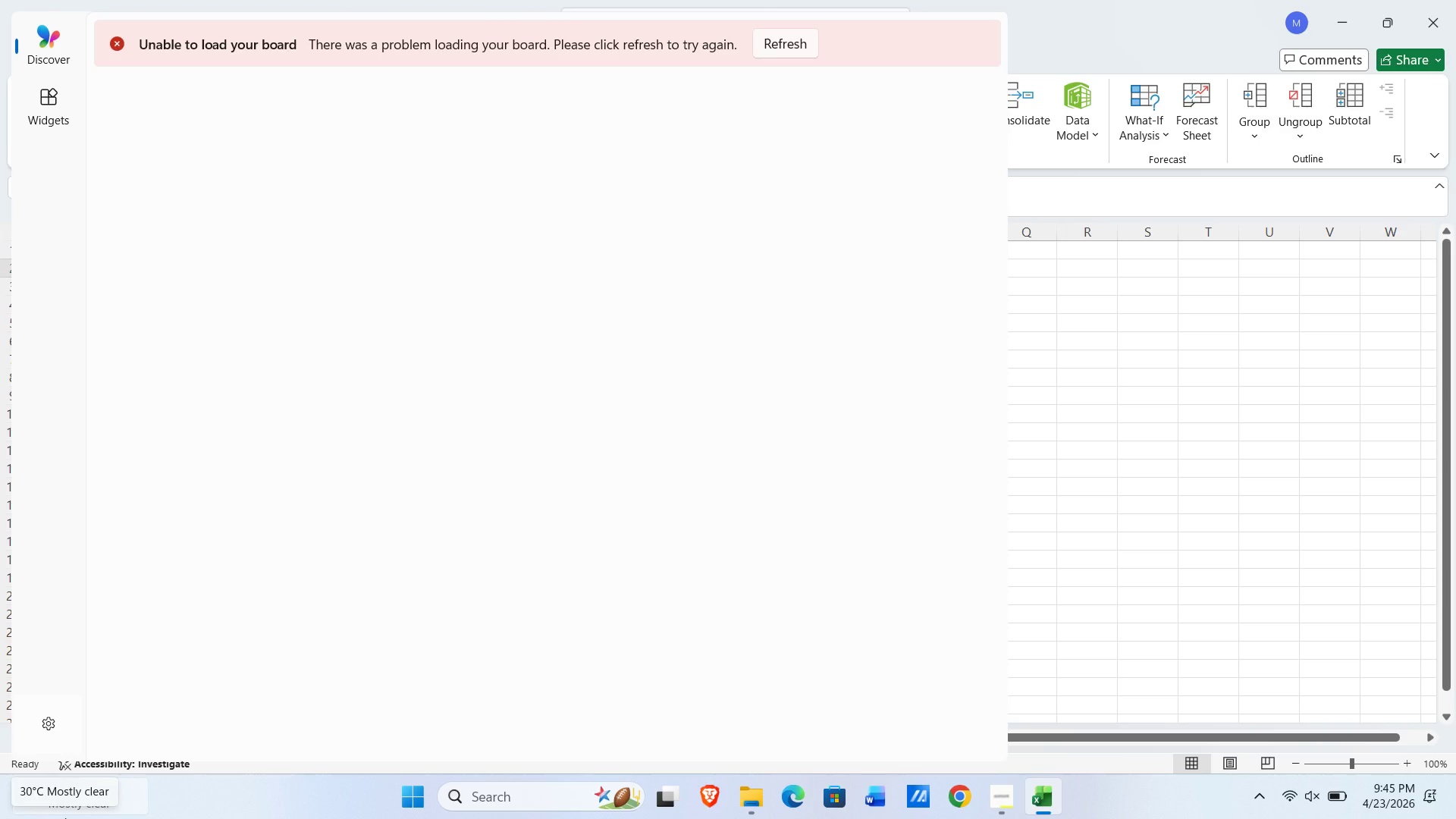 
left_click([1114, 410])
 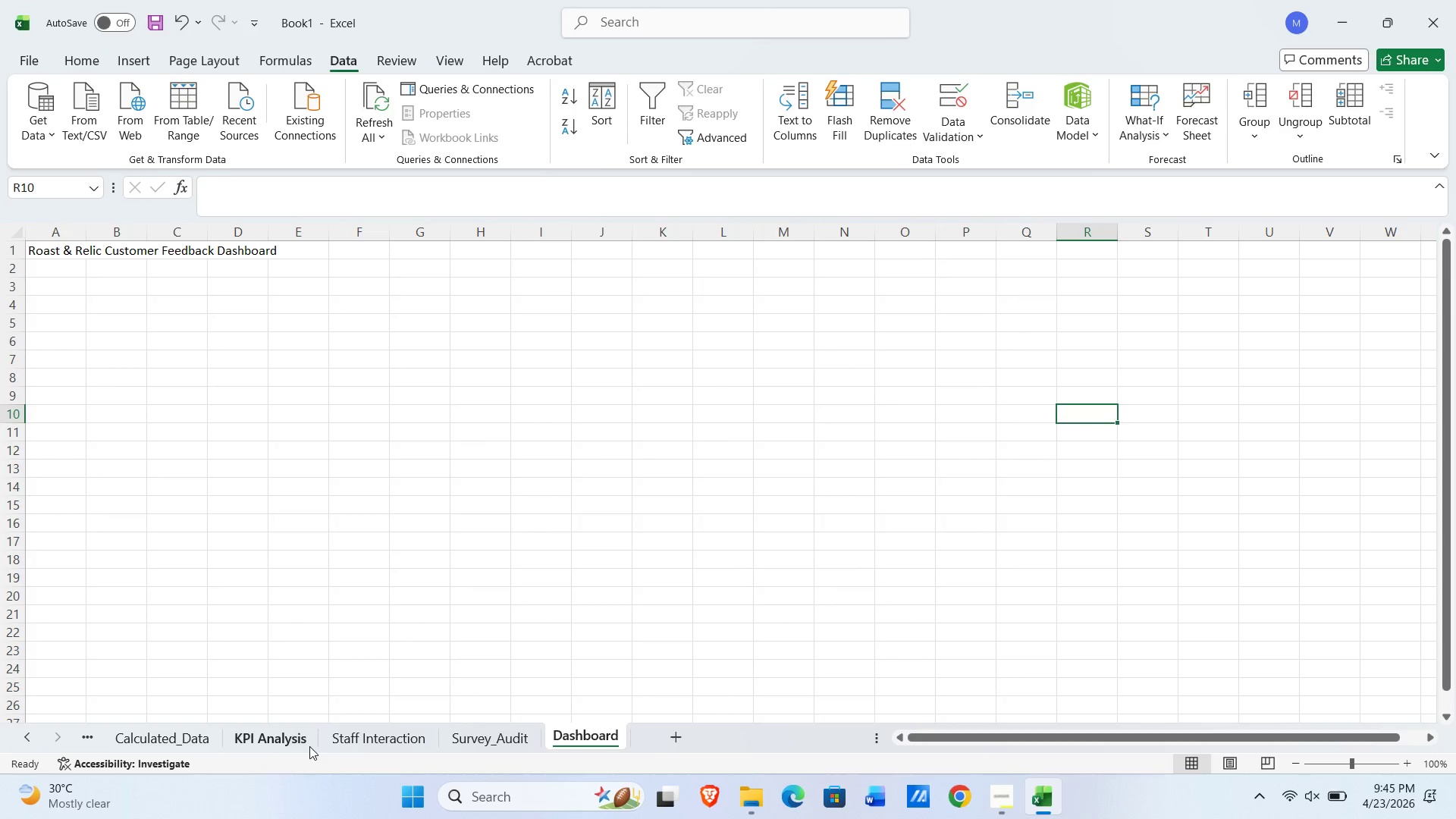 
left_click([256, 736])
 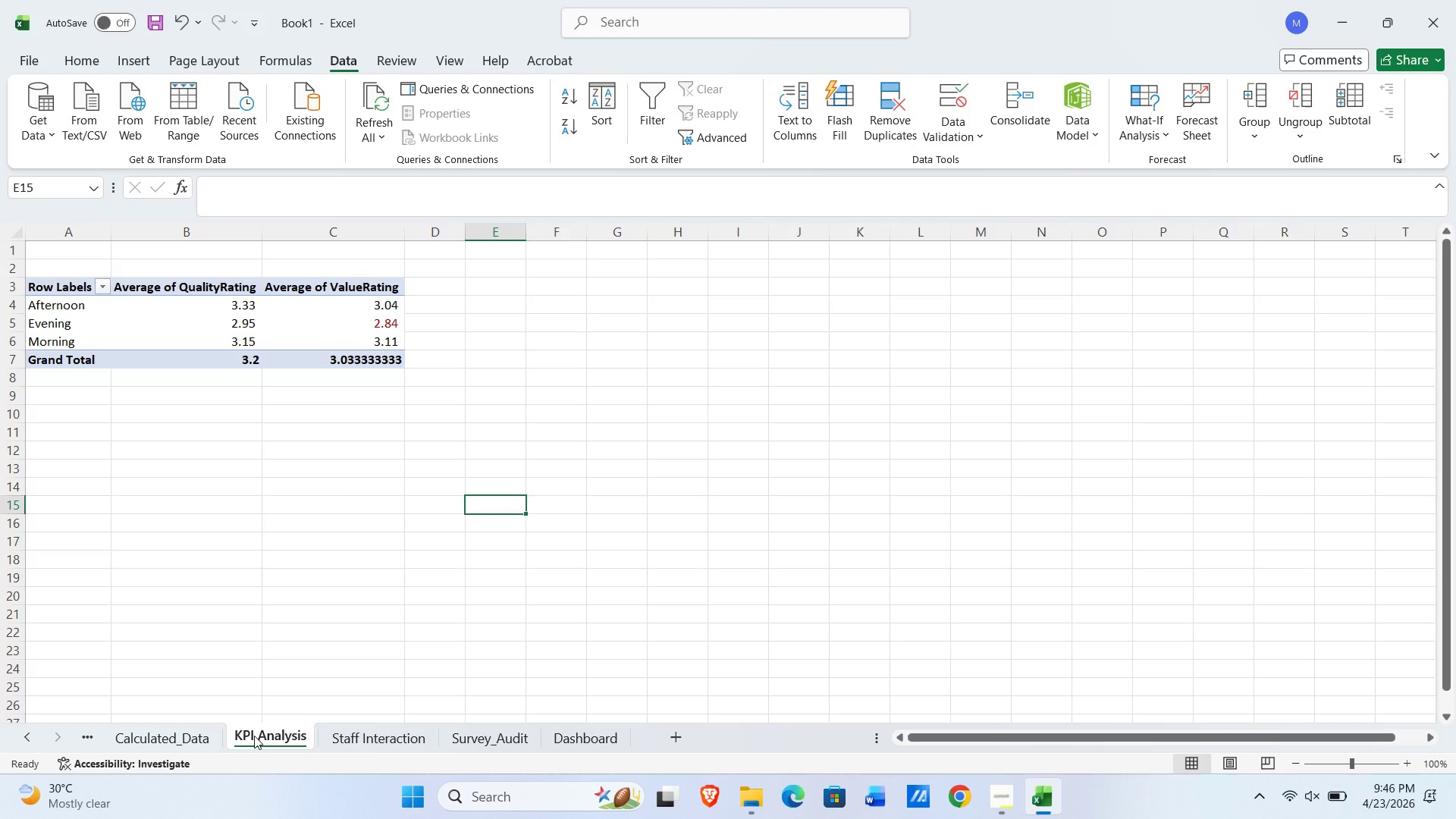 
wait(25.69)
 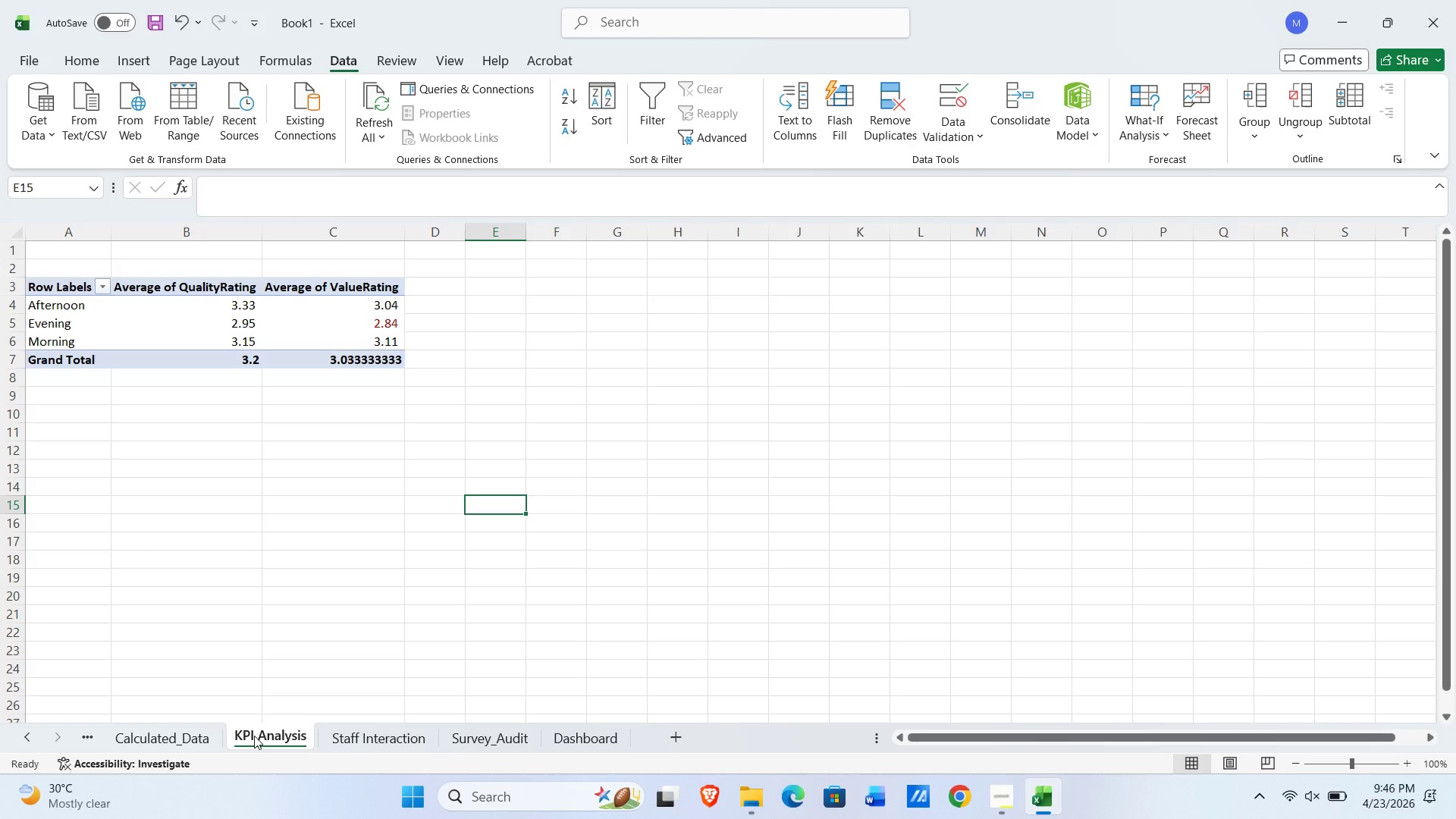 
left_click([567, 290])
 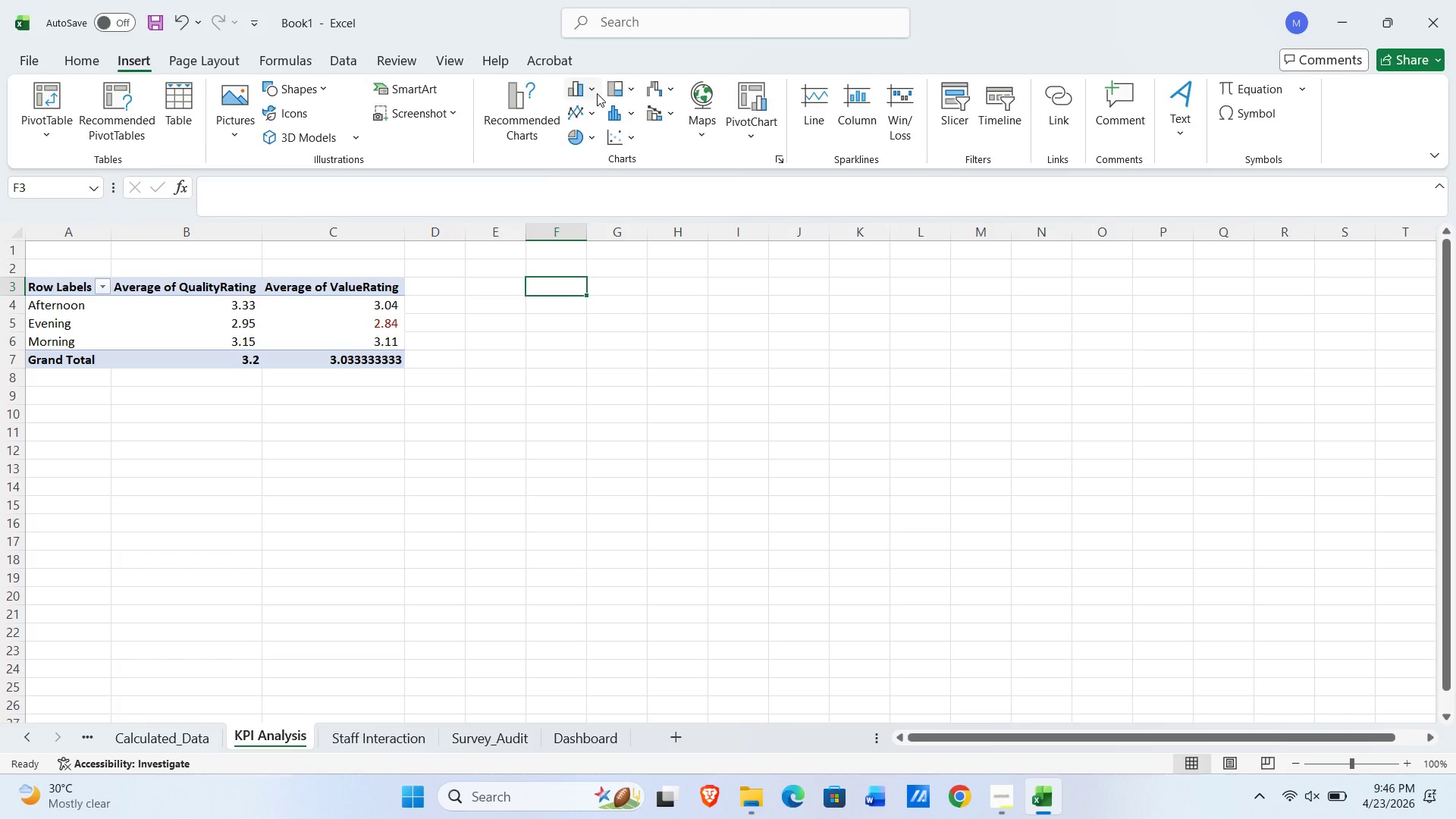 
wait(6.34)
 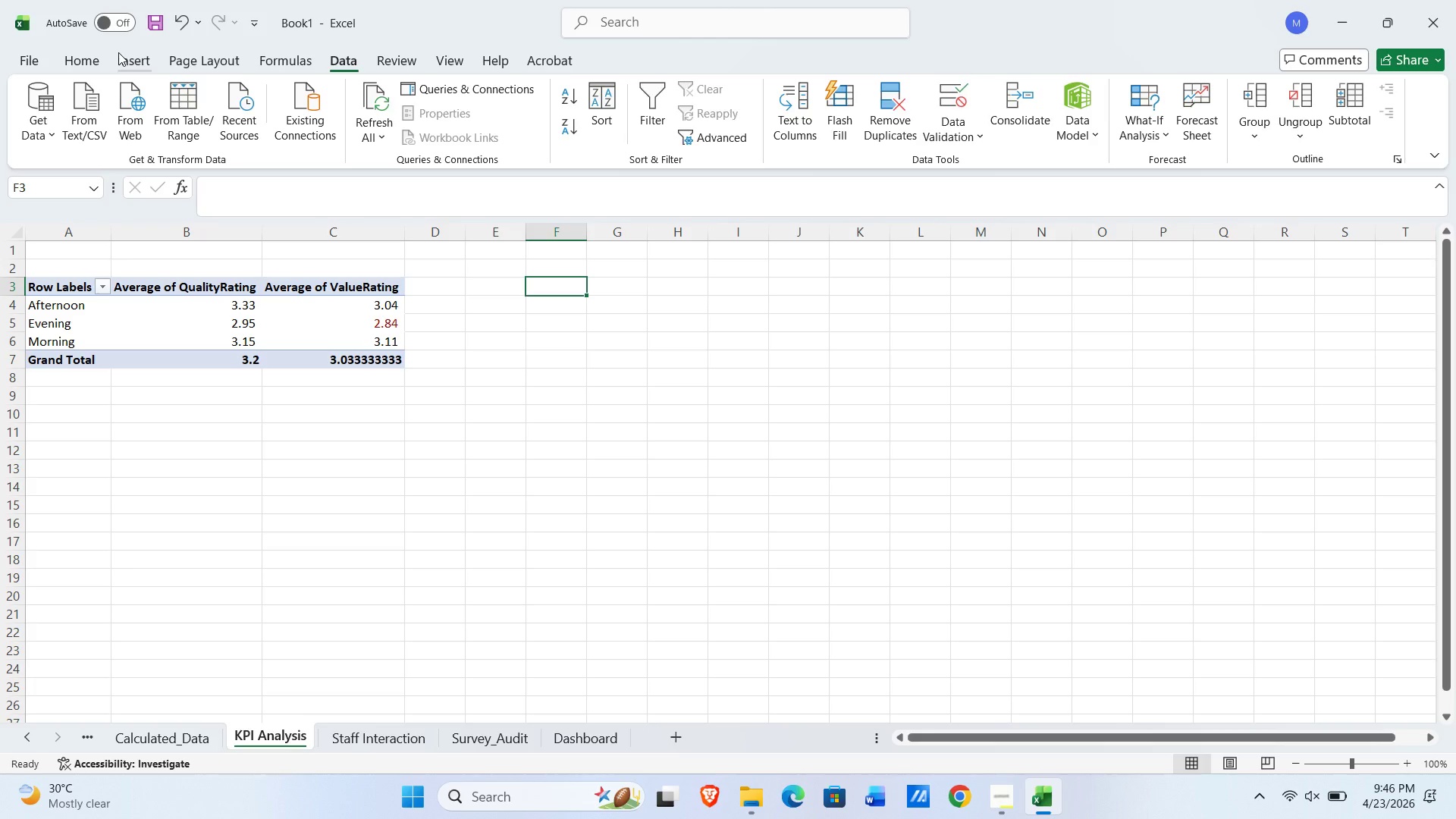 
left_click([596, 93])
 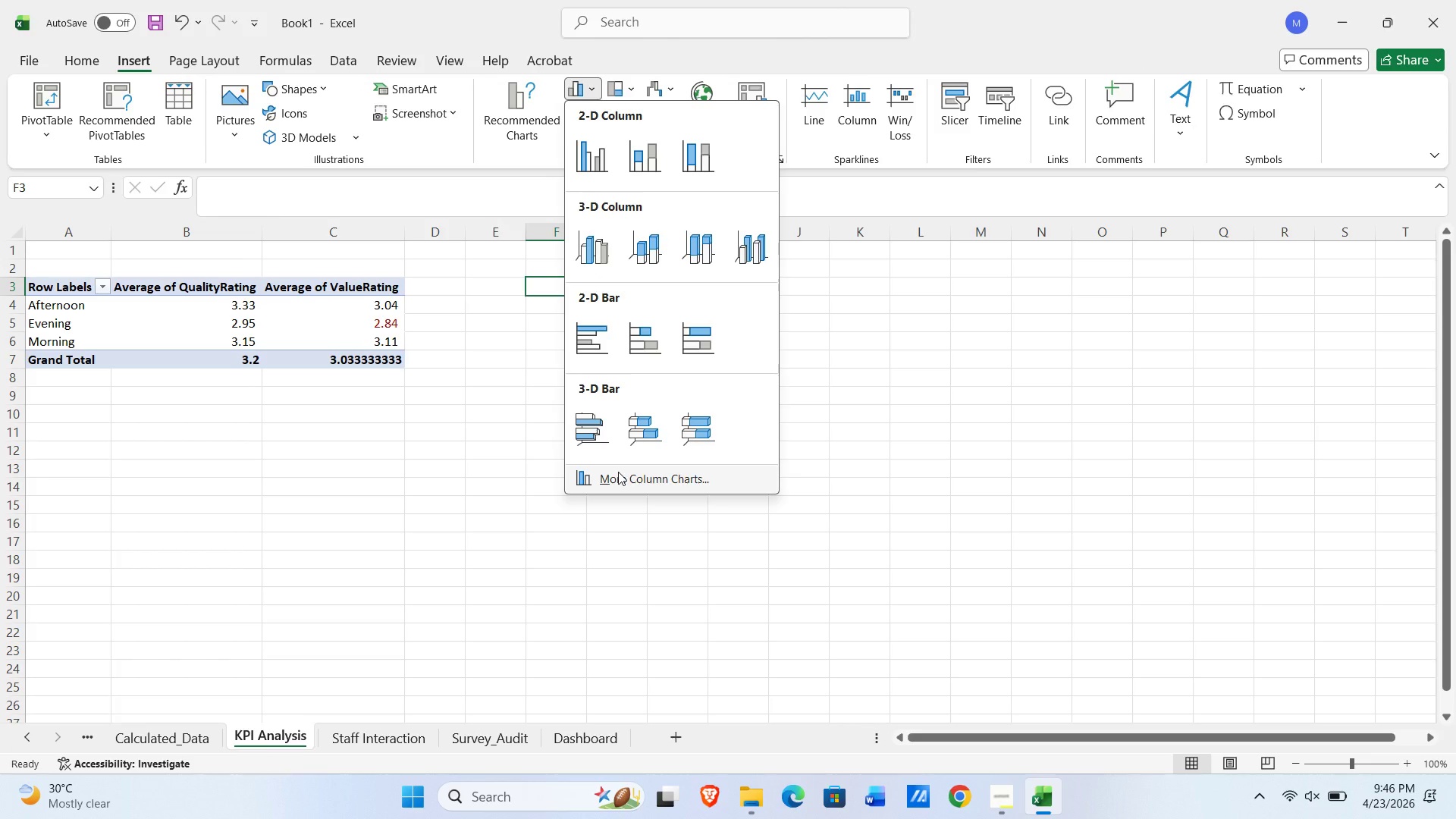 
left_click([618, 473])
 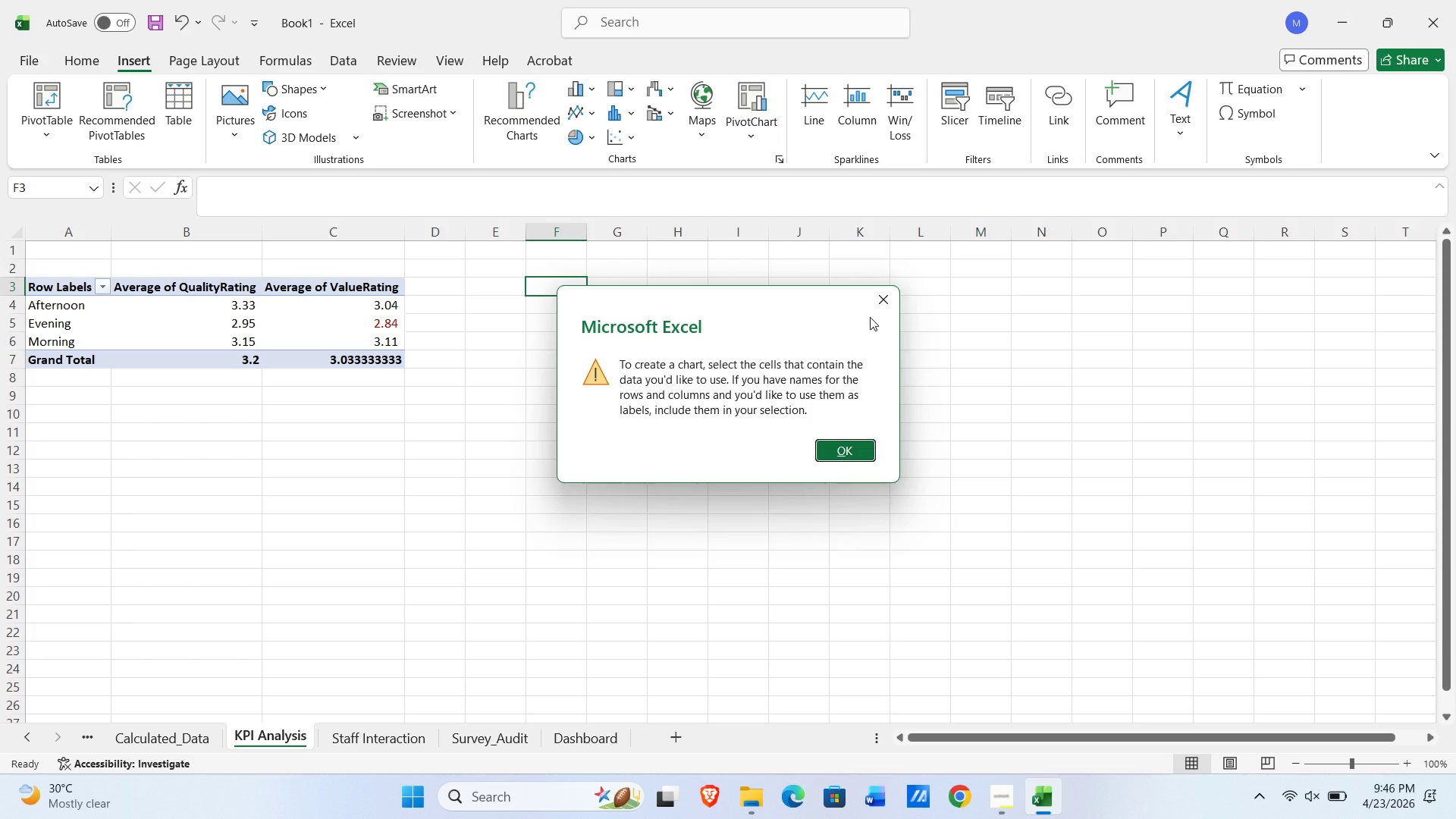 
left_click([869, 298])
 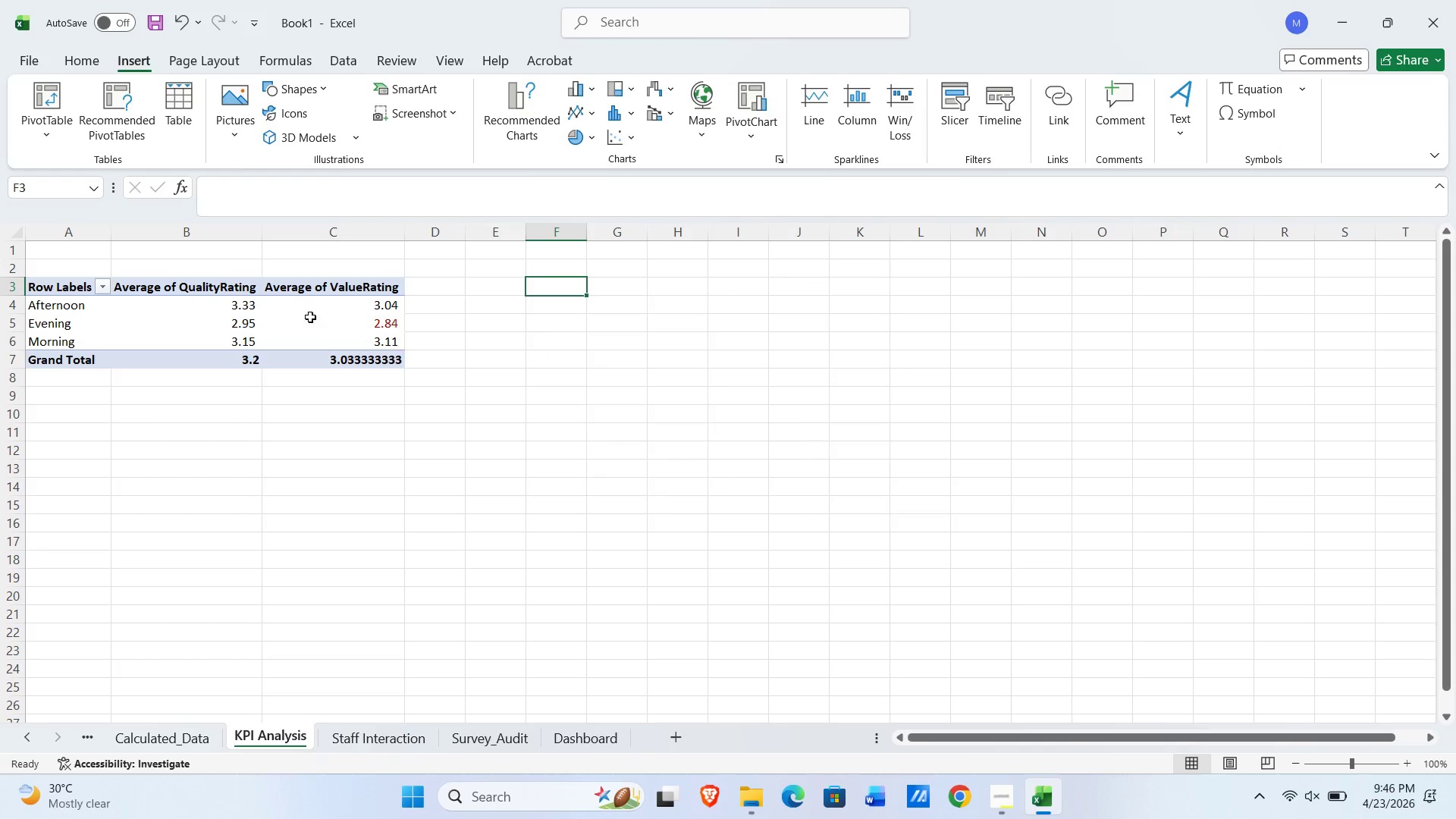 
left_click([269, 322])
 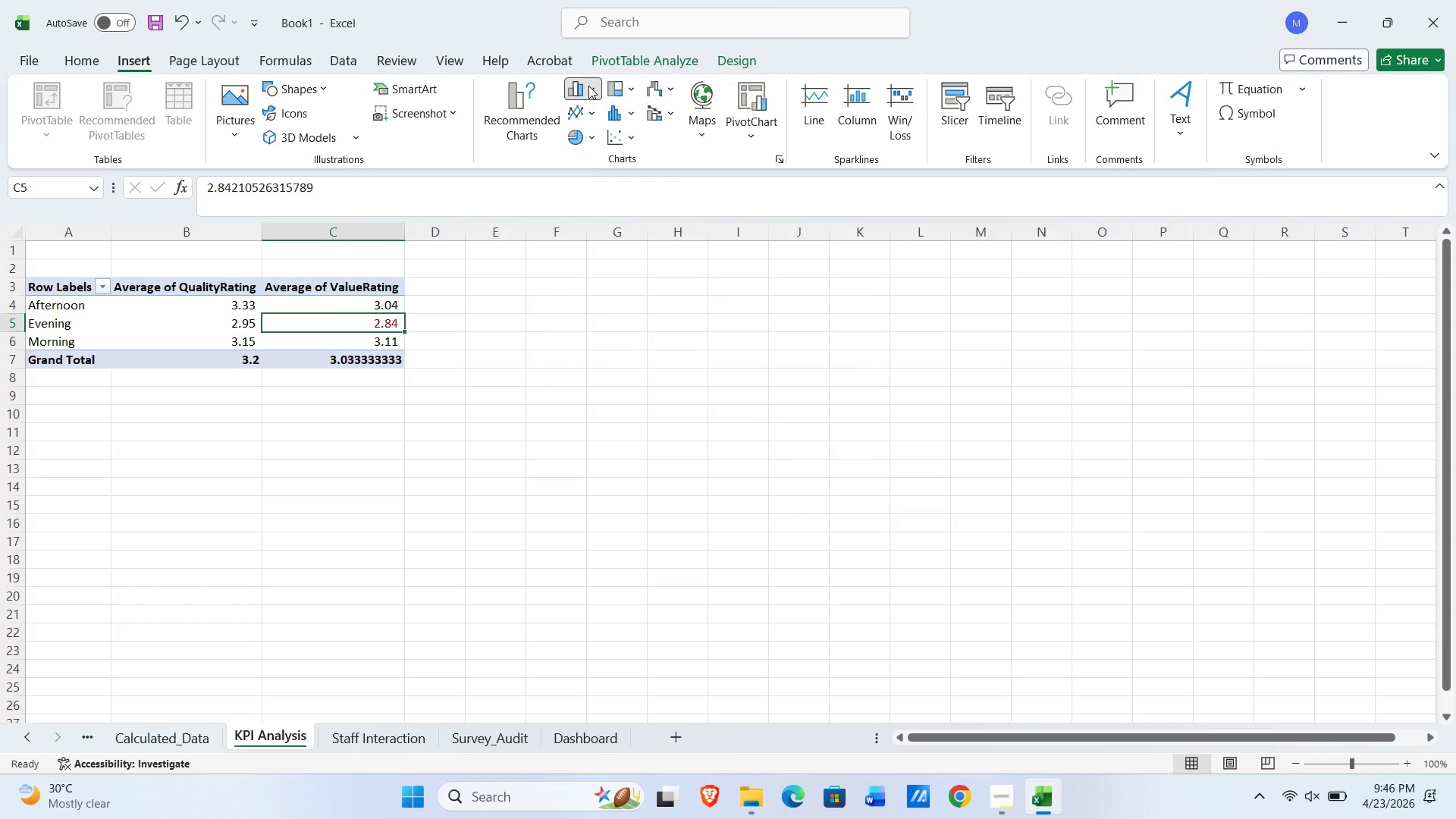 
wait(5.14)
 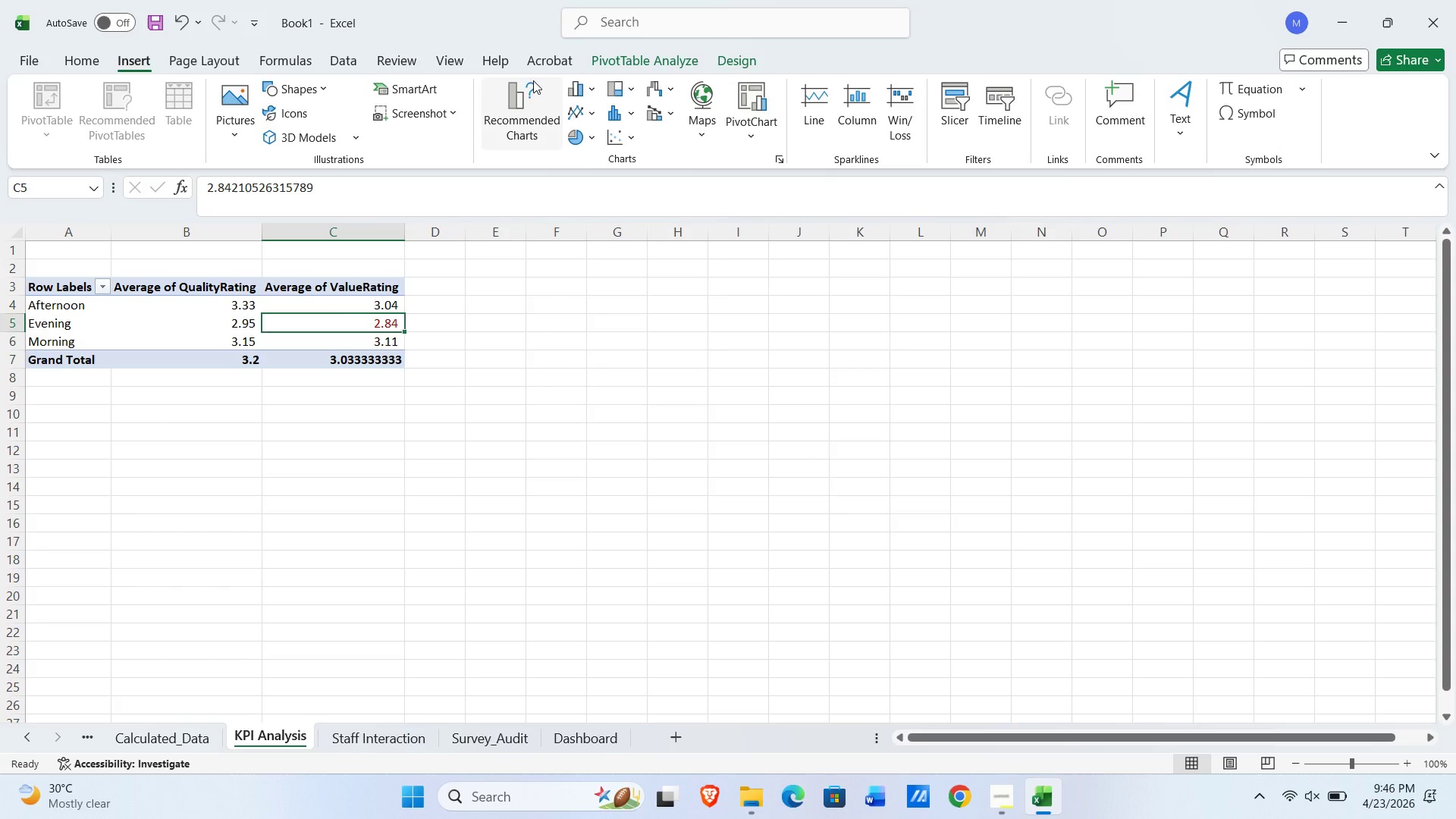 
left_click([636, 480])
 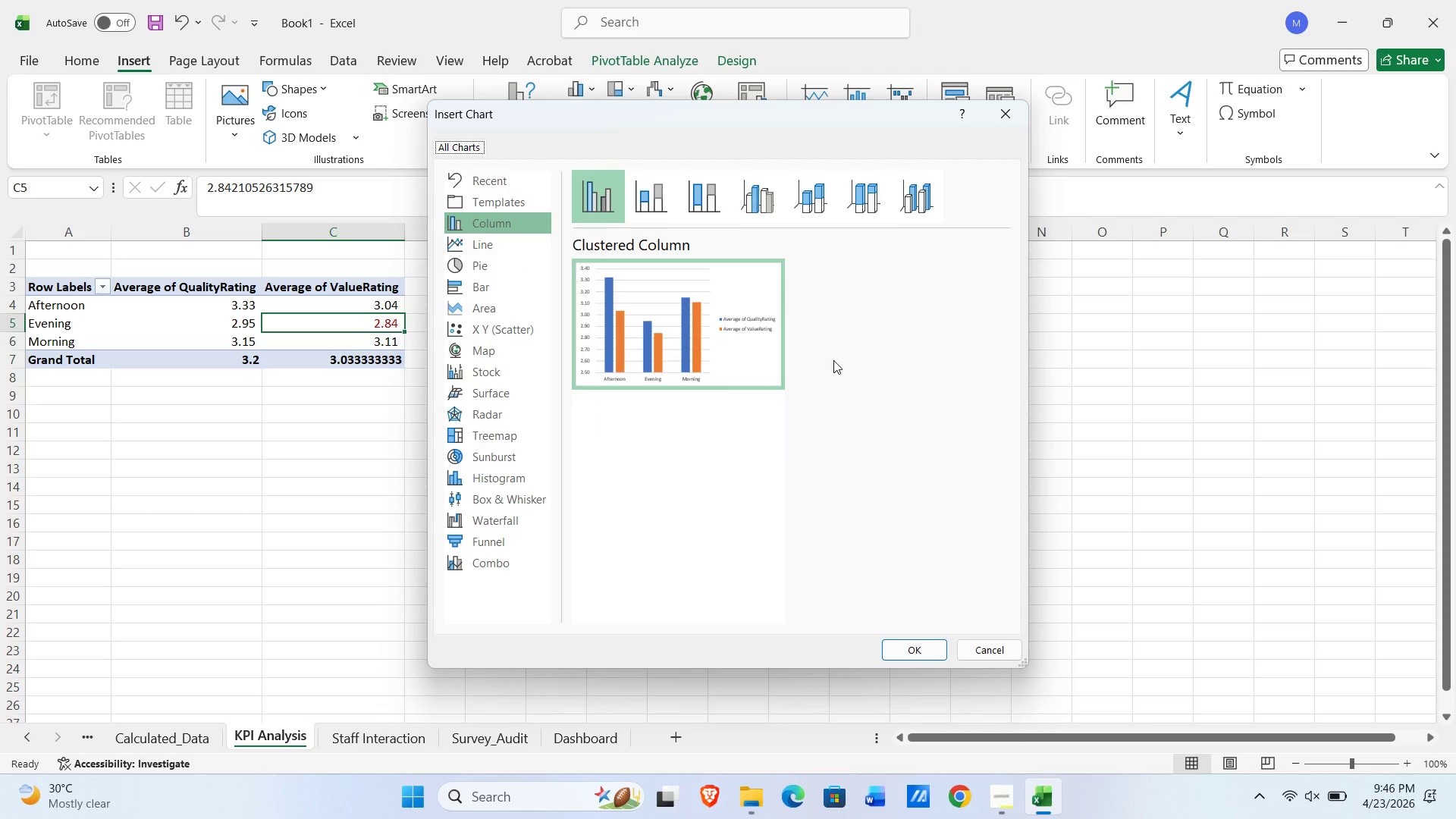 
wait(8.27)
 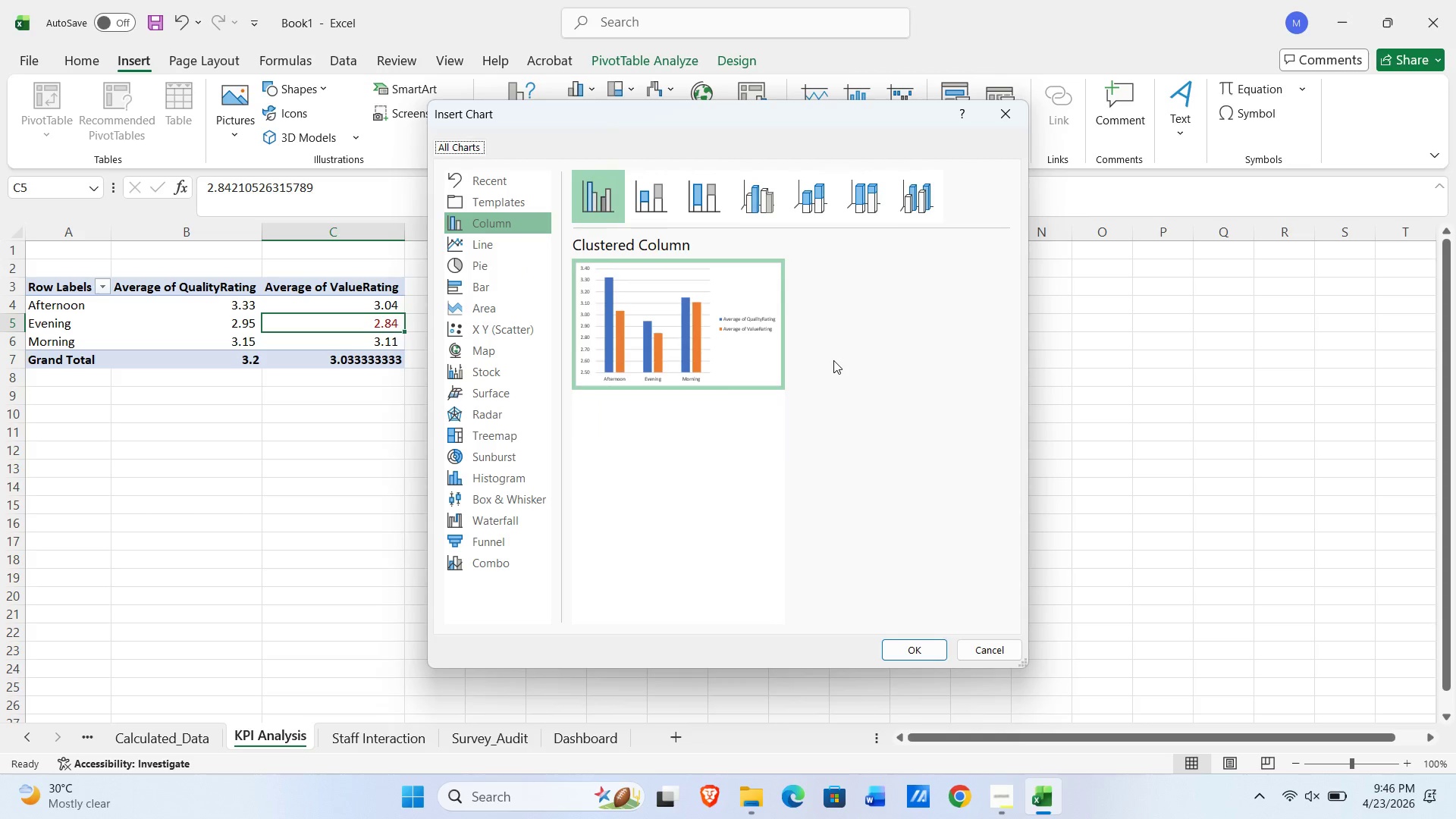 
left_click([482, 284])
 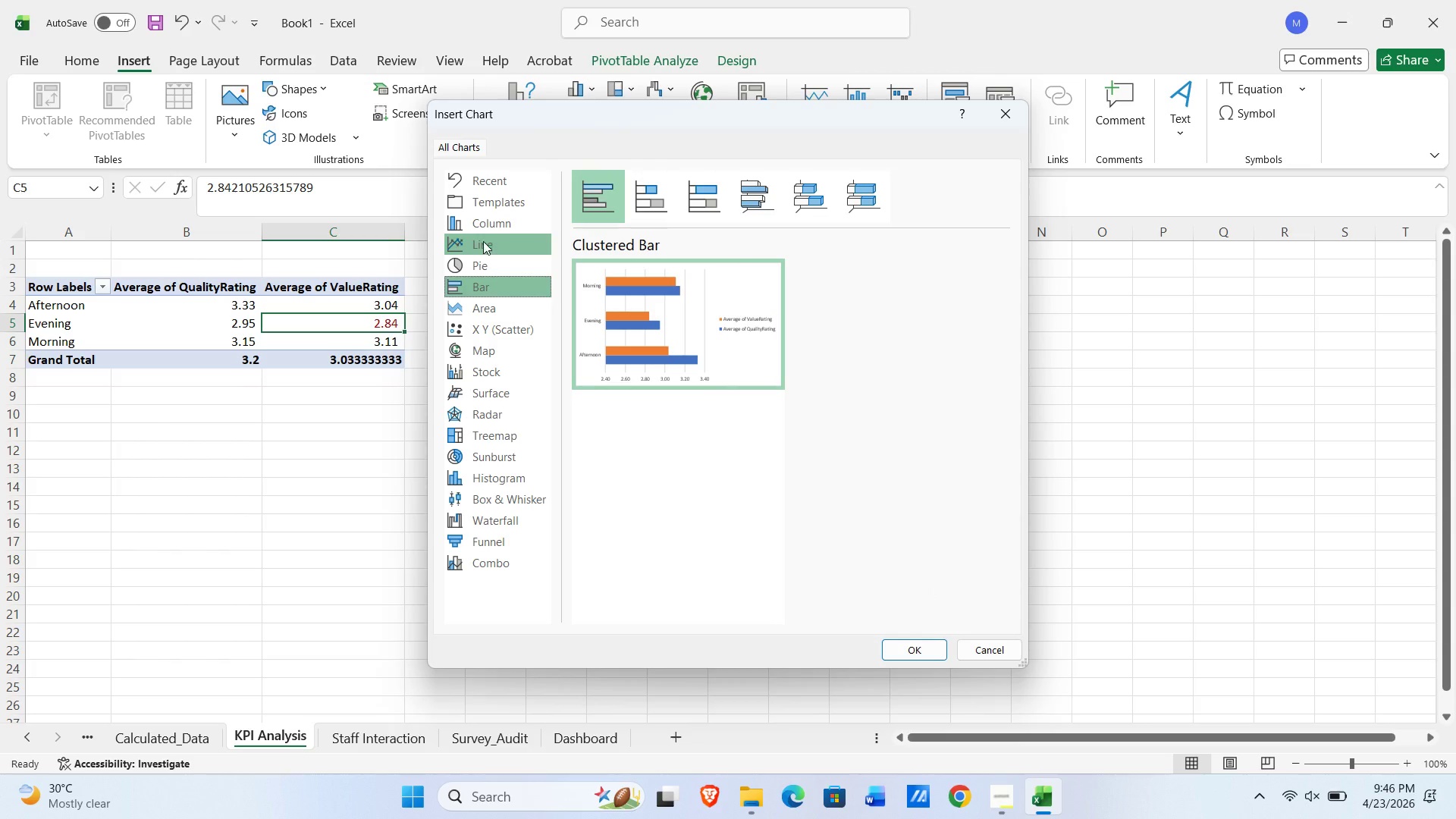 
left_click([483, 225])
 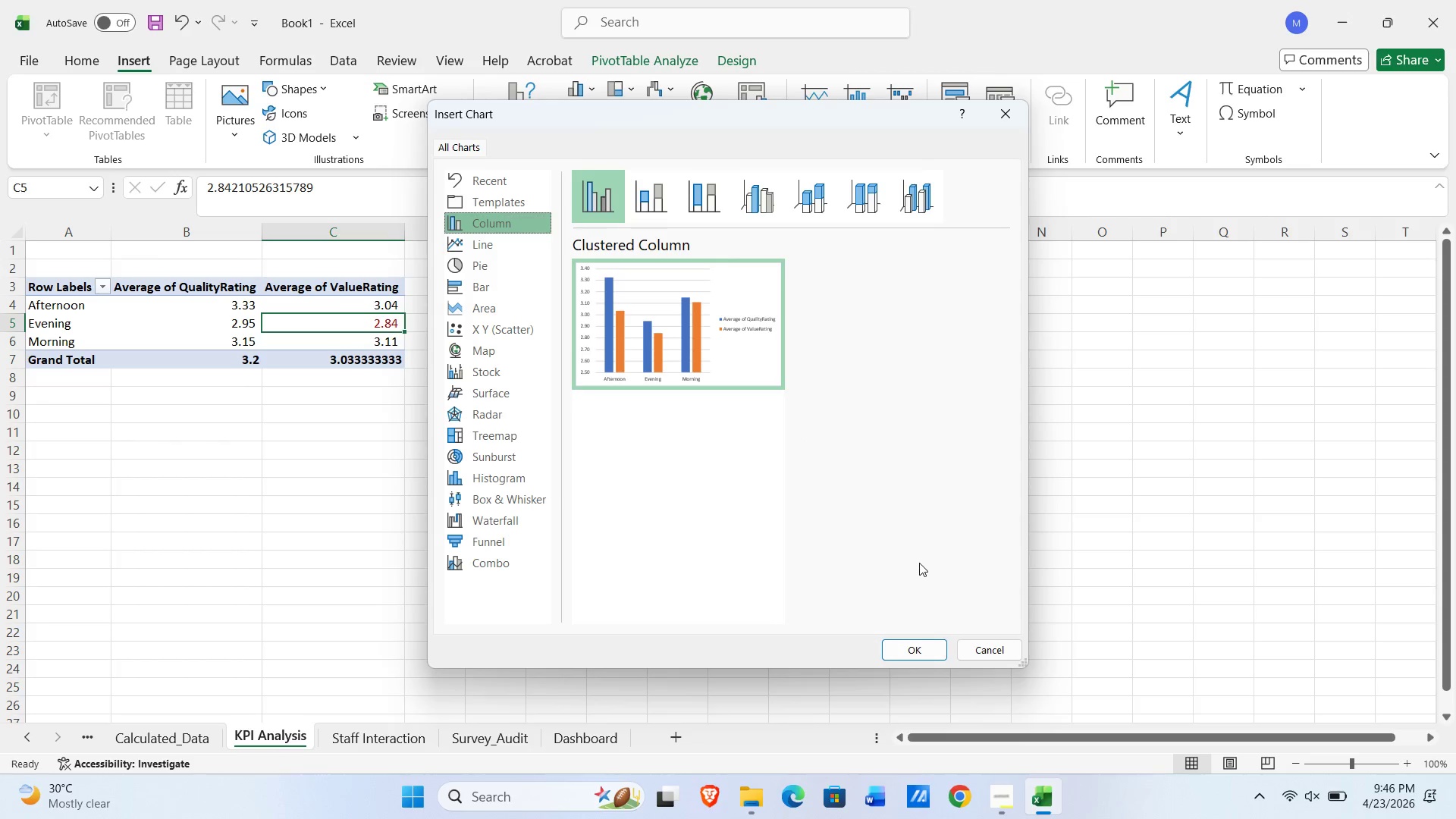 
left_click([919, 645])
 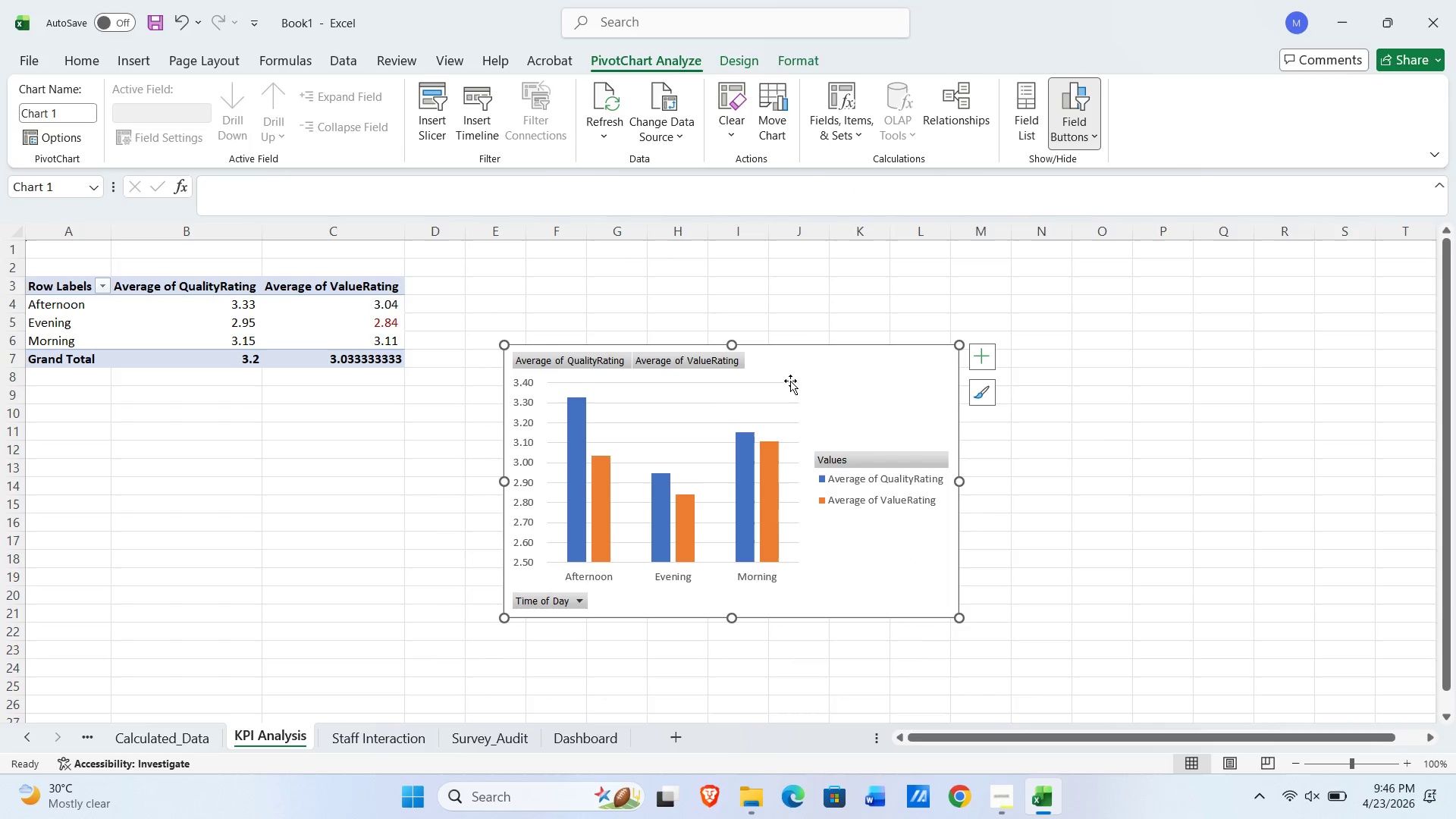 
left_click_drag(start_coordinate=[780, 350], to_coordinate=[742, 244])
 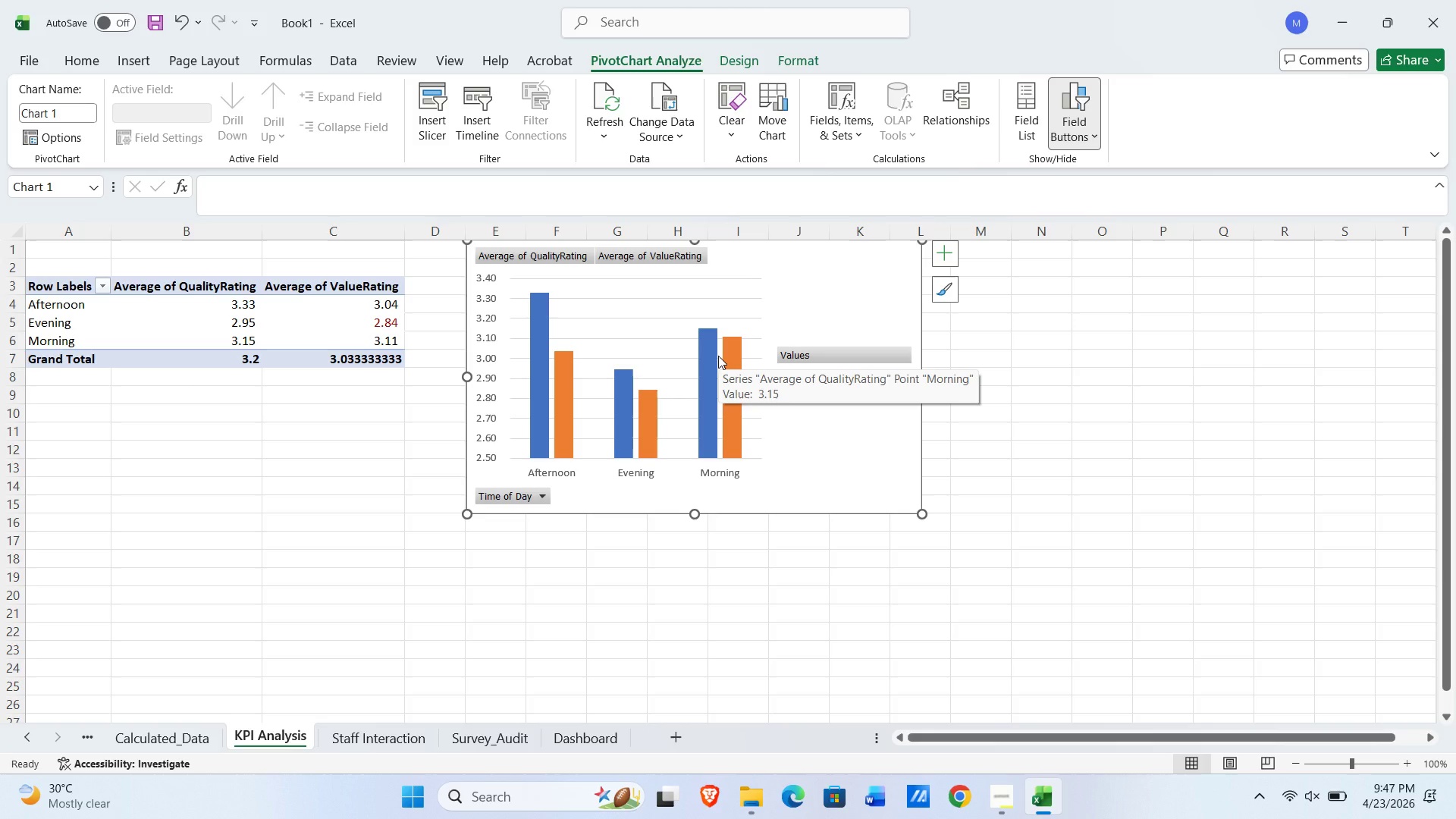 
wait(17.74)
 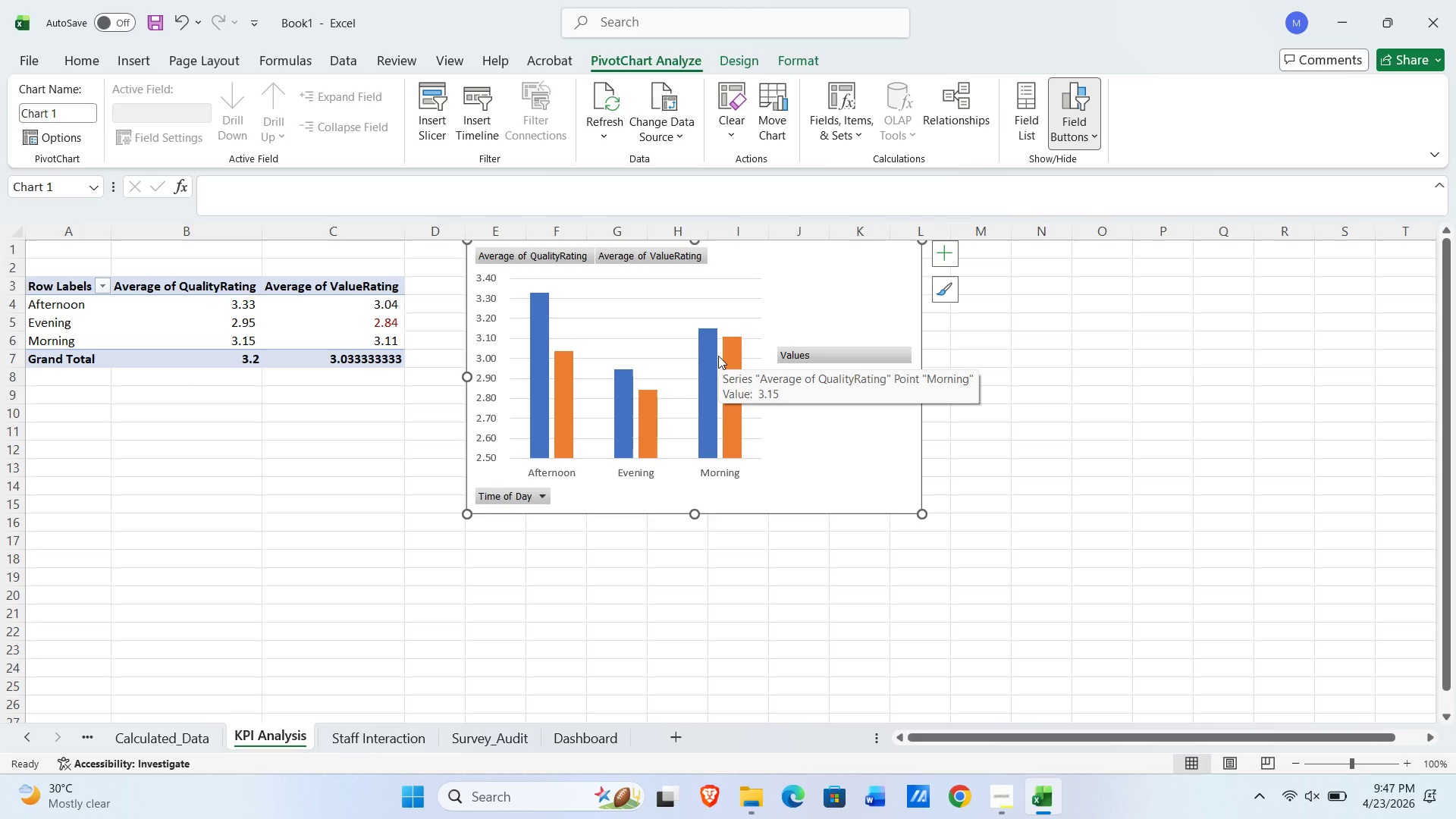 
mouse_move([855, 300])
 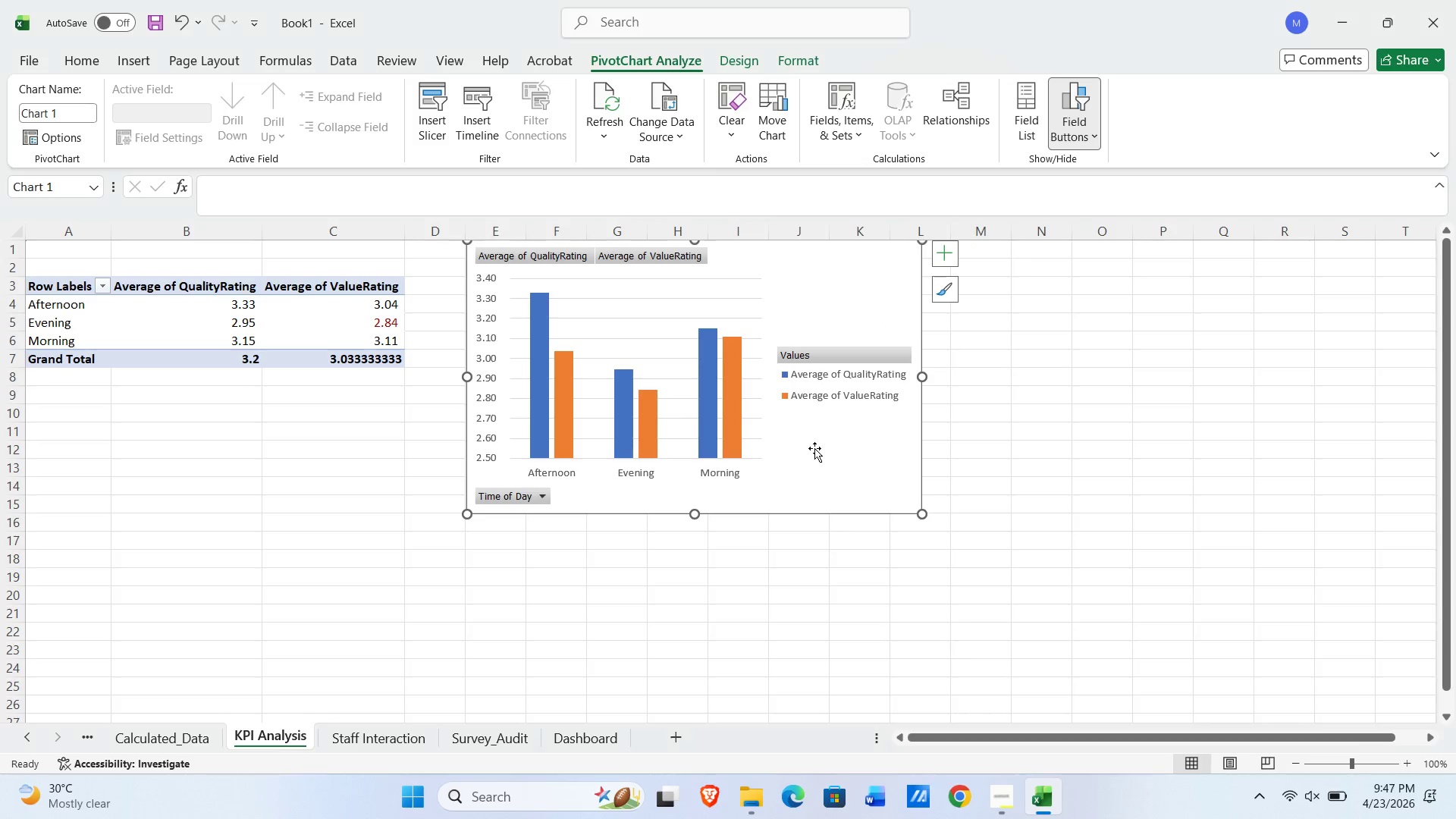 
key(Control+Z)
 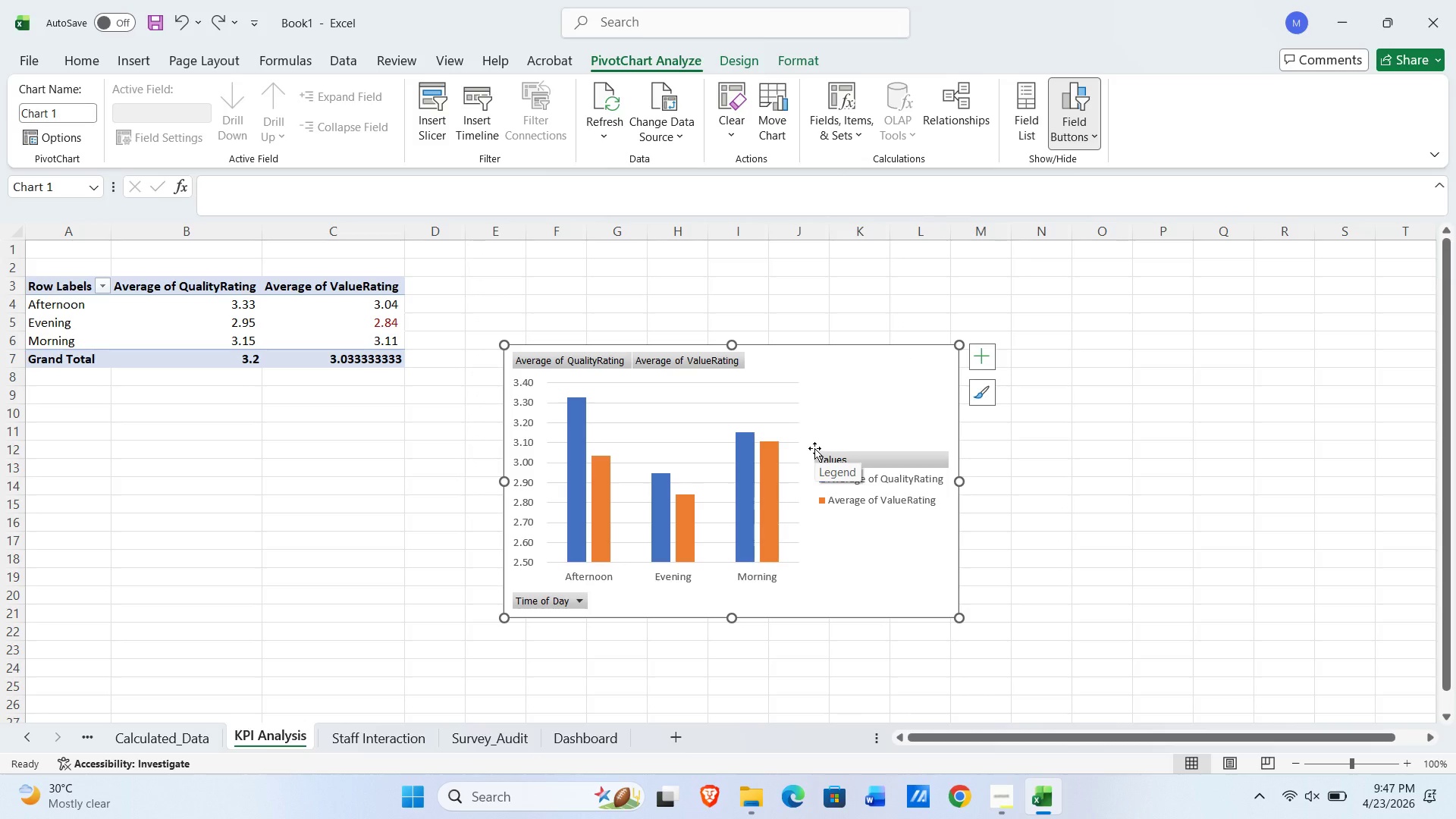 
key(Control+Z)
 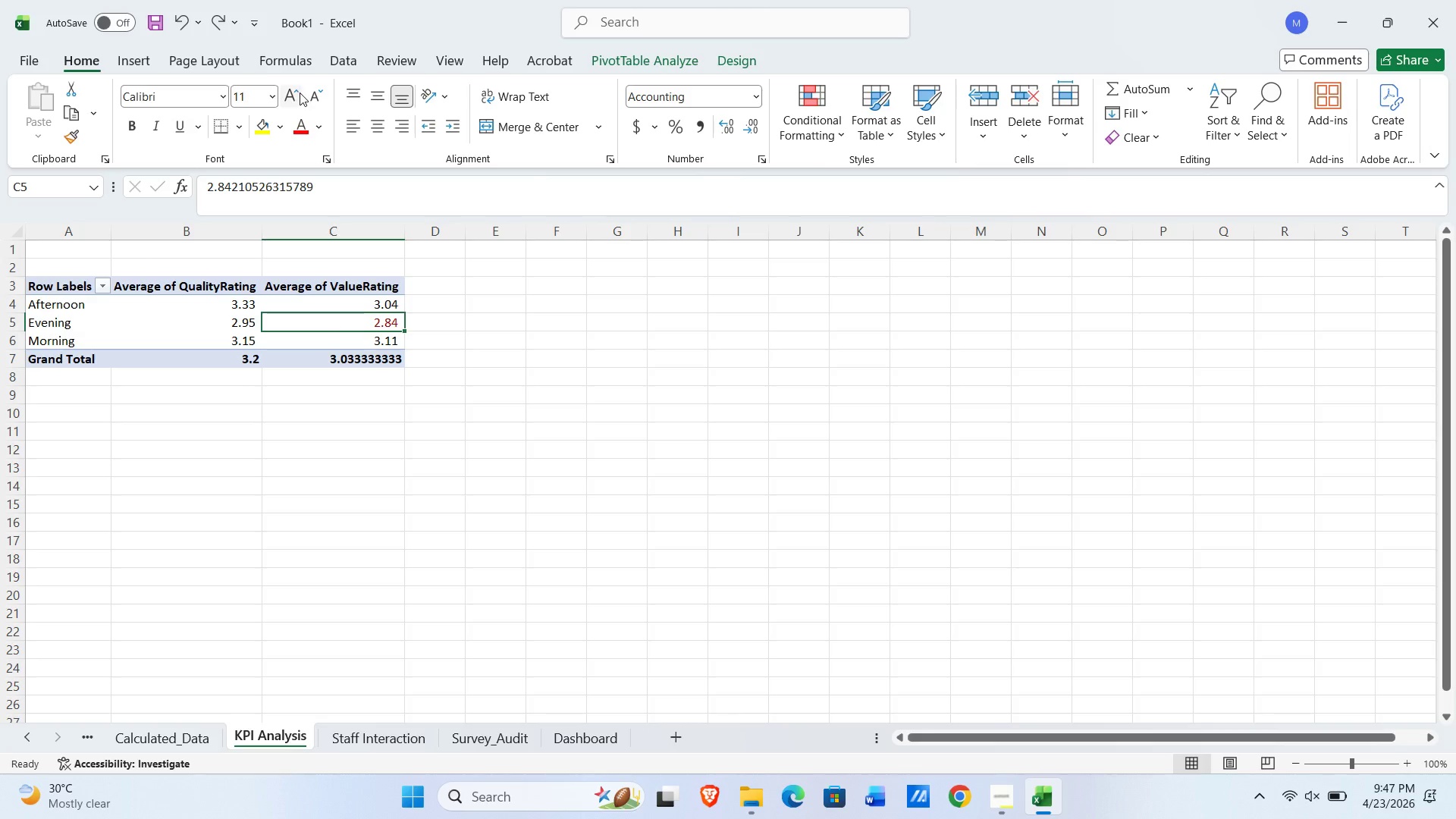 
left_click([136, 64])
 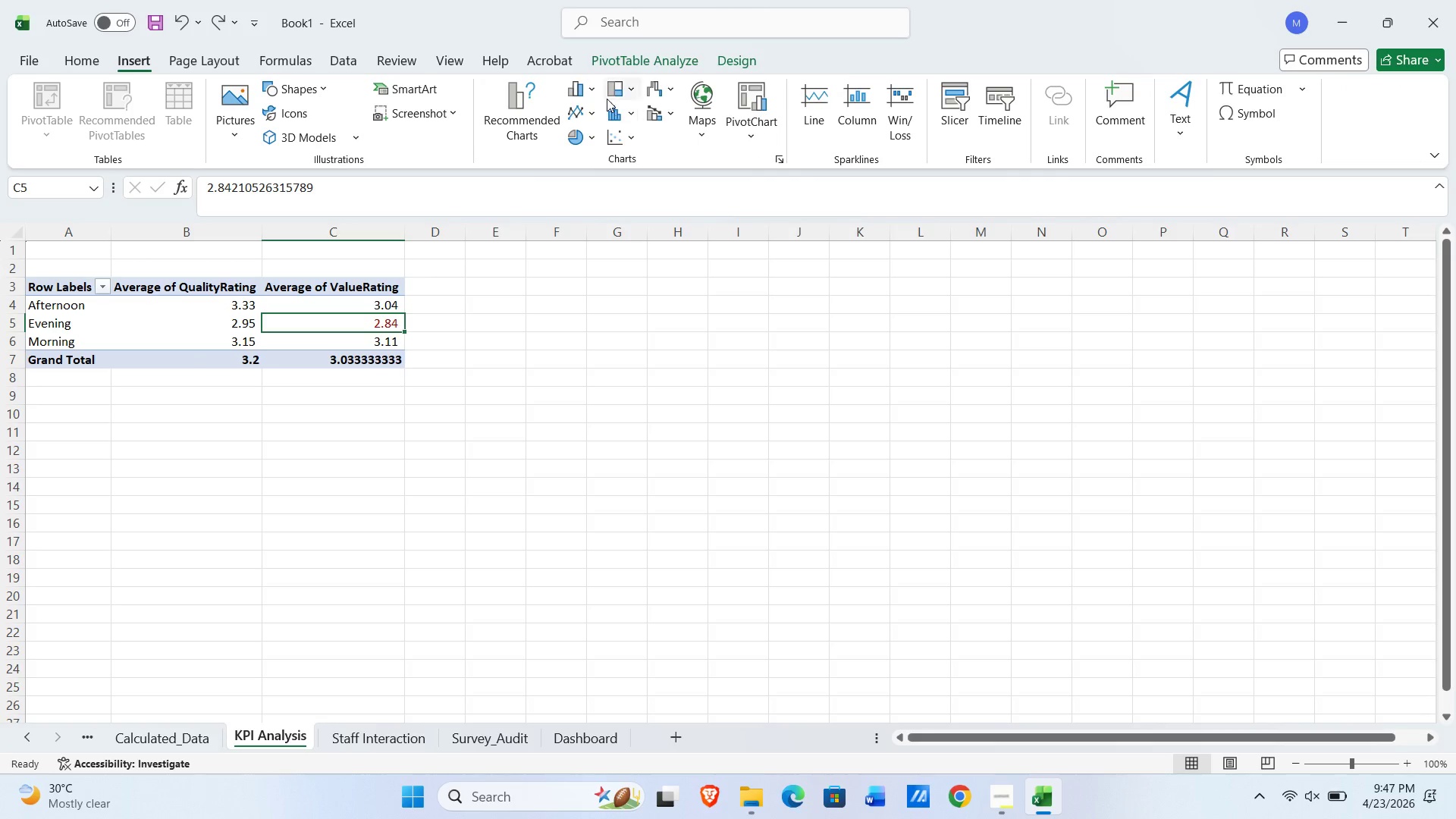 
left_click([585, 93])
 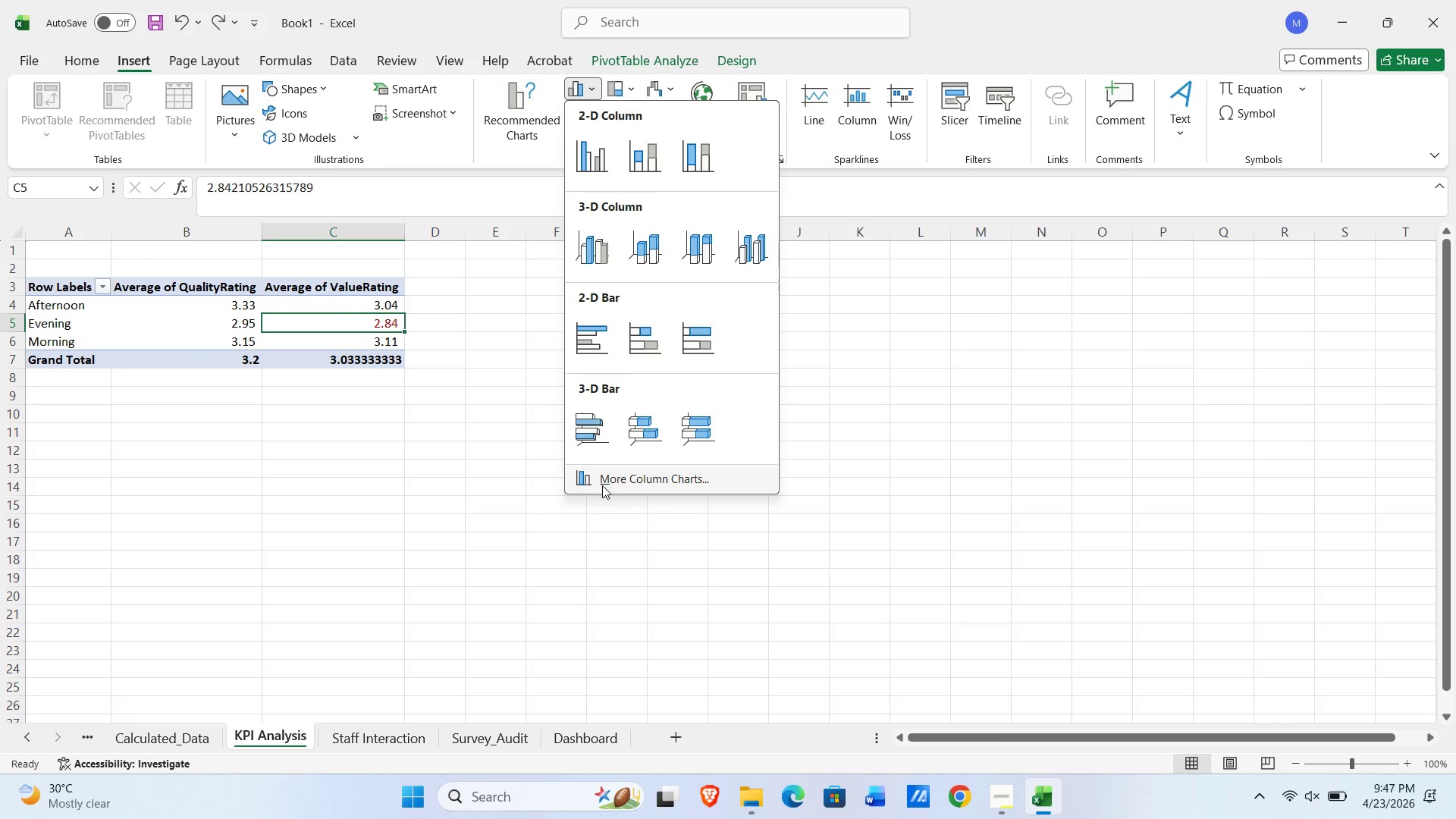 
left_click([612, 479])
 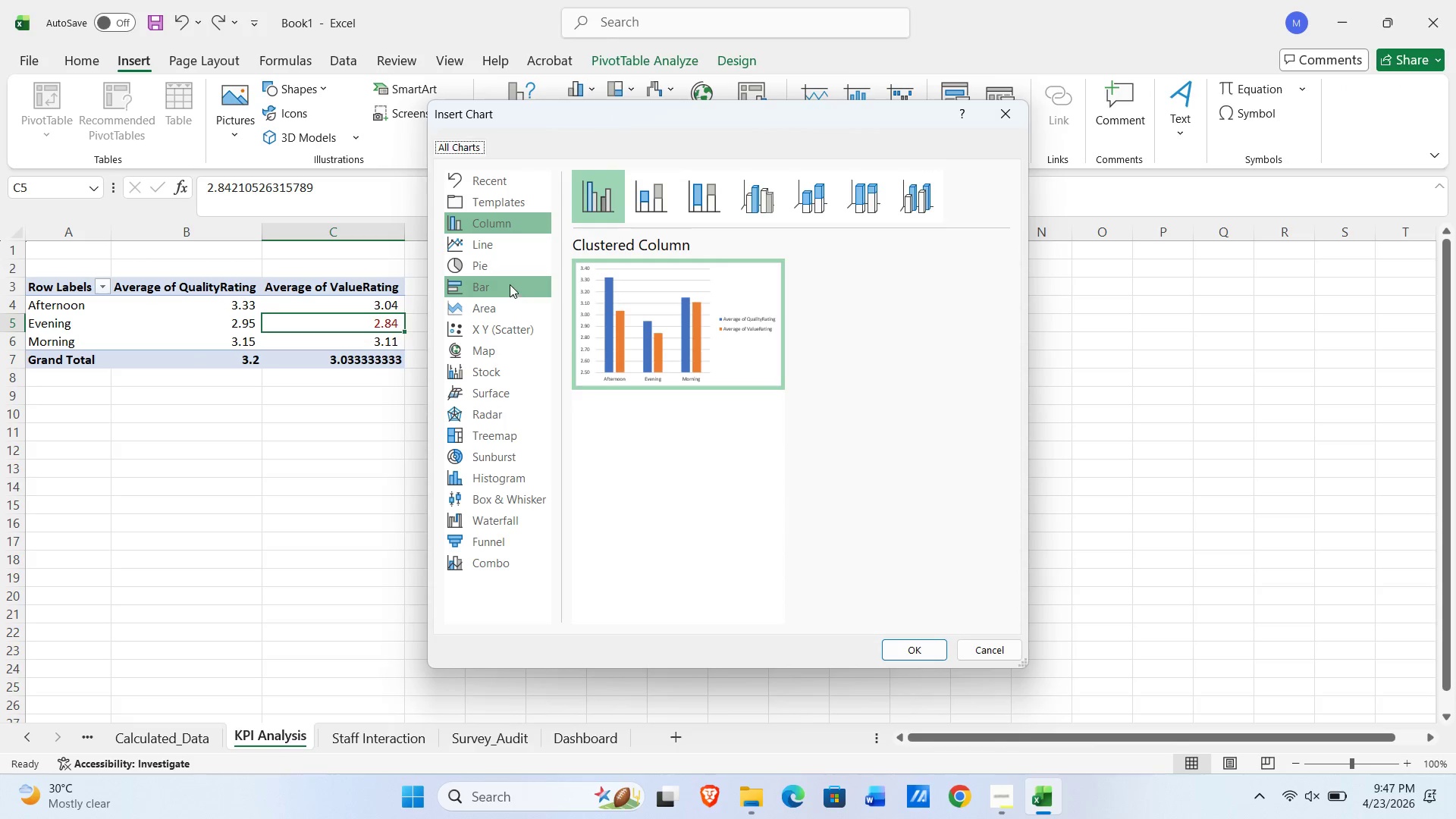 
left_click([507, 281])
 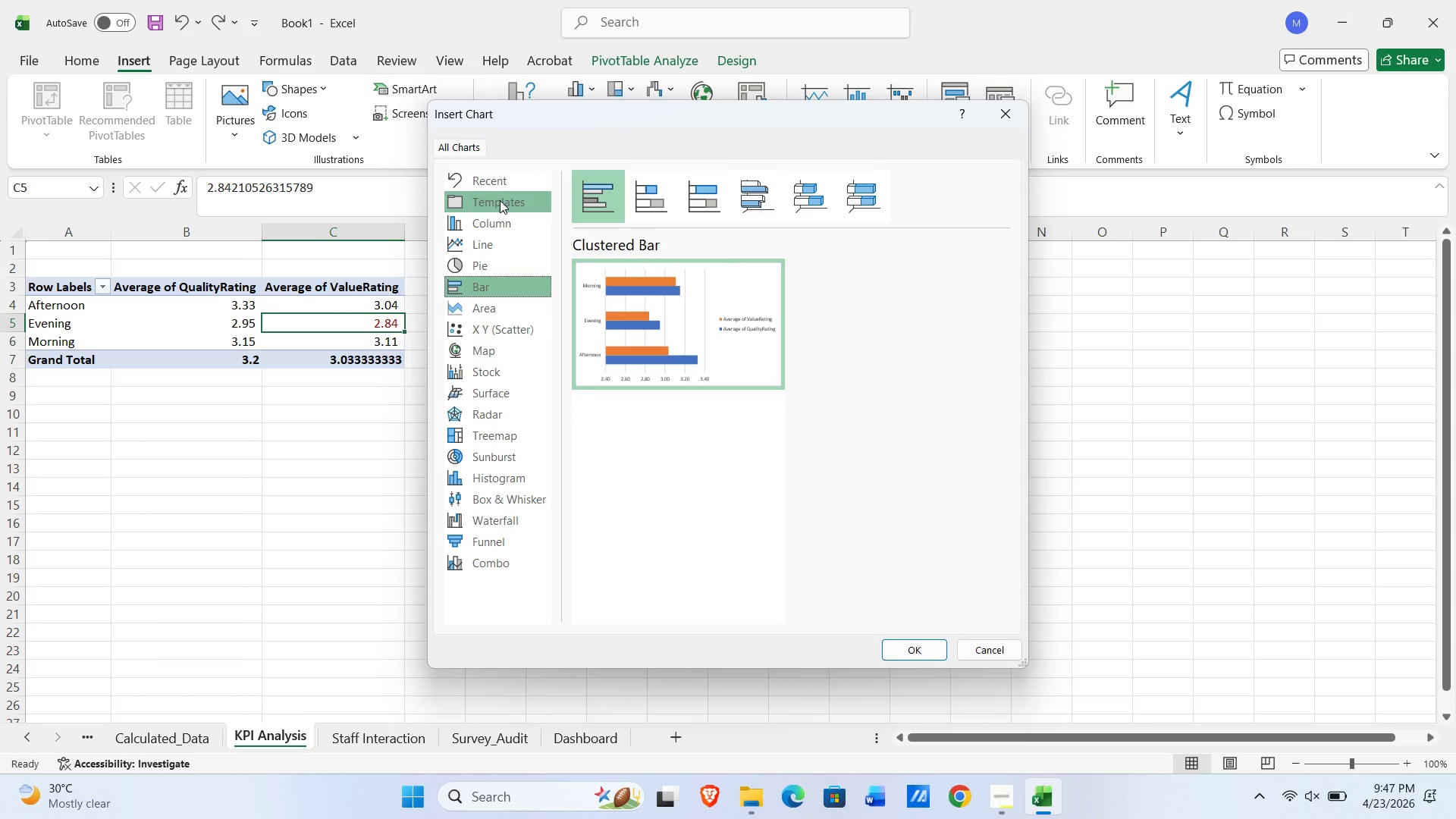 
left_click([498, 221])
 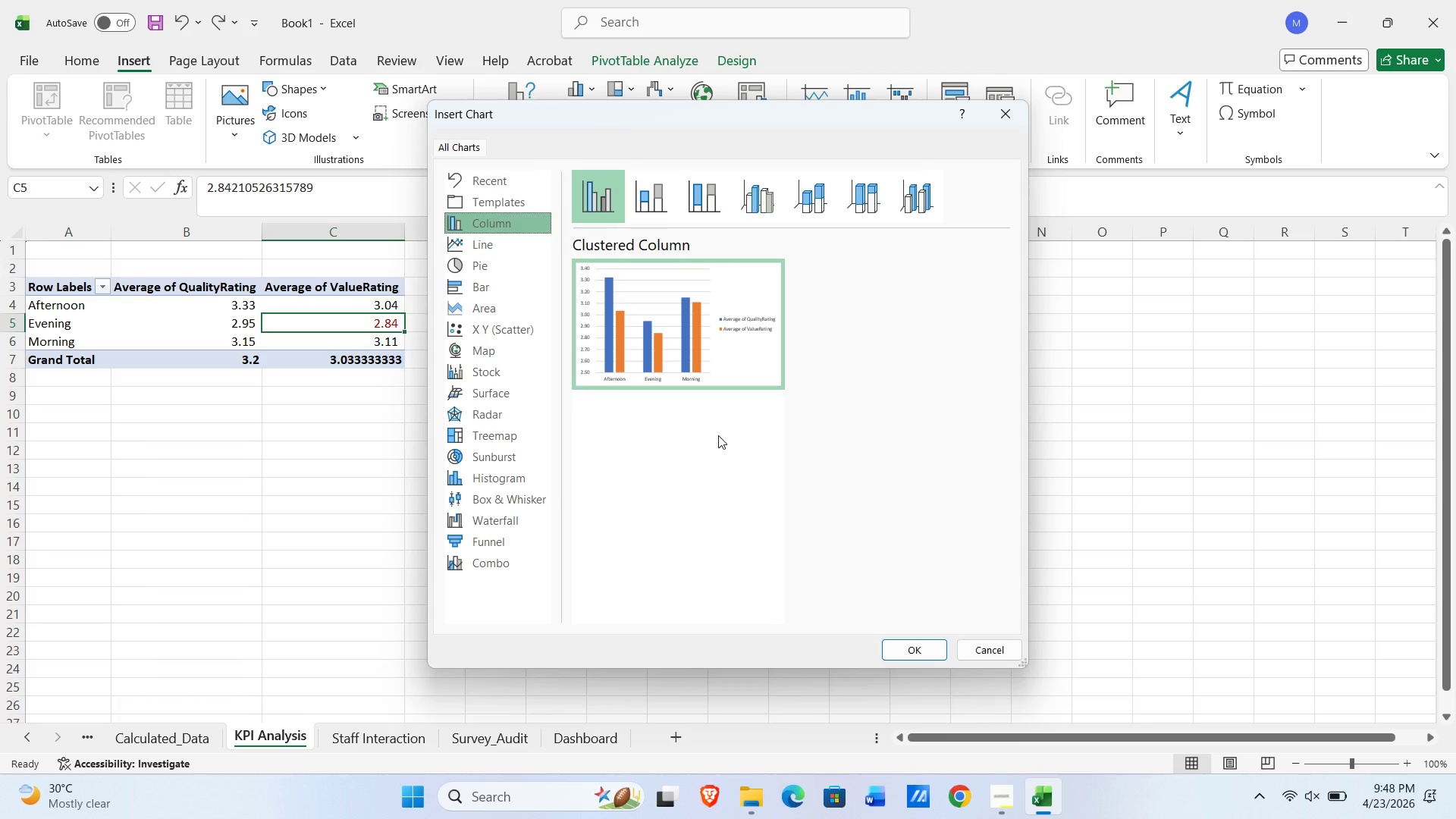 
wait(35.45)
 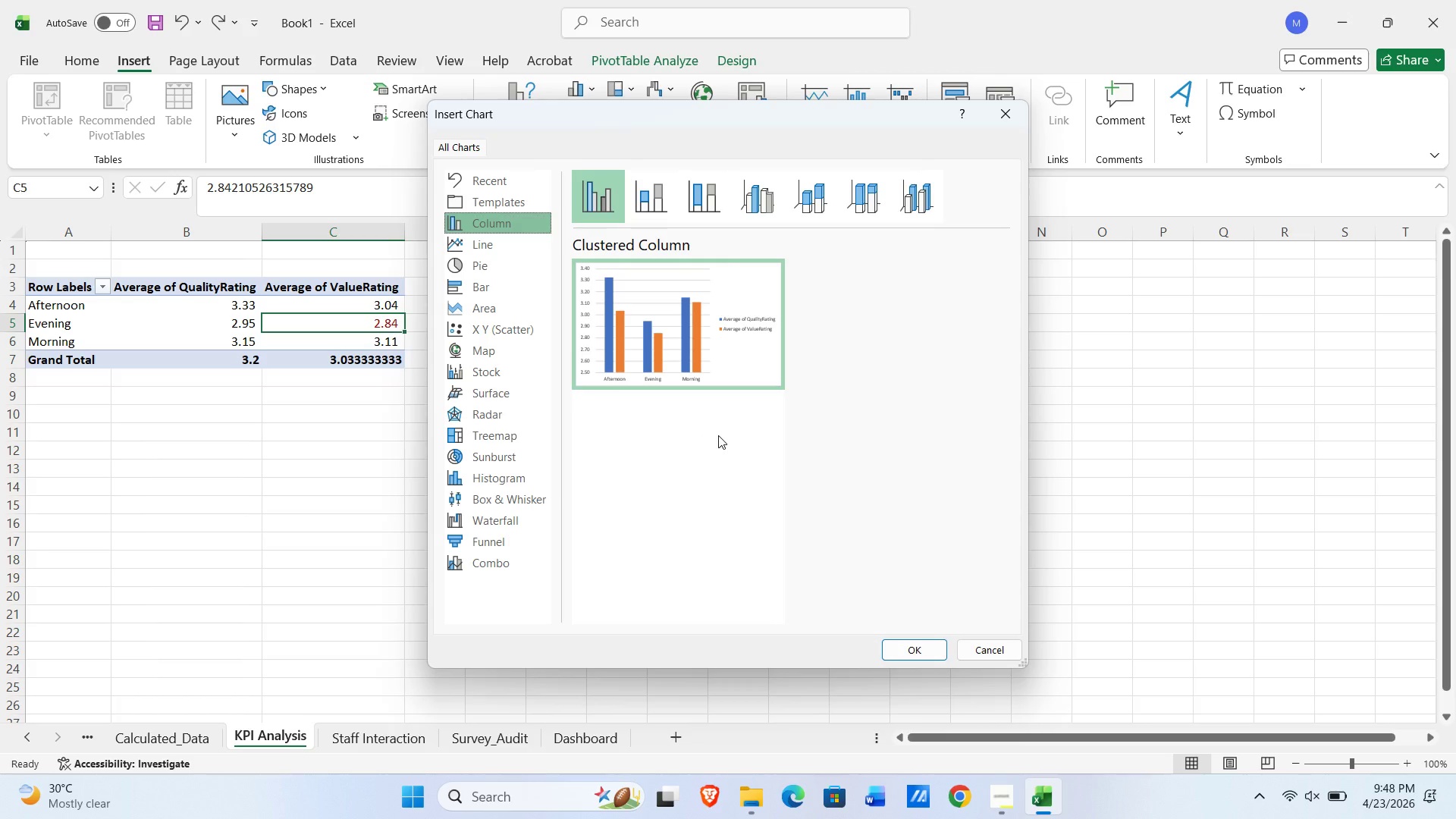 
mouse_move([689, 202])
 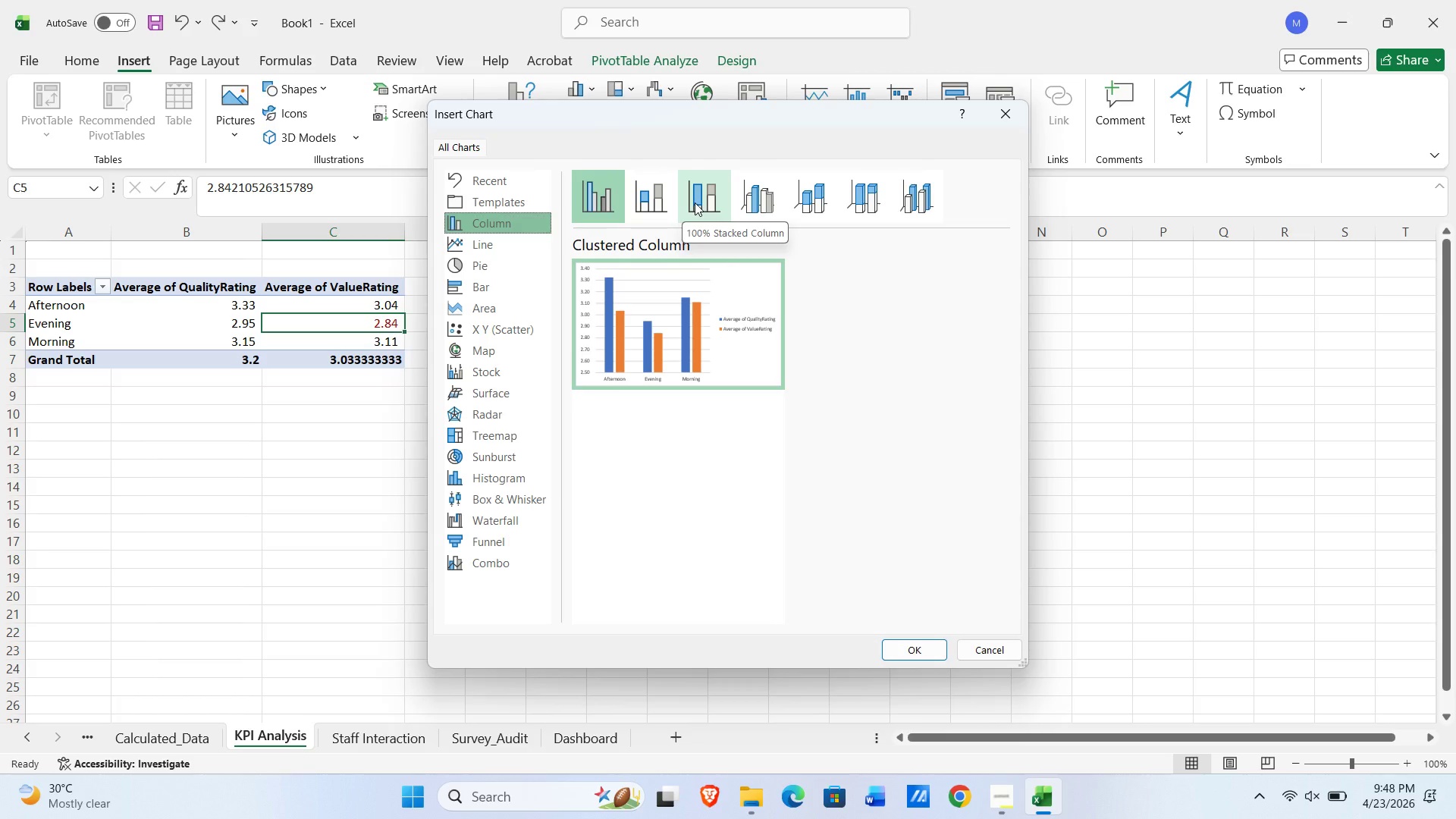 
mouse_move([705, 202])
 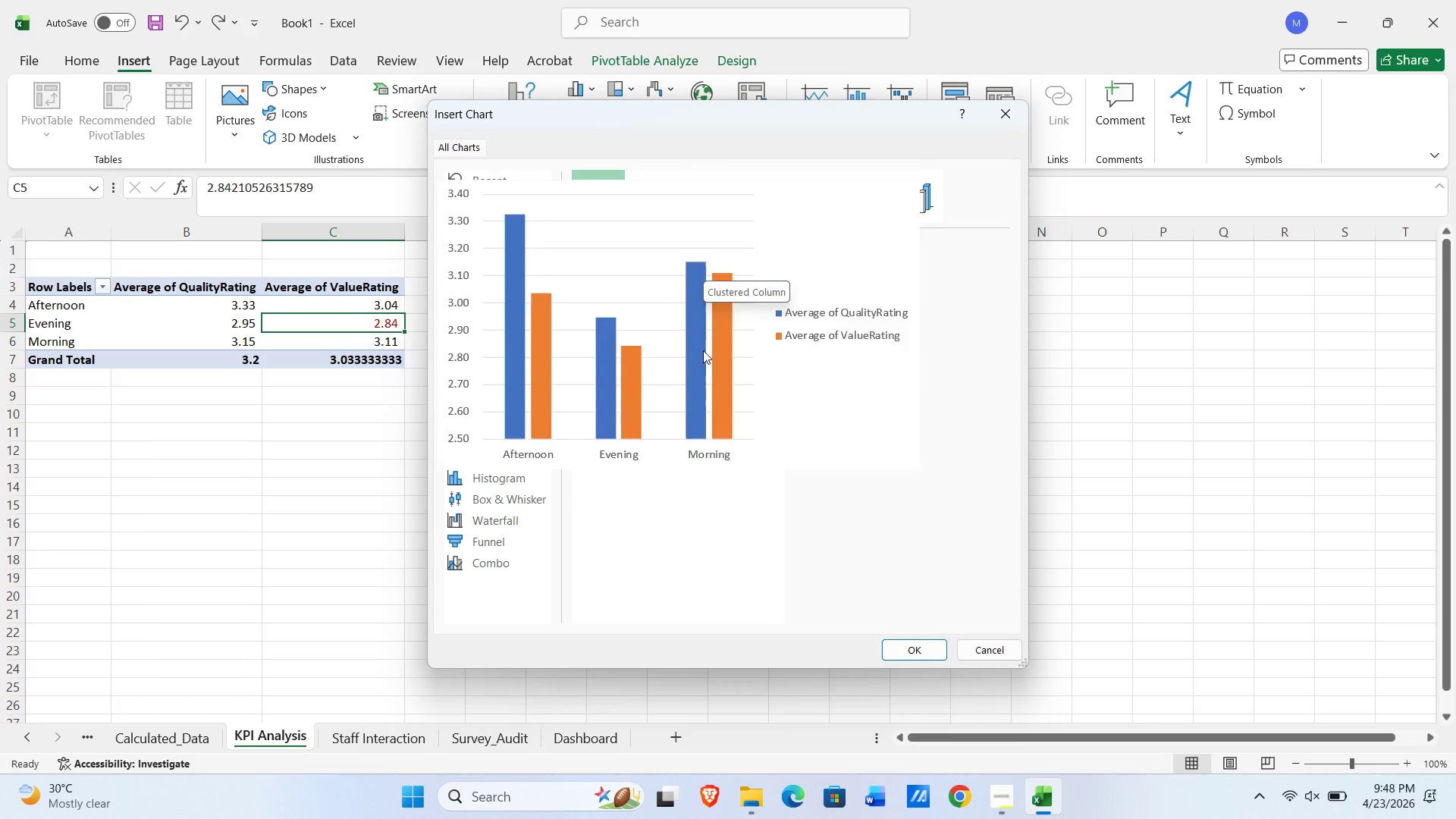 
mouse_move([720, 366])
 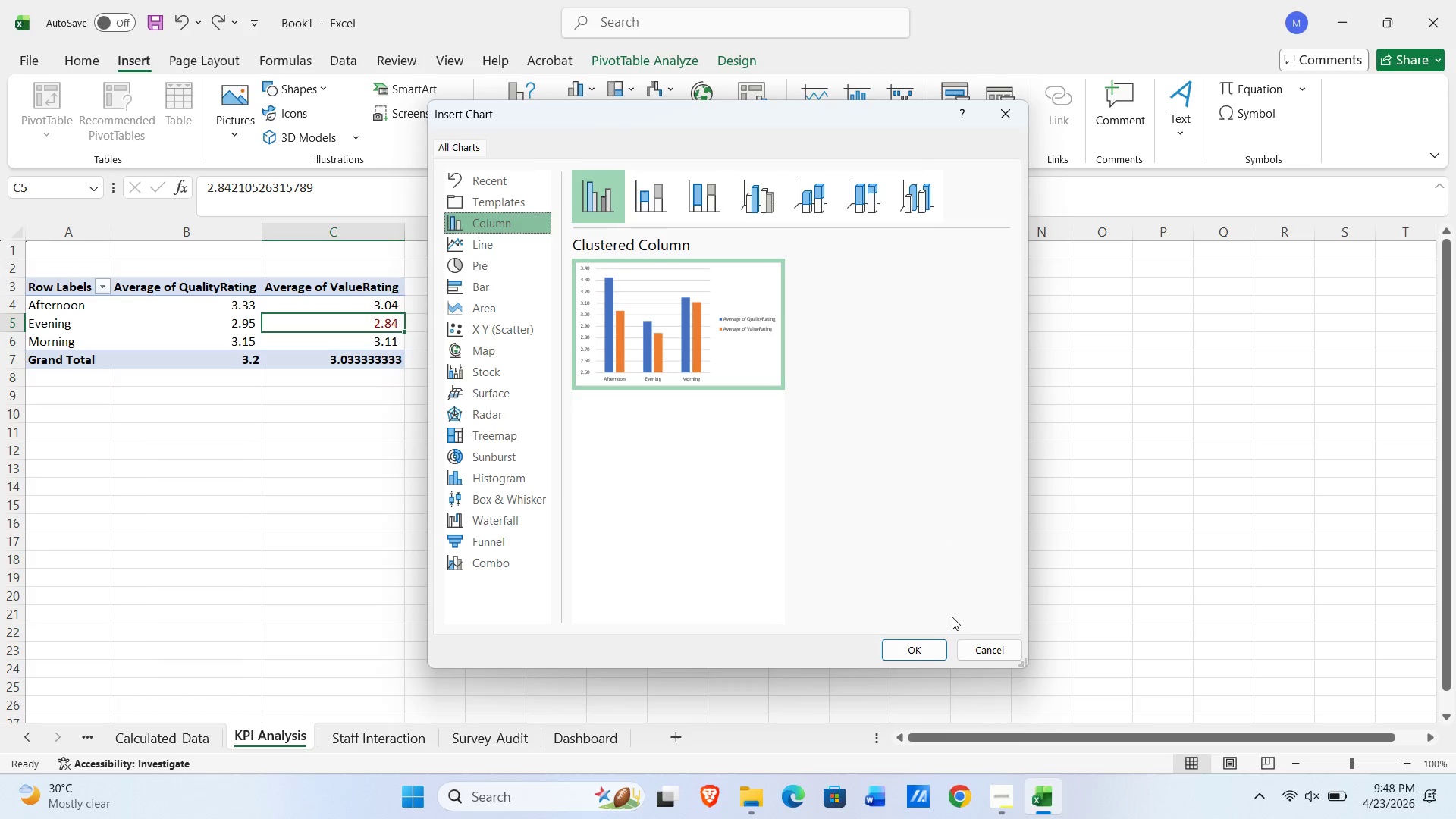 
left_click([911, 650])
 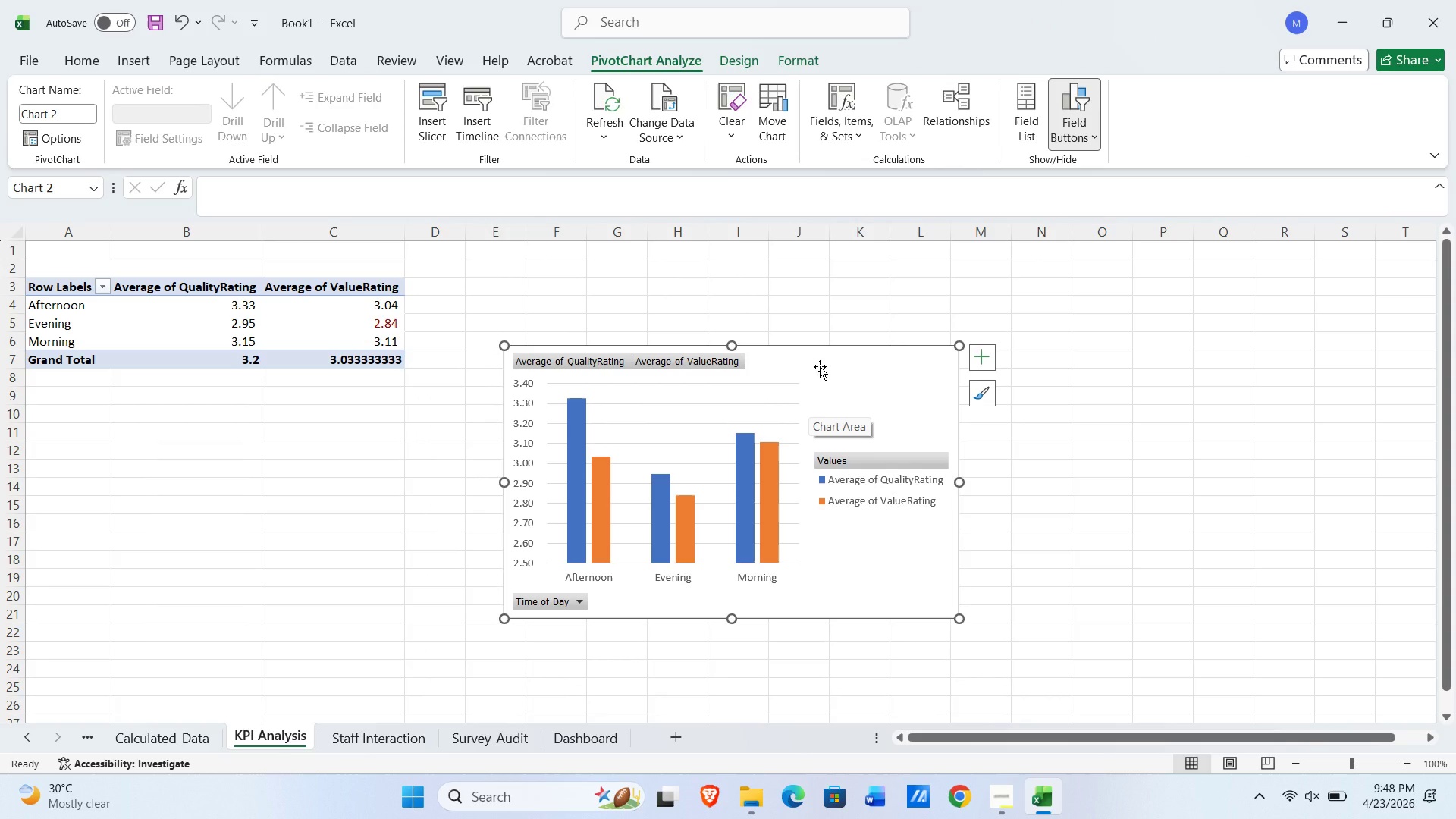 
left_click_drag(start_coordinate=[820, 366], to_coordinate=[782, 254])
 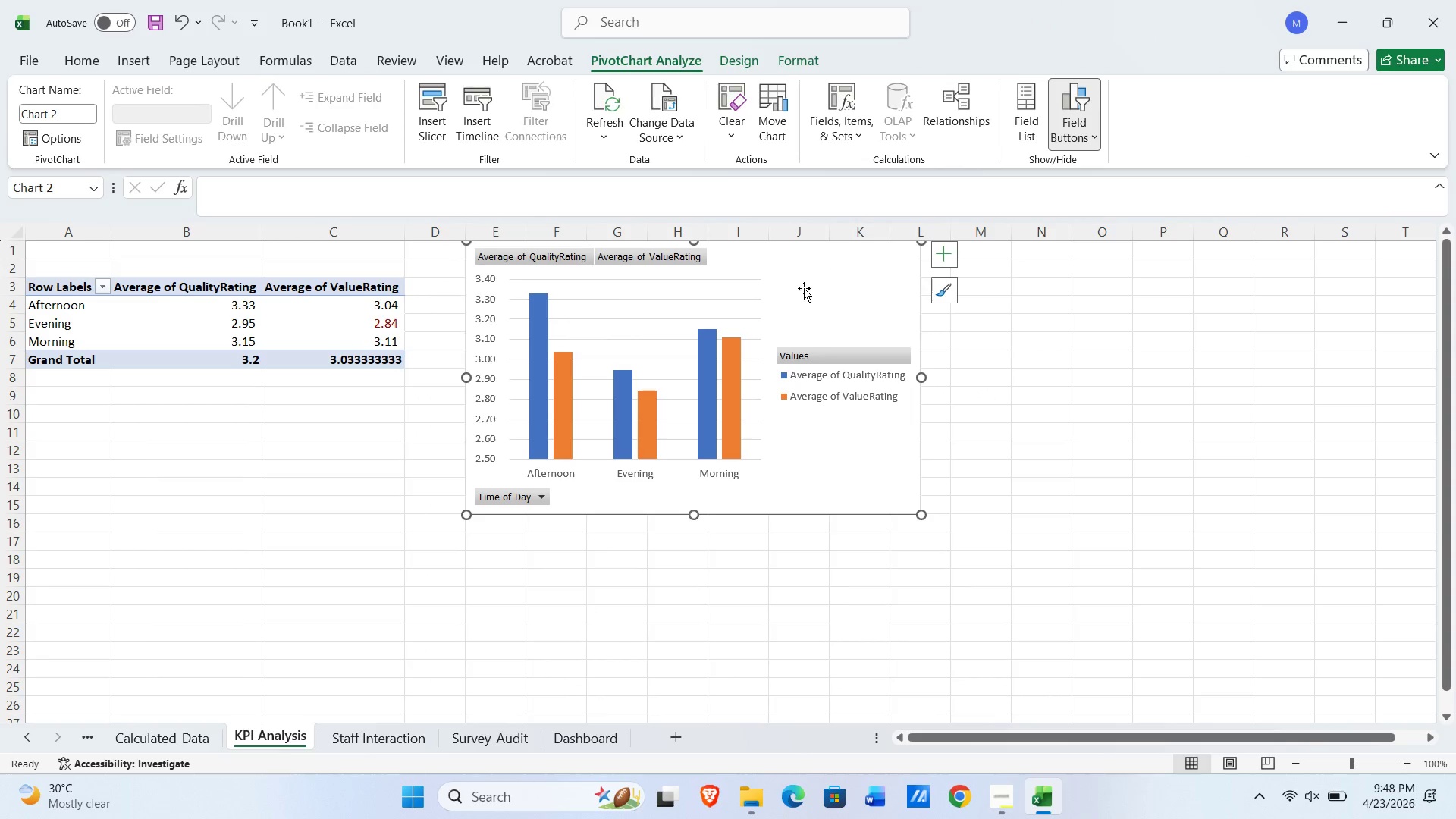 
left_click([804, 288])
 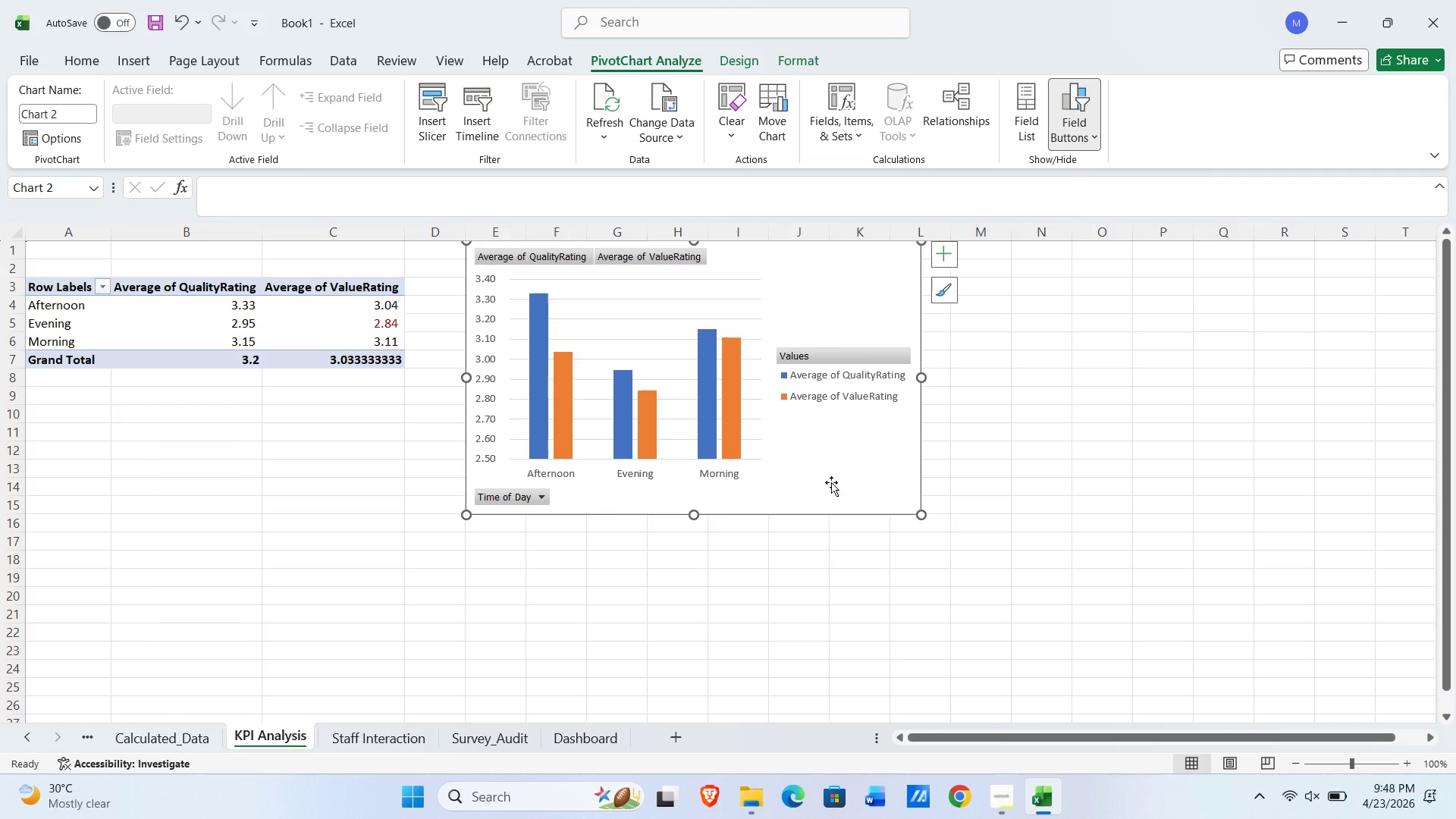 
double_click([843, 445])
 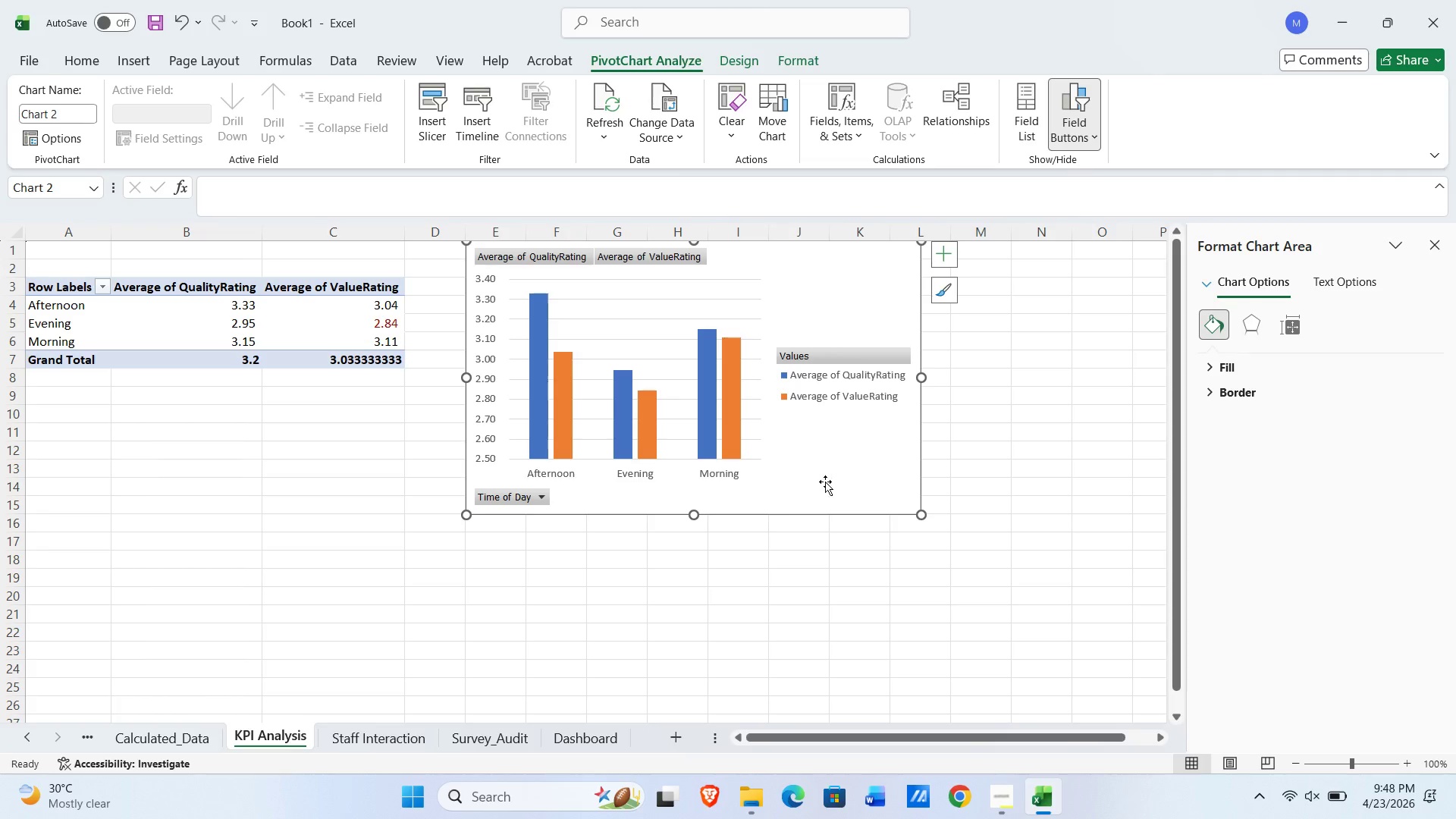 
left_click([825, 482])
 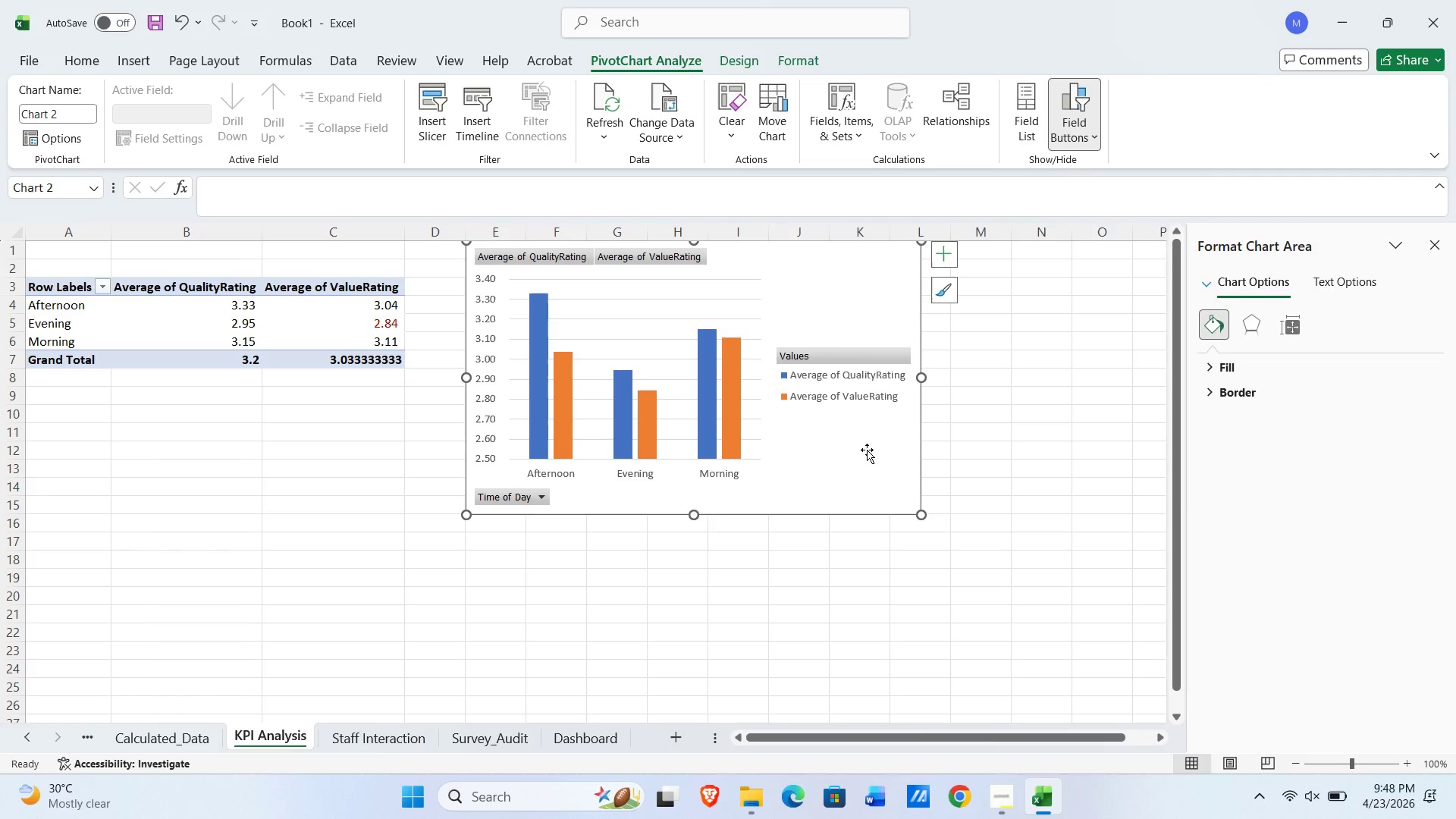 
right_click([871, 482])
 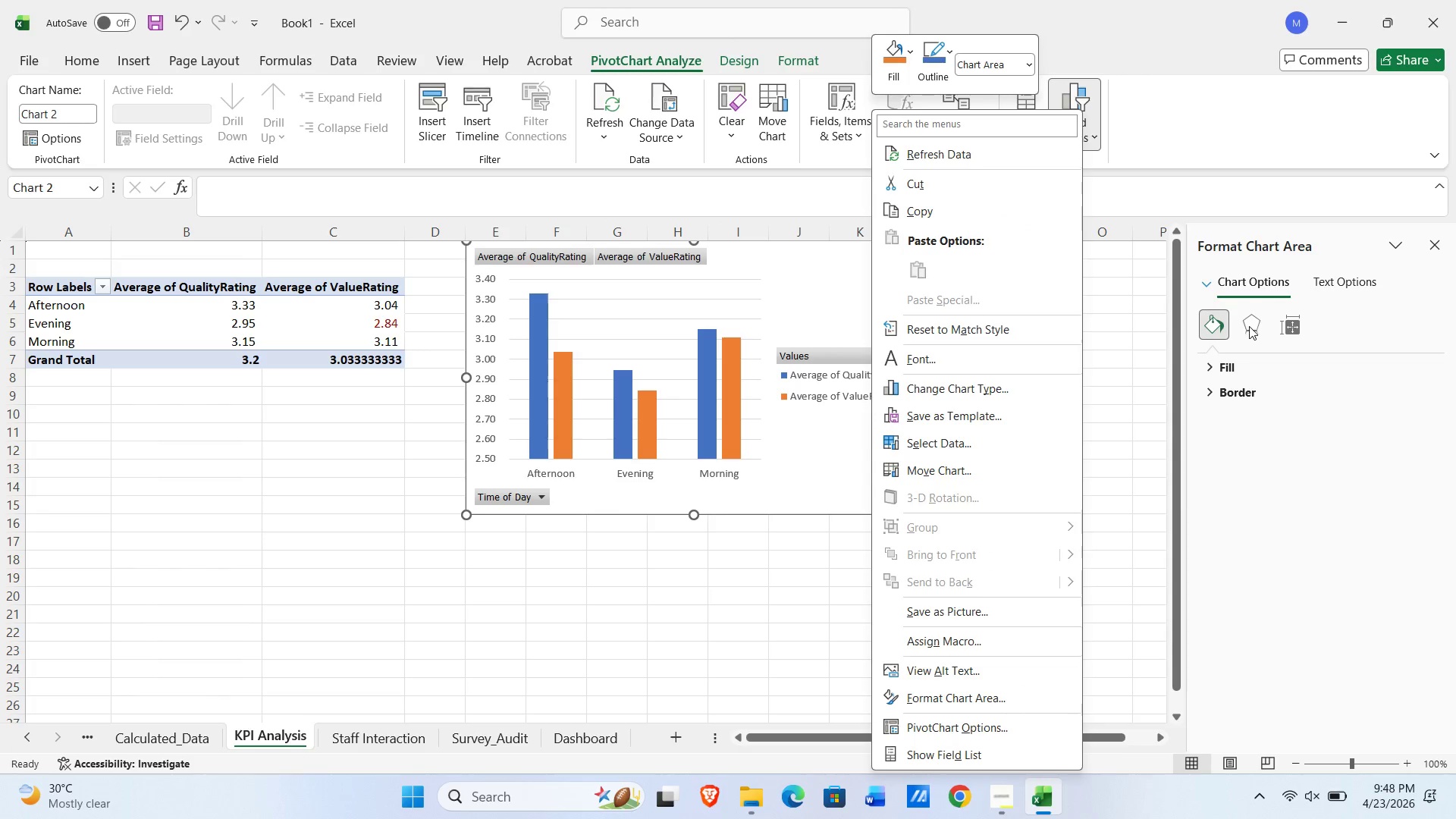 
left_click([1277, 469])
 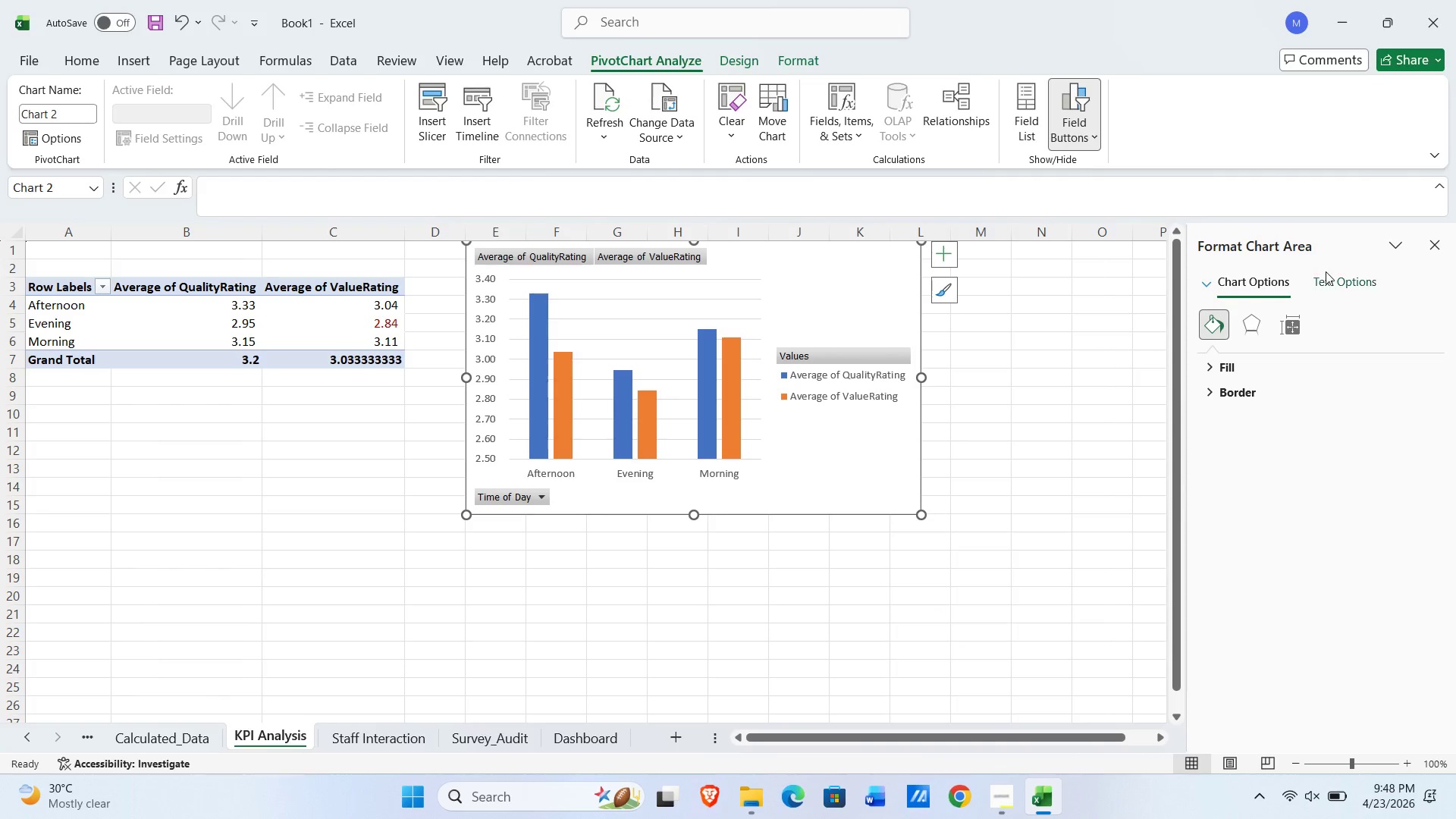 
left_click([1327, 274])
 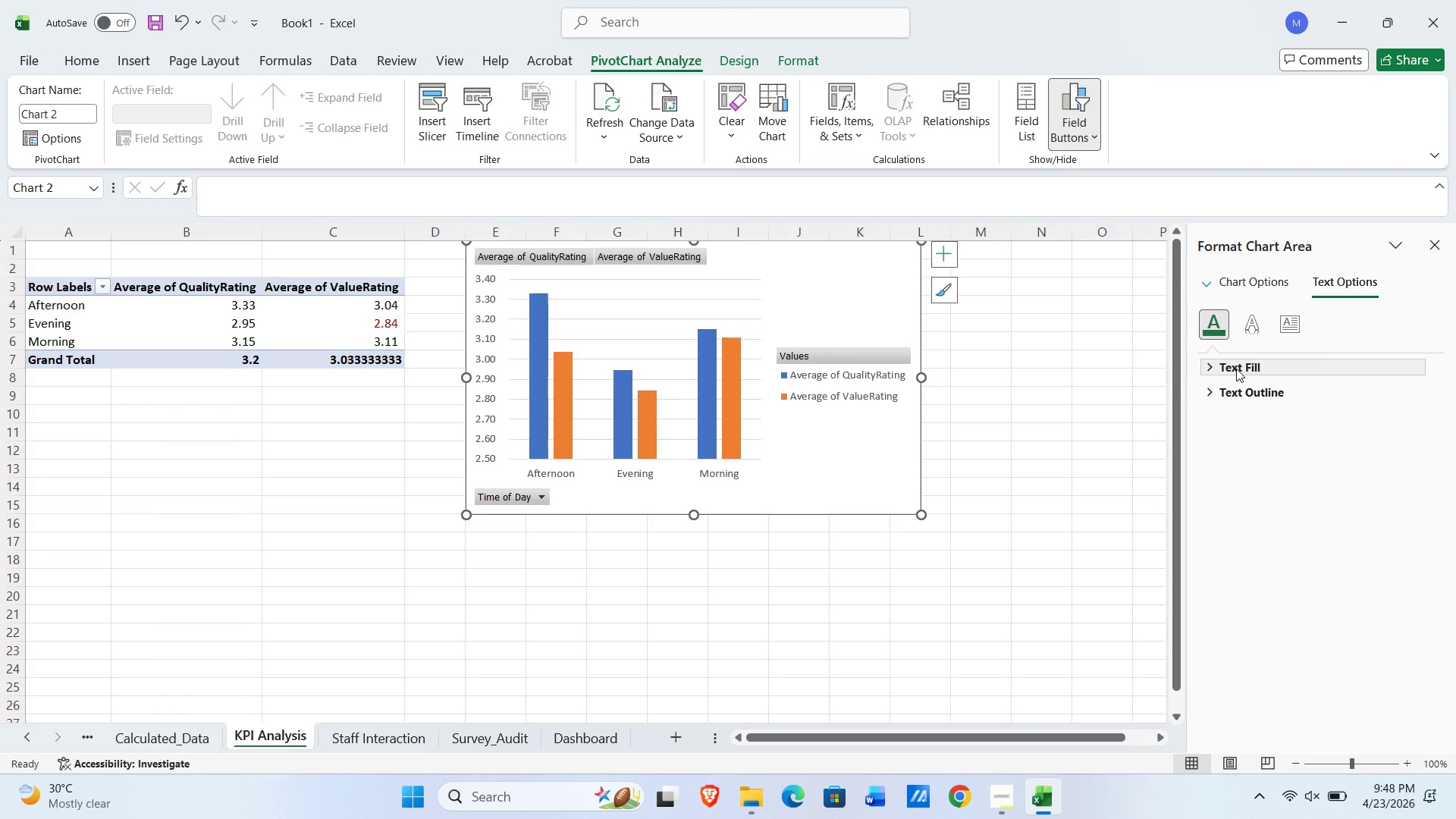 
left_click([1236, 369])
 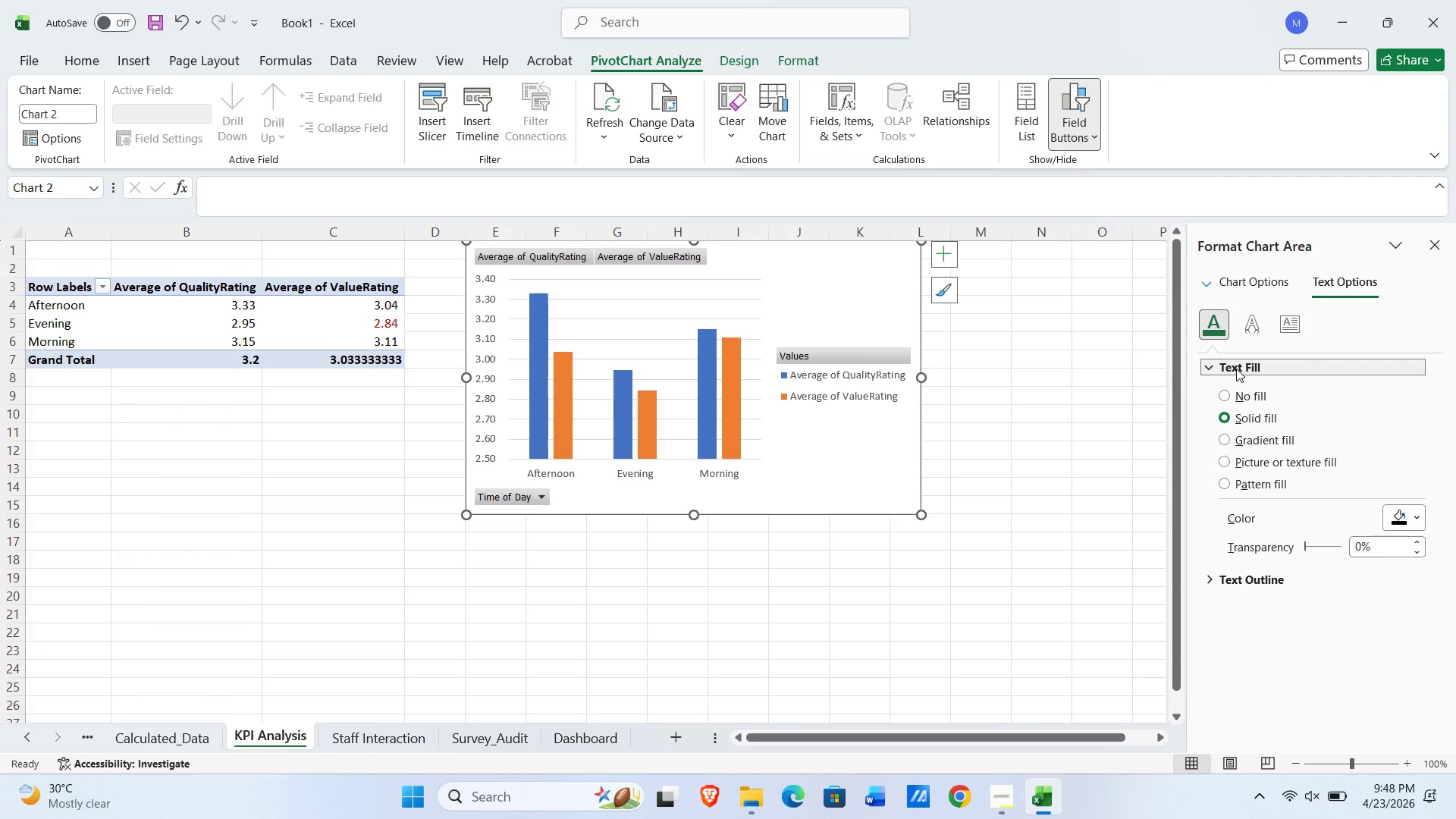 
left_click([1236, 369])
 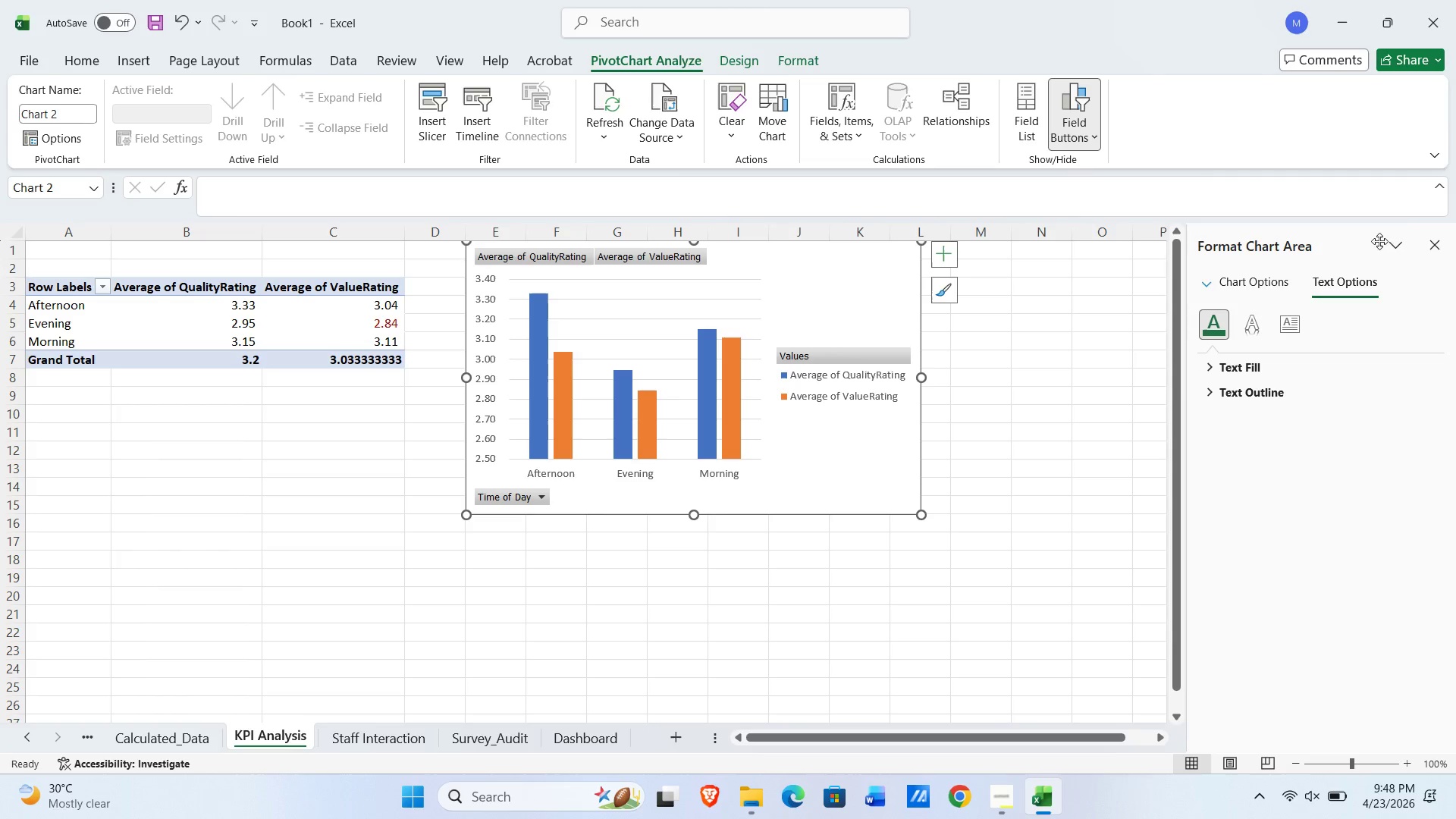 
left_click([1395, 251])
 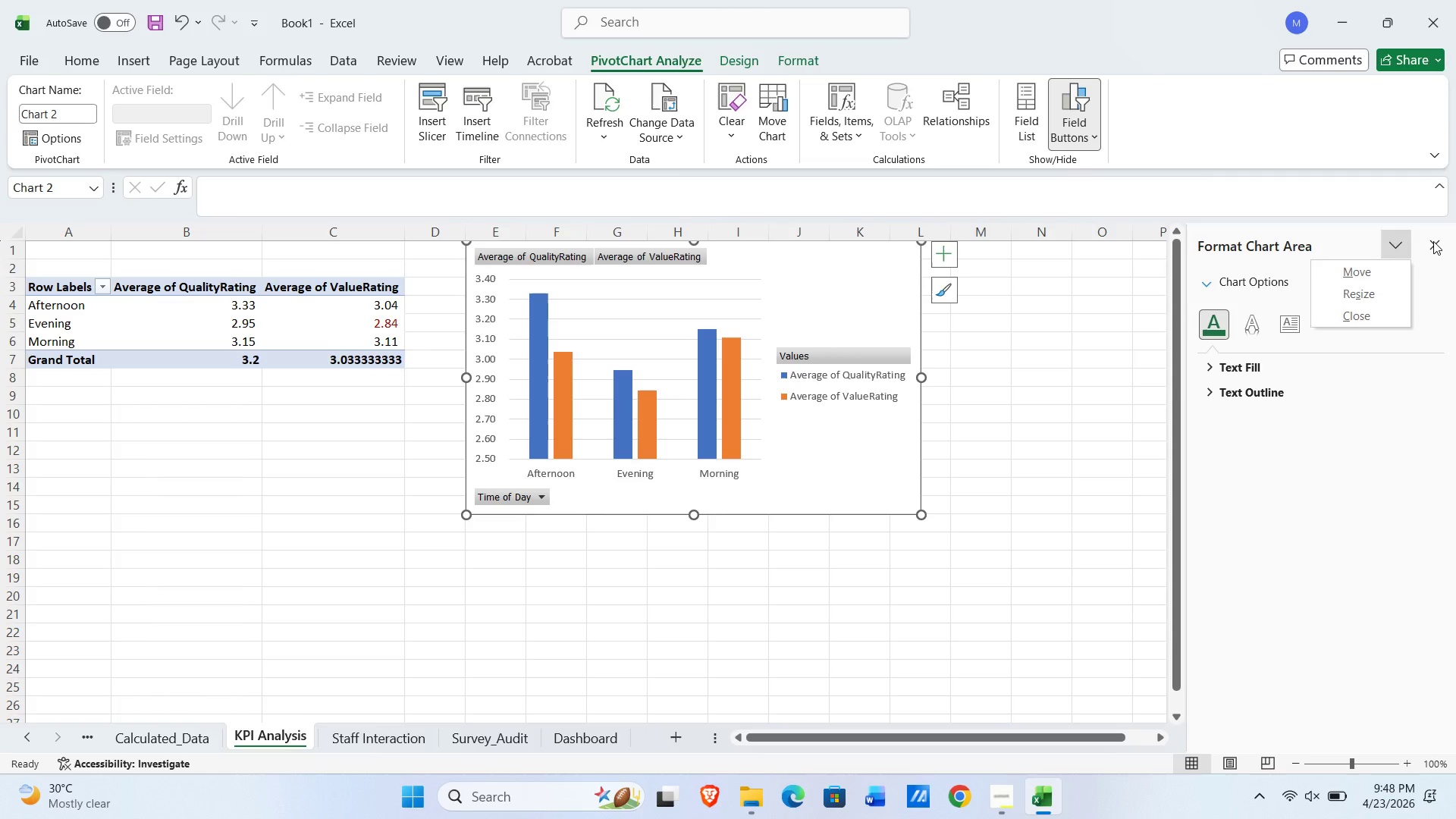 
left_click([1433, 241])
 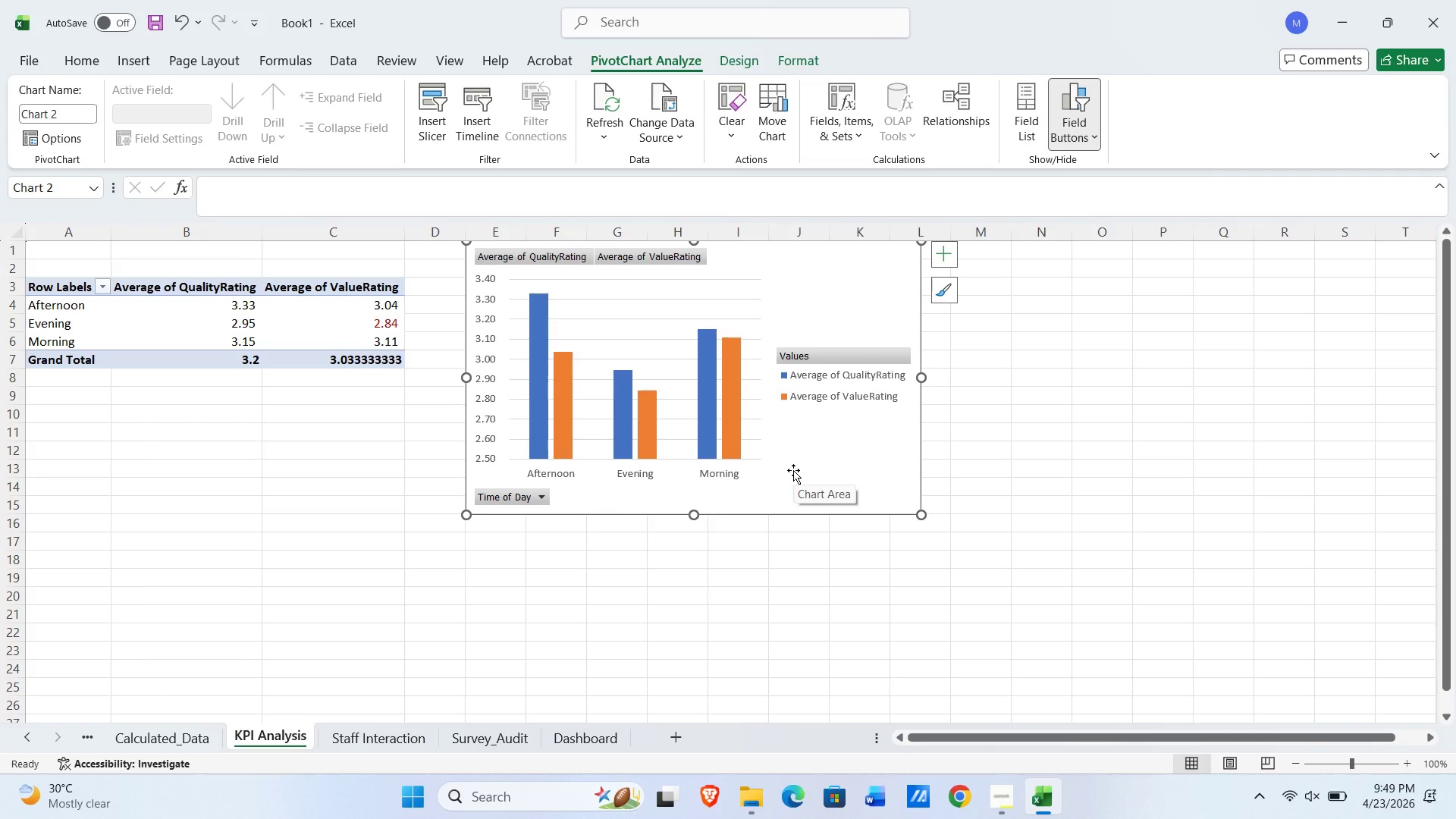 
wait(25.02)
 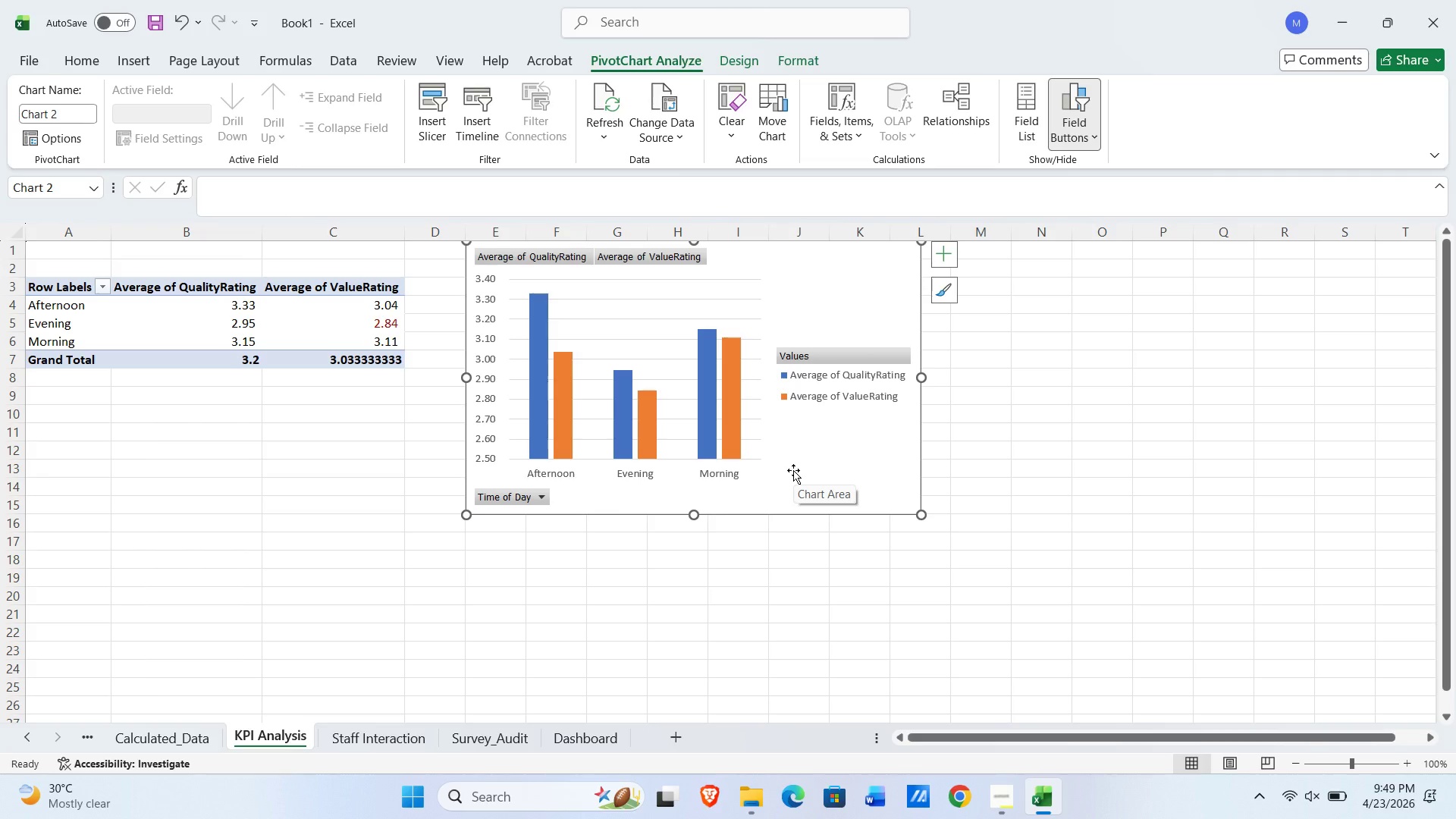 
double_click([573, 253])
 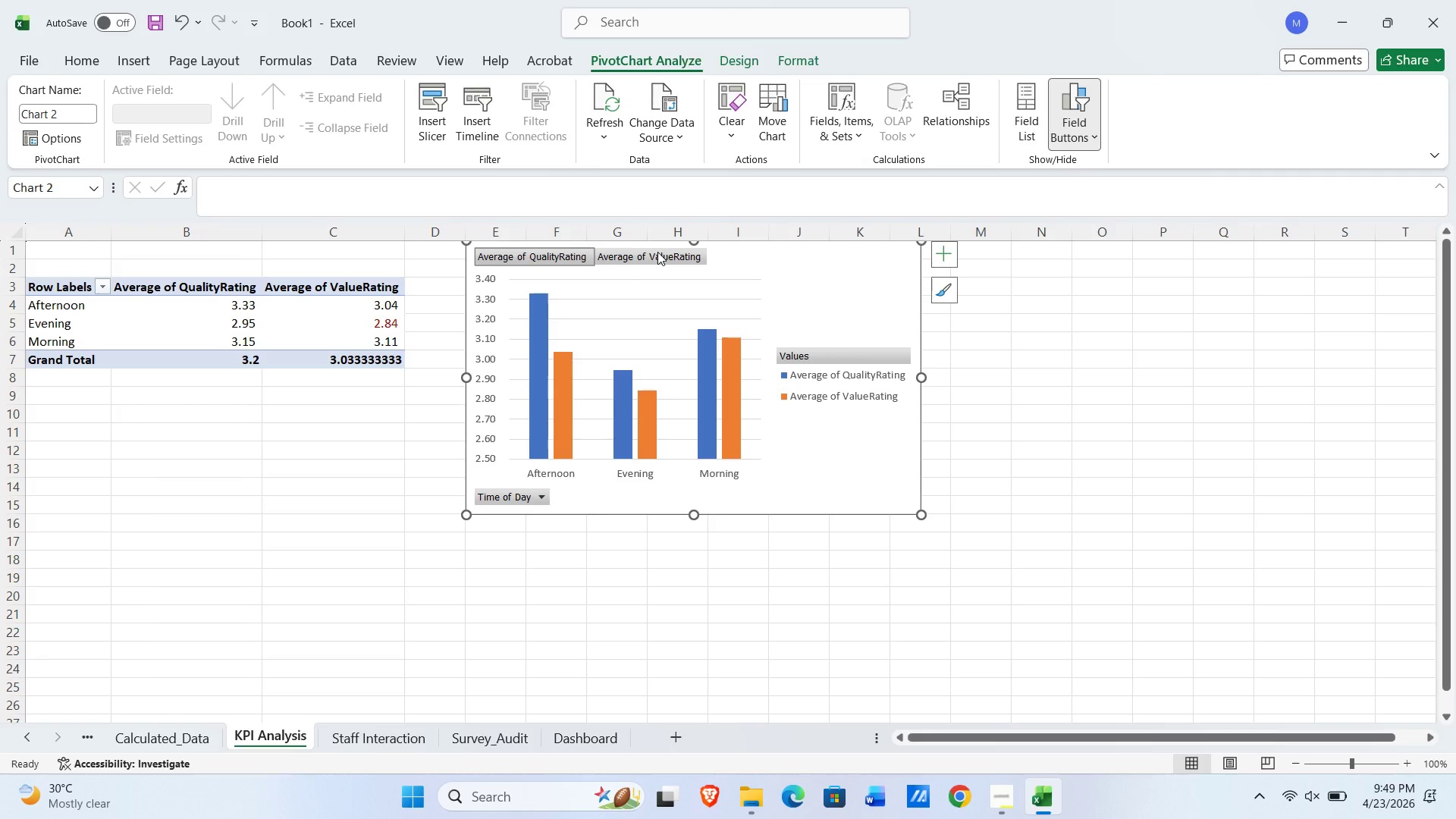 
left_click([657, 252])
 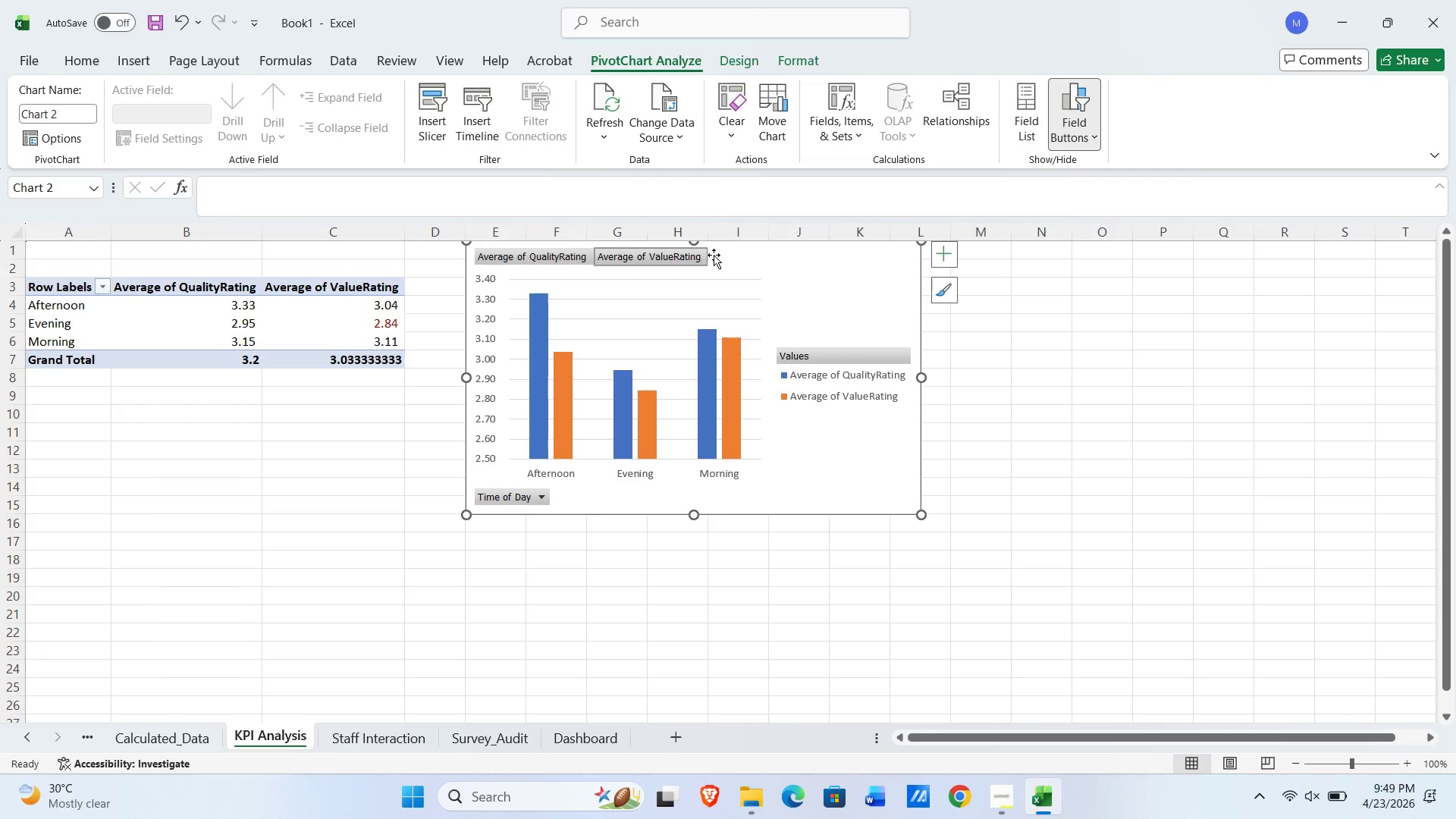 
left_click([779, 255])
 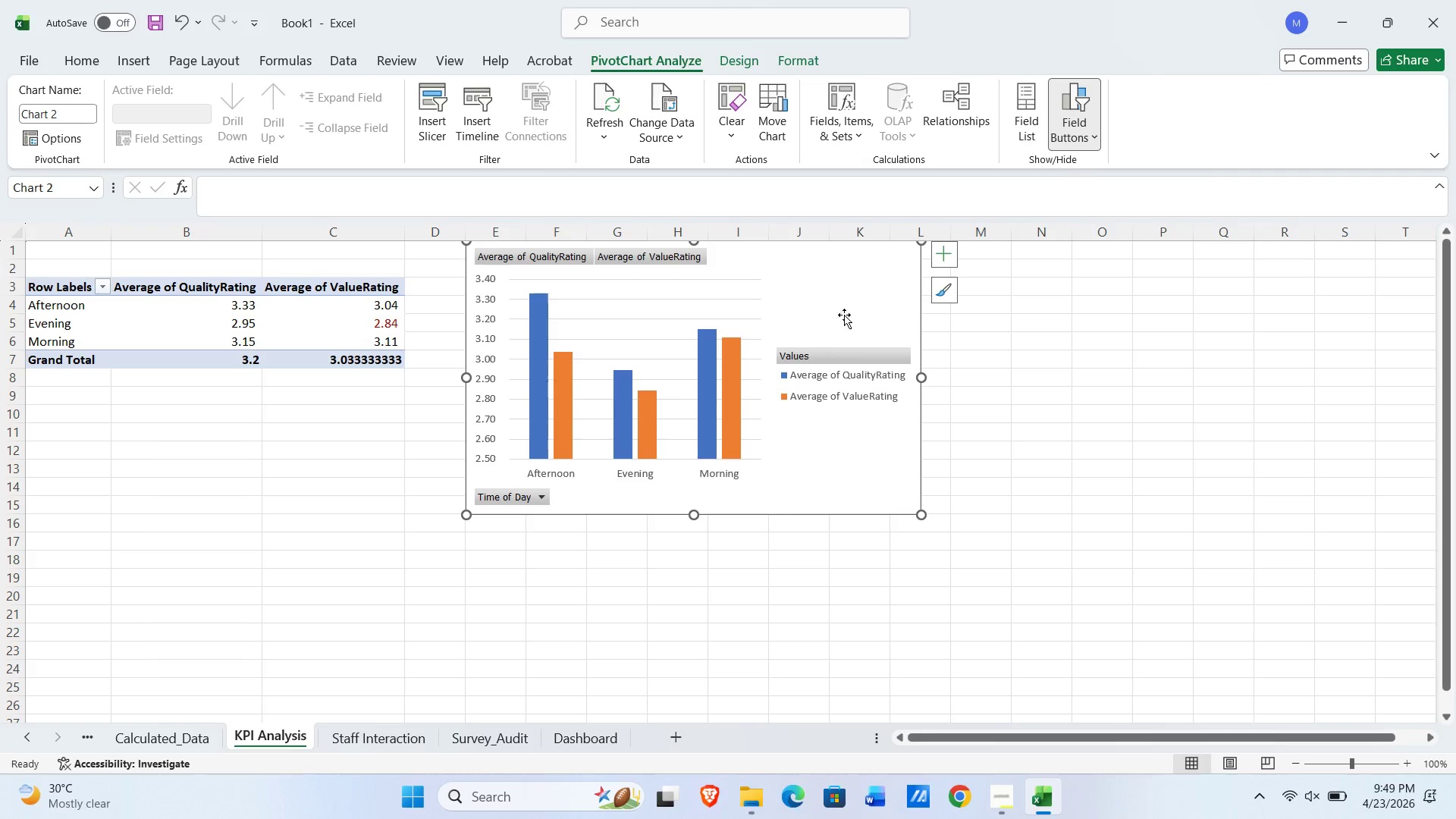 
left_click([847, 303])
 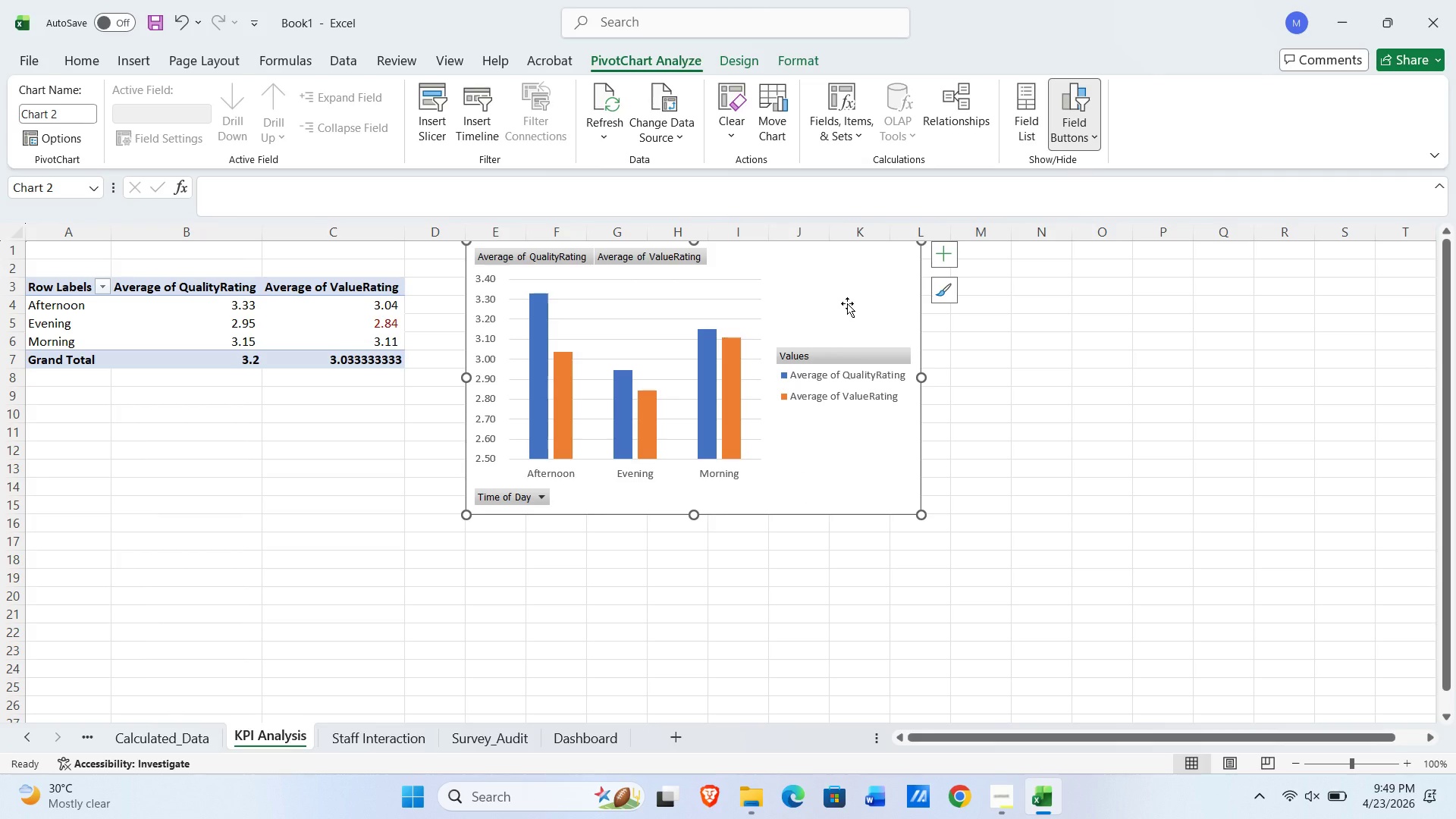 
left_click([839, 285])
 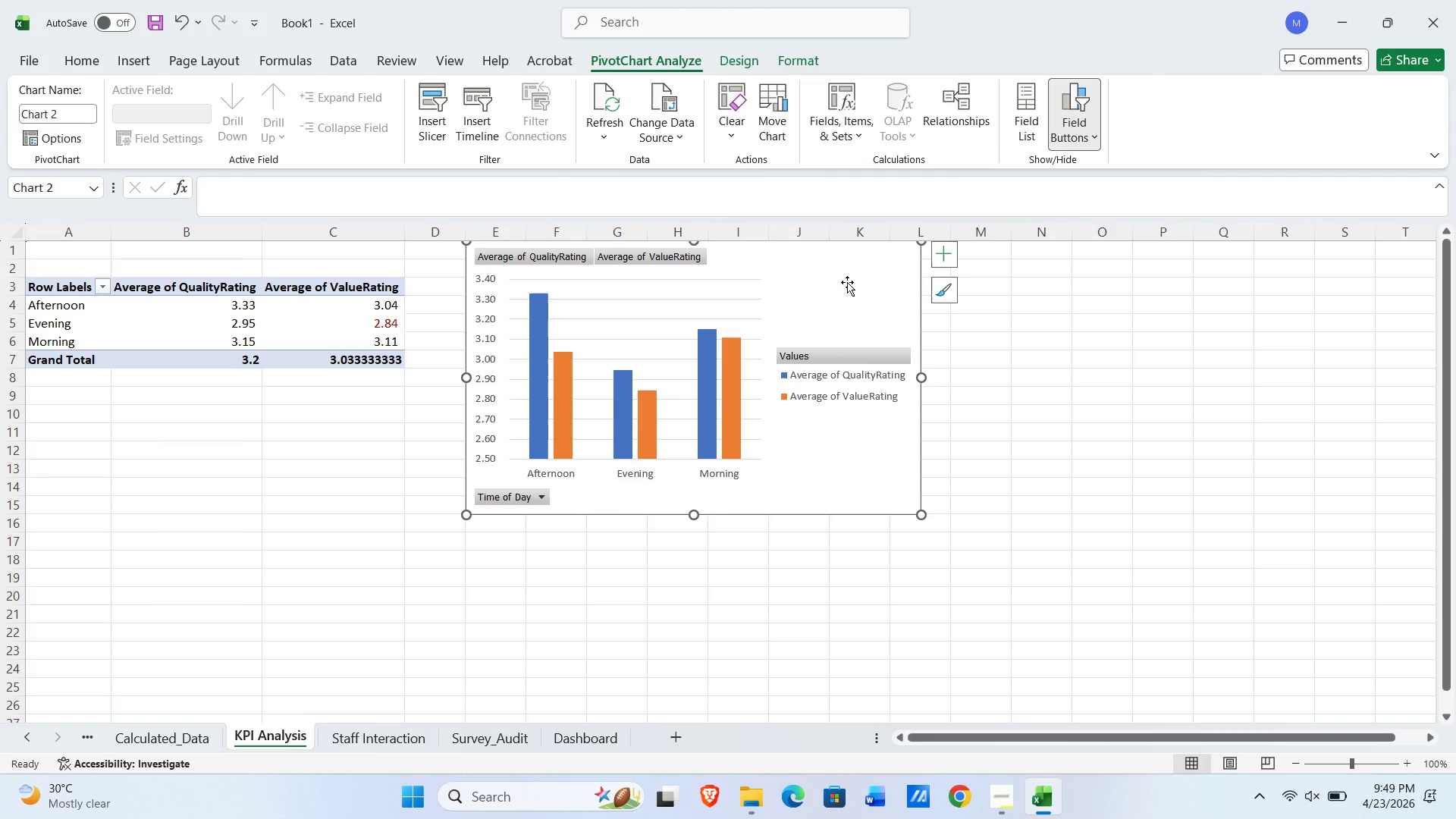 
wait(5.42)
 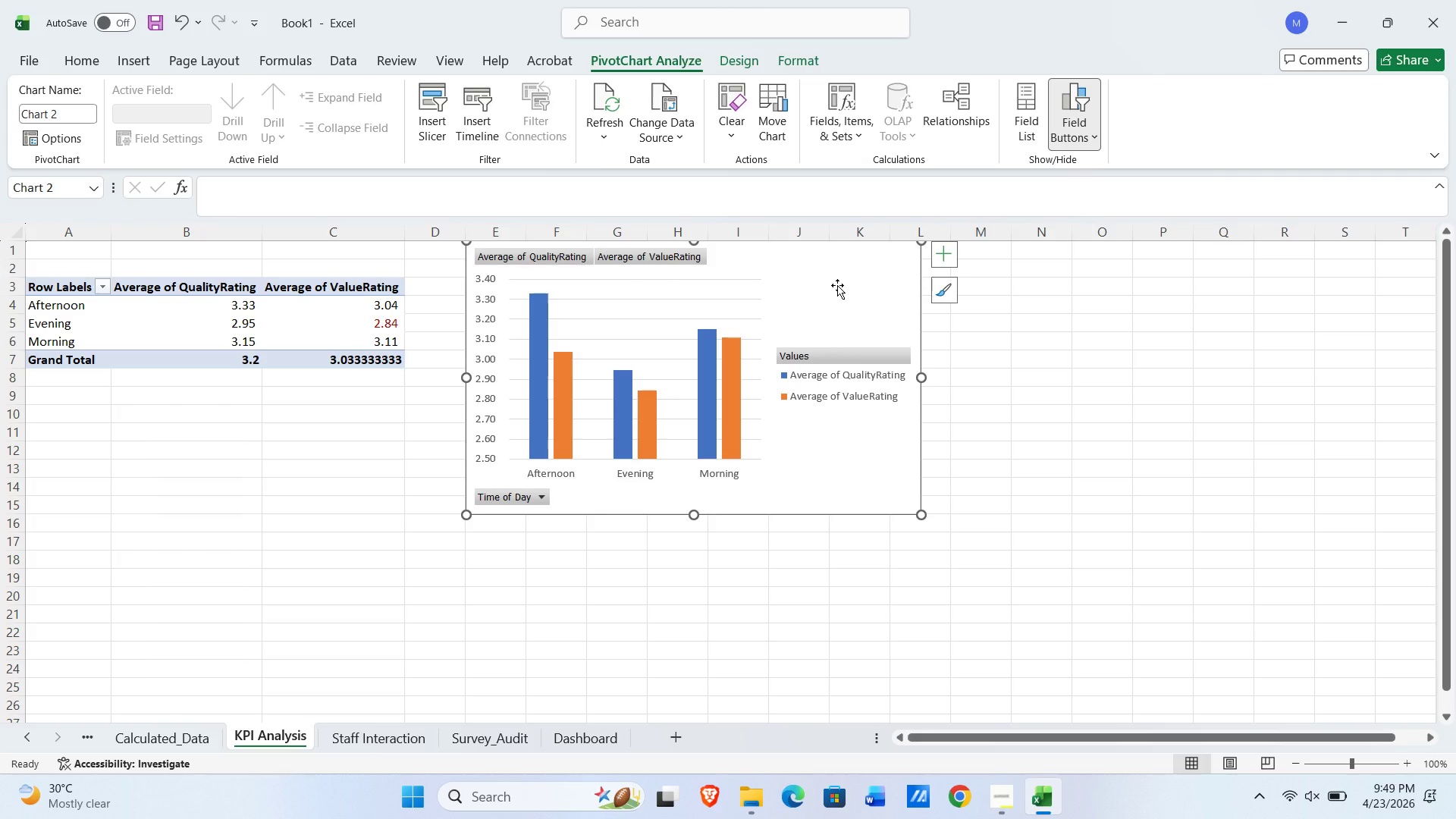 
left_click([946, 262])
 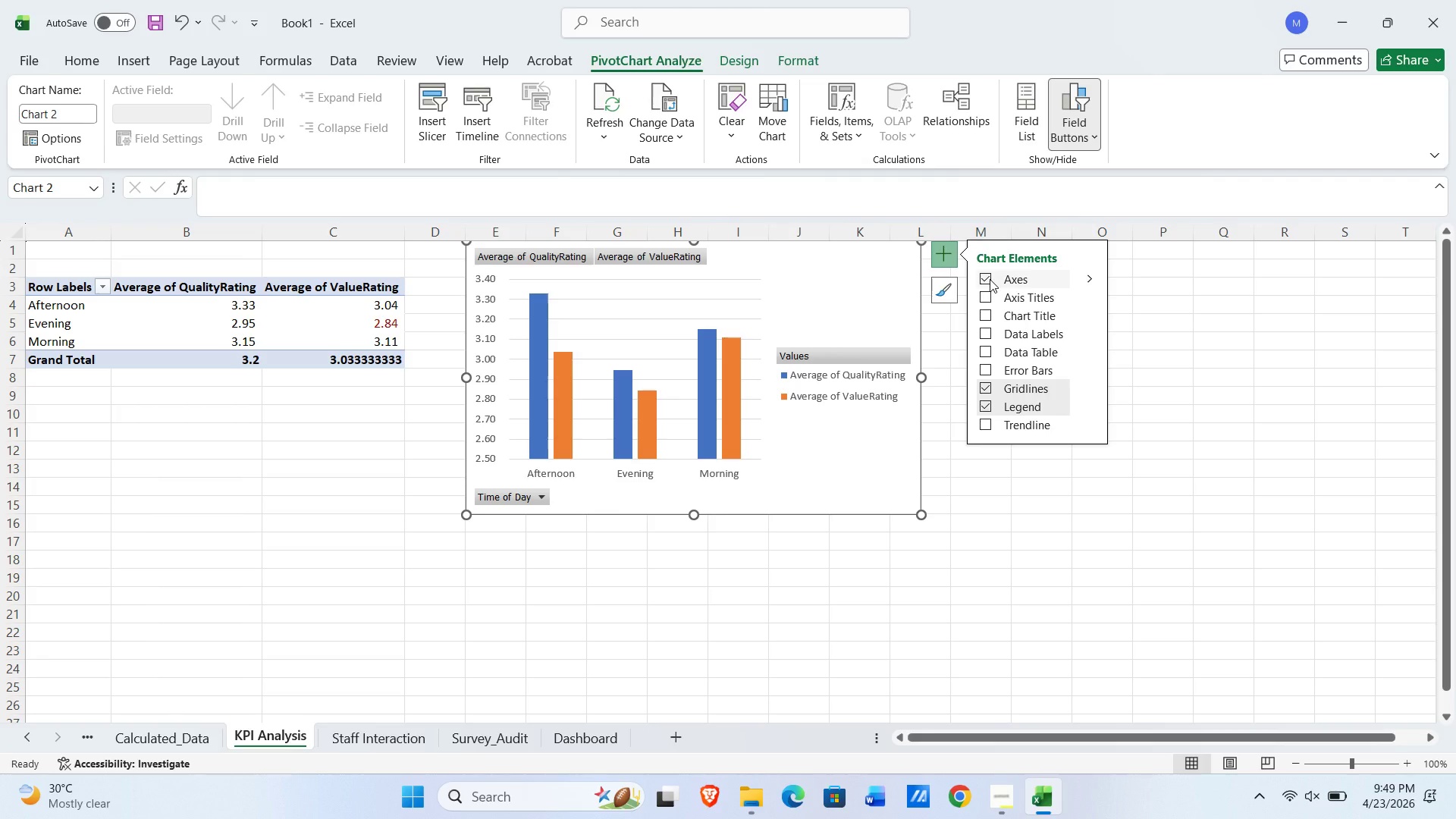 
wait(15.17)
 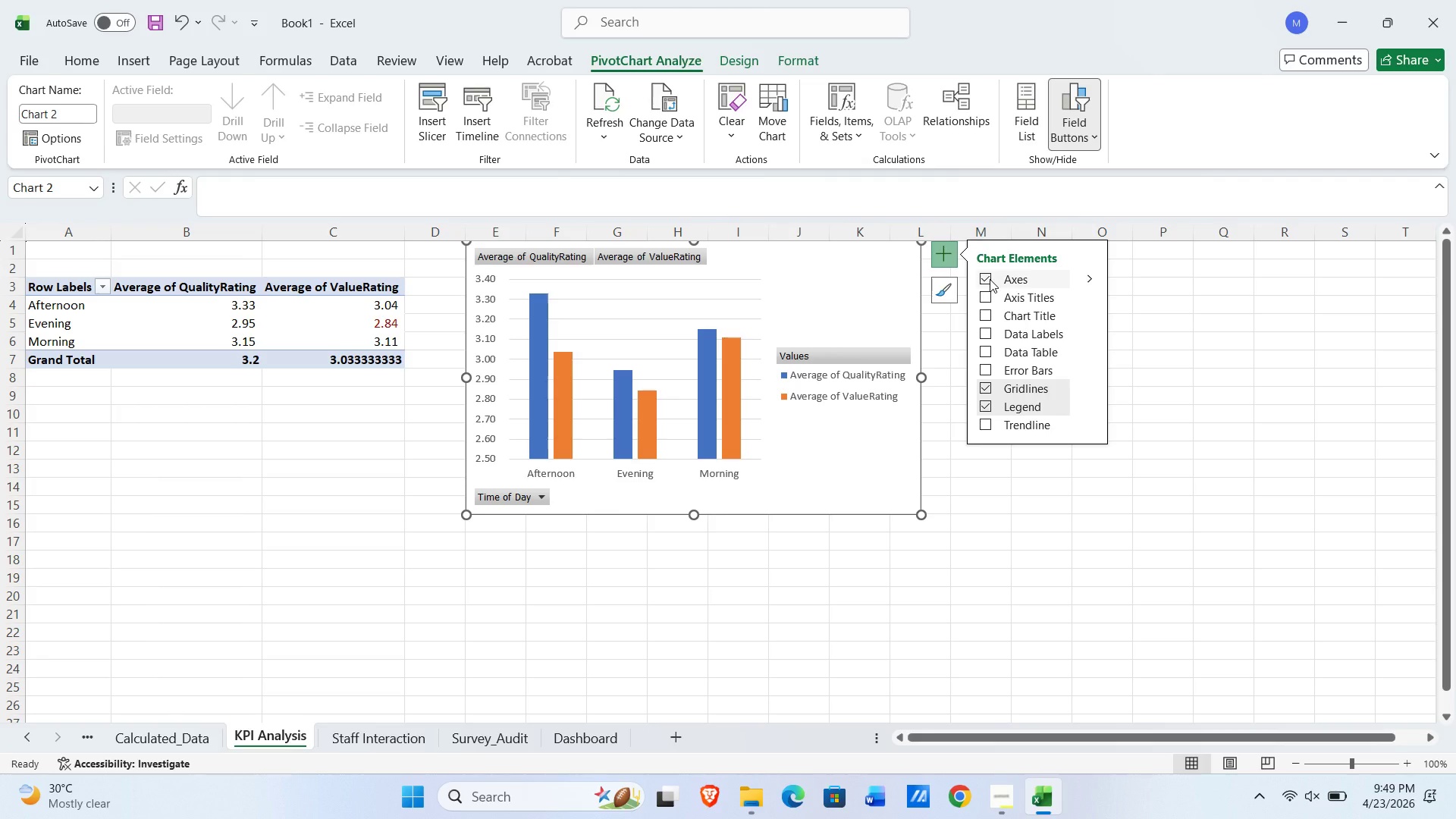 
left_click([982, 336])
 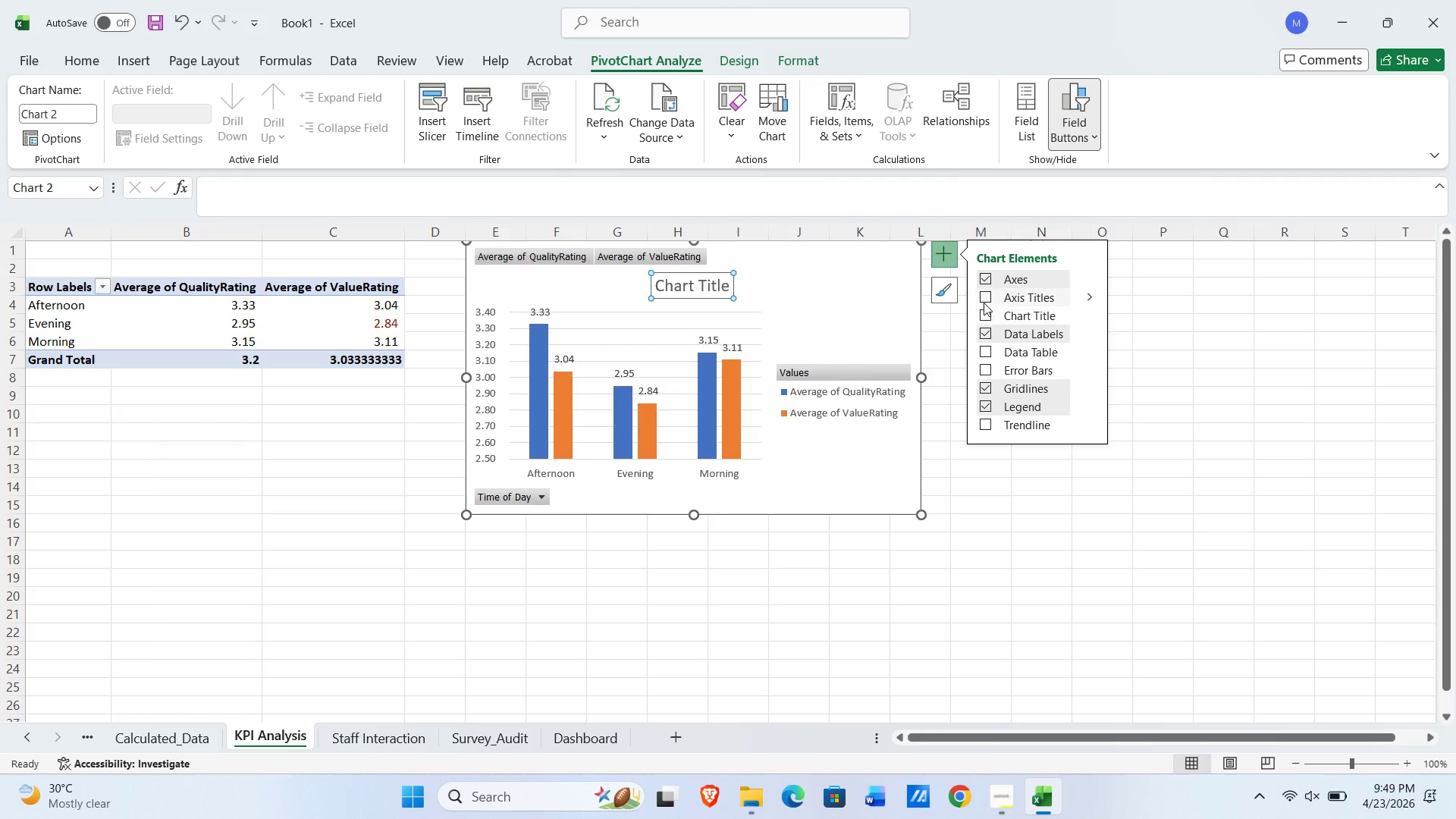 
left_click([984, 278])
 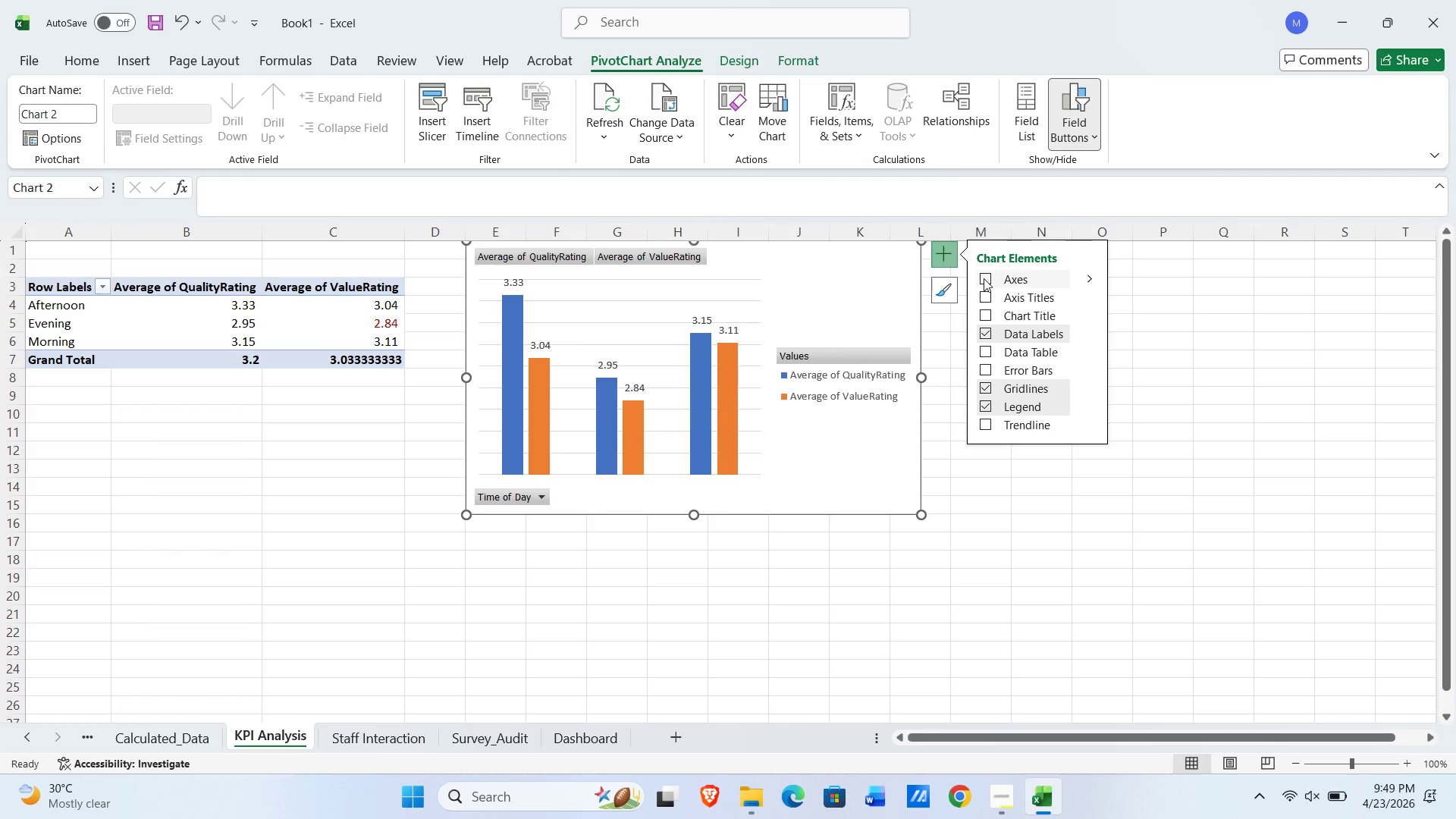 
left_click([984, 278])
 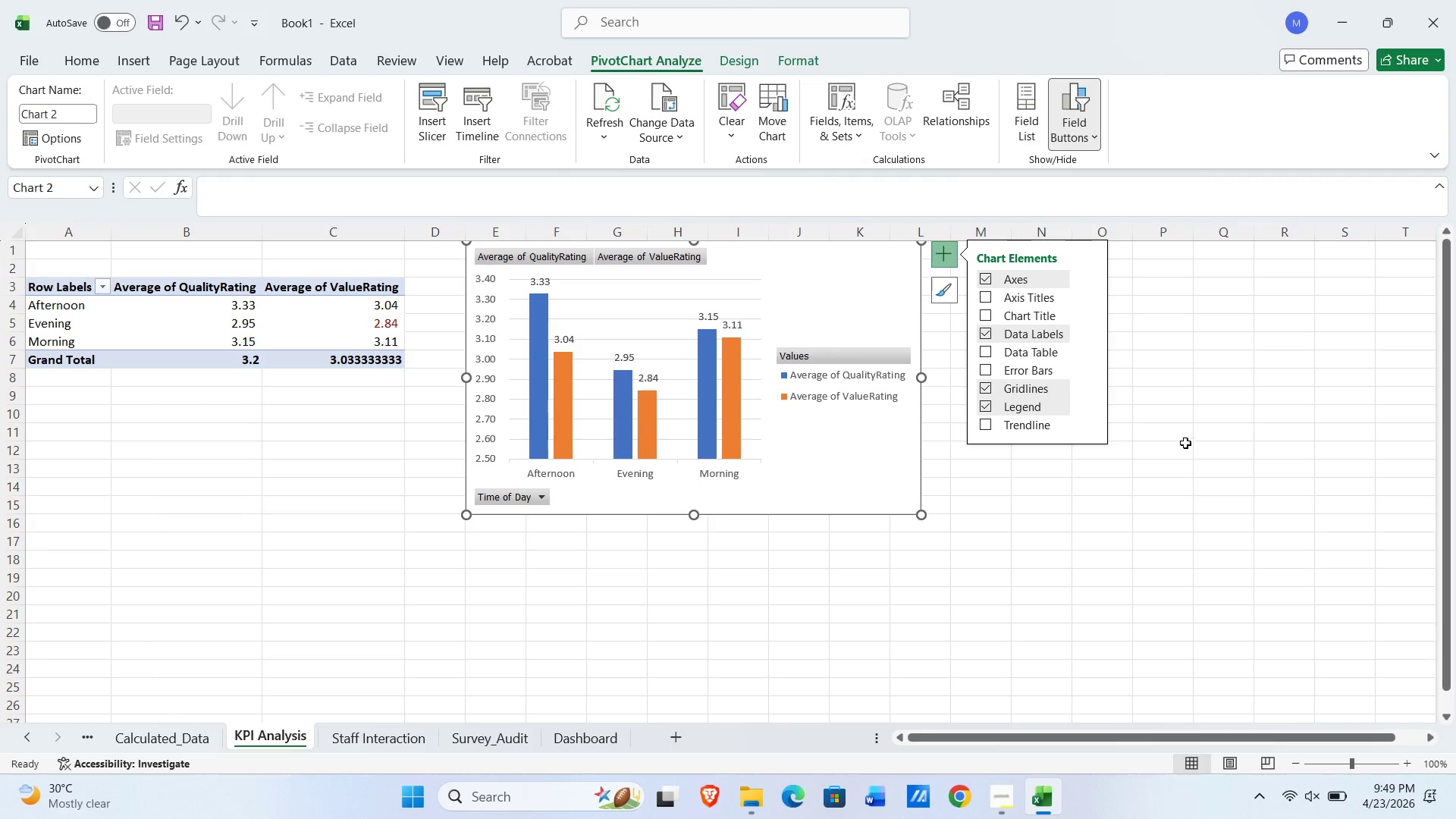 
wait(6.03)
 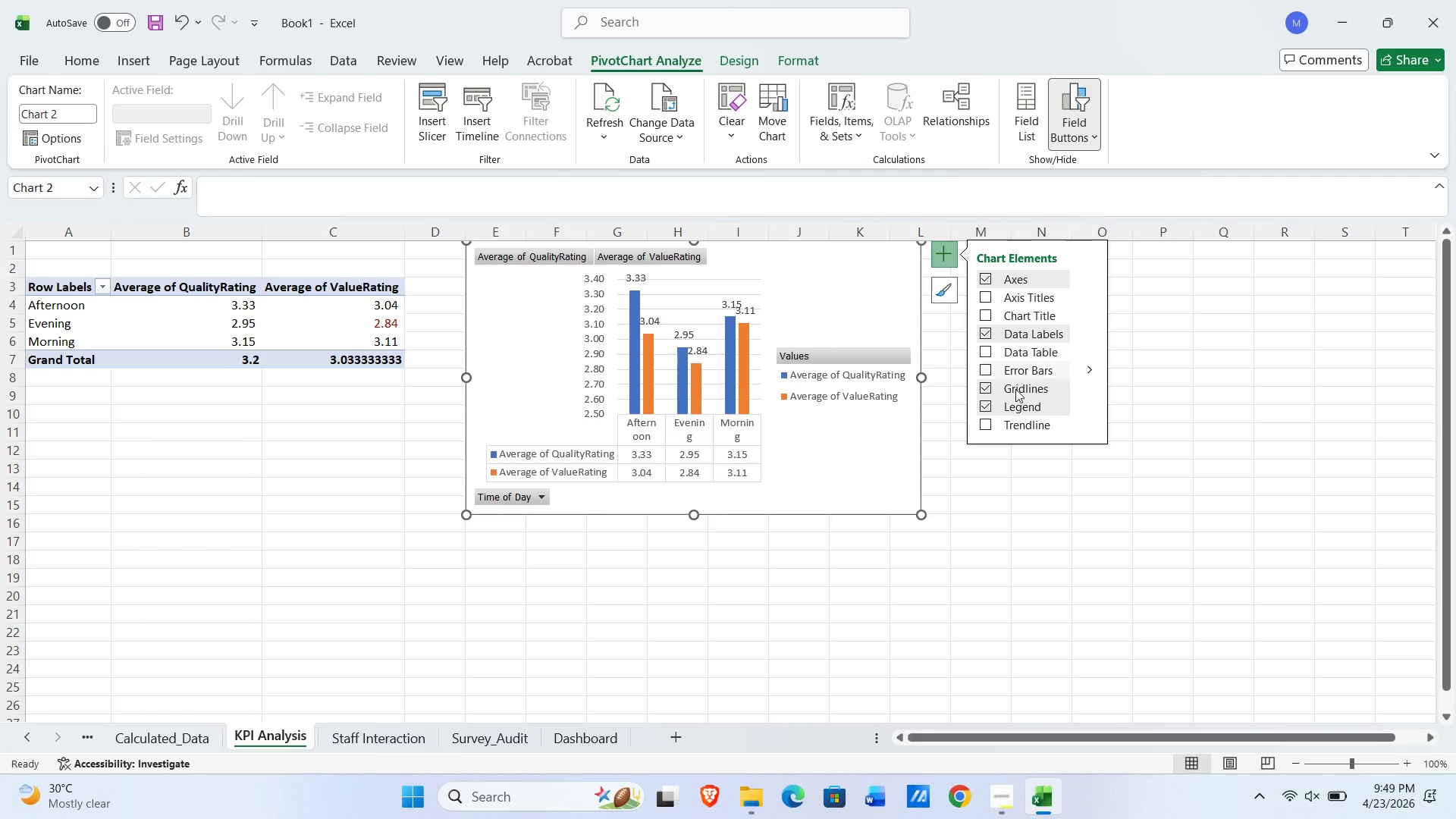 
left_click([983, 392])
 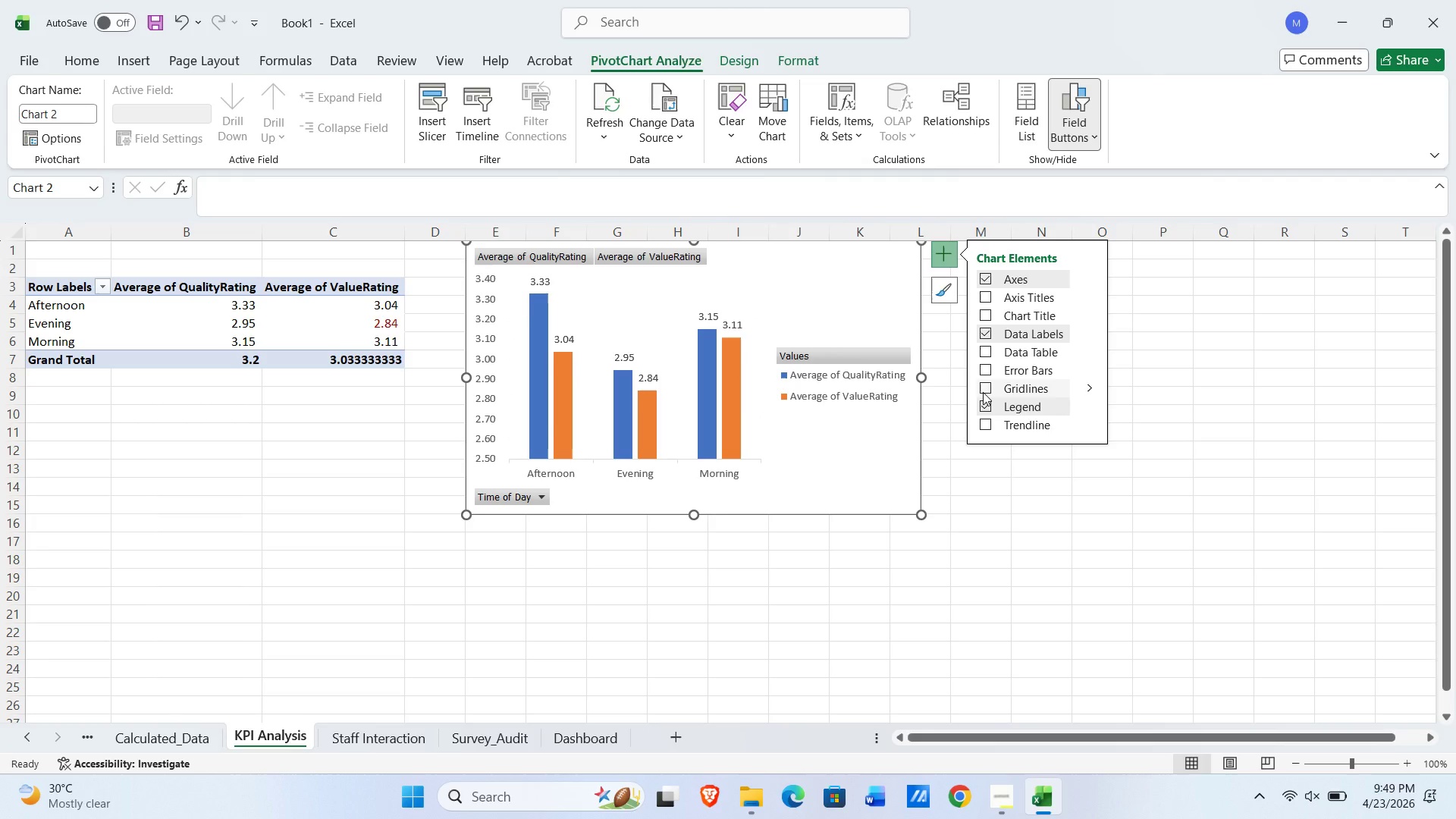 
left_click([983, 392])
 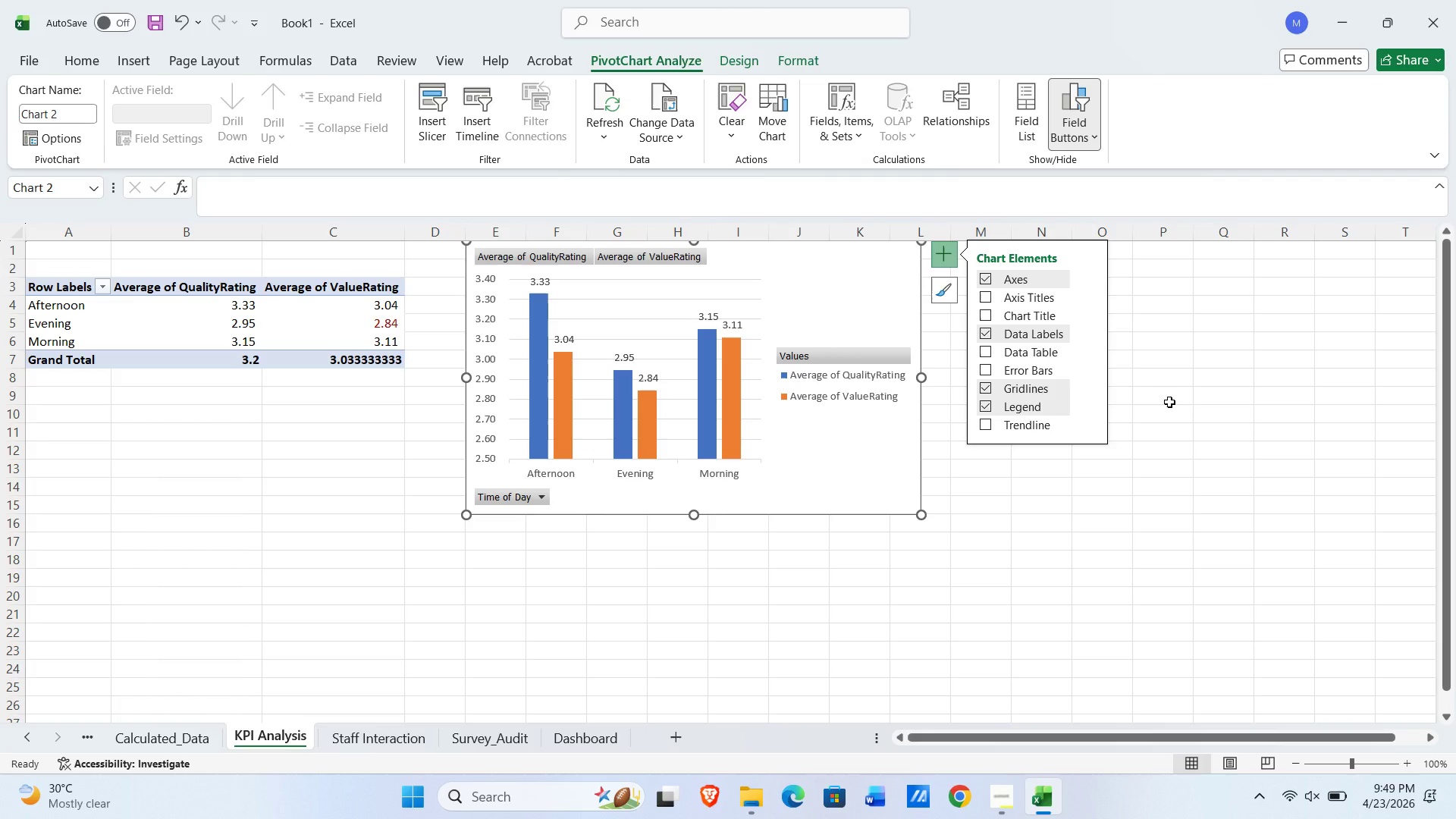 
left_click([1169, 402])
 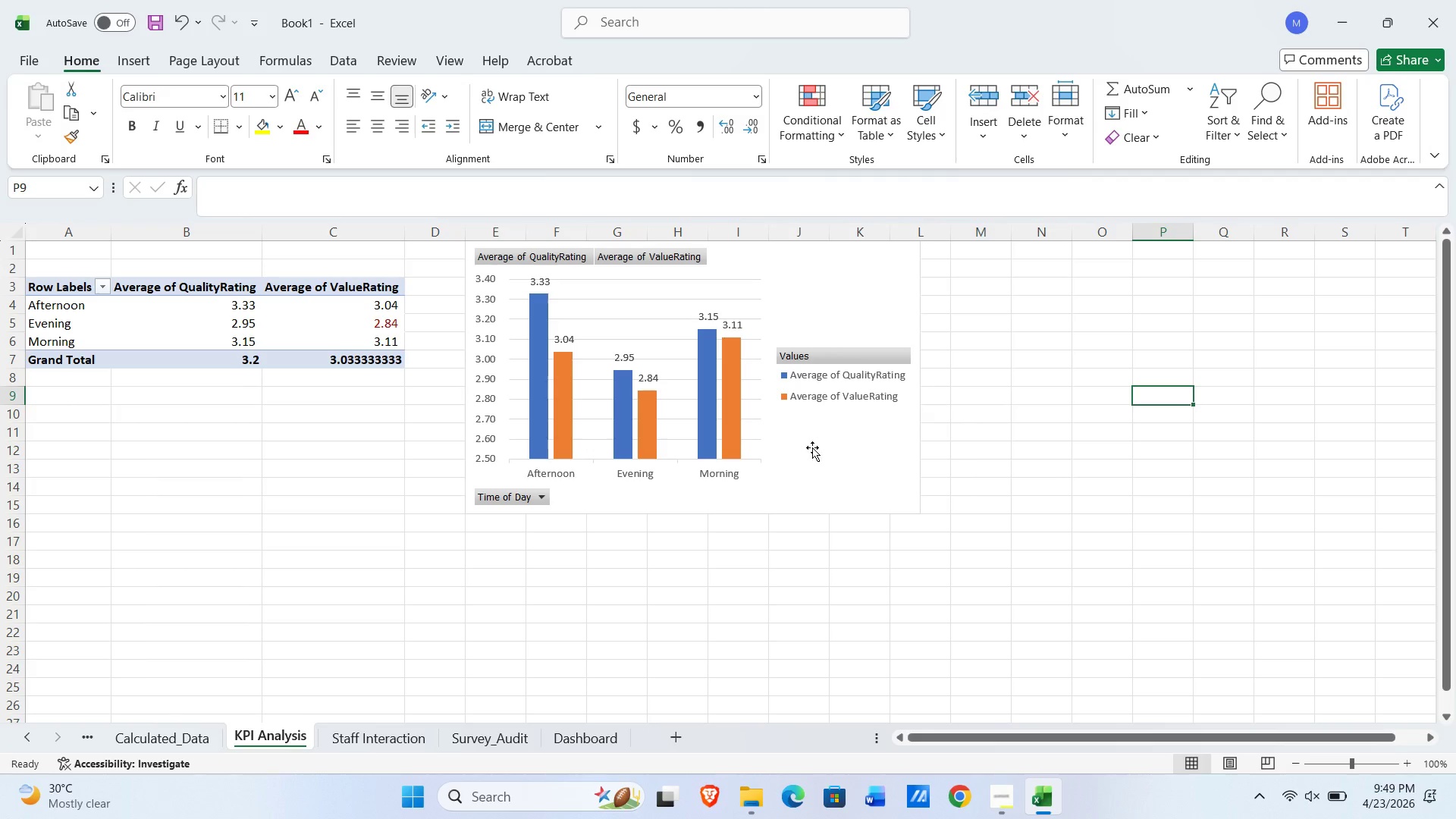 
left_click([851, 442])
 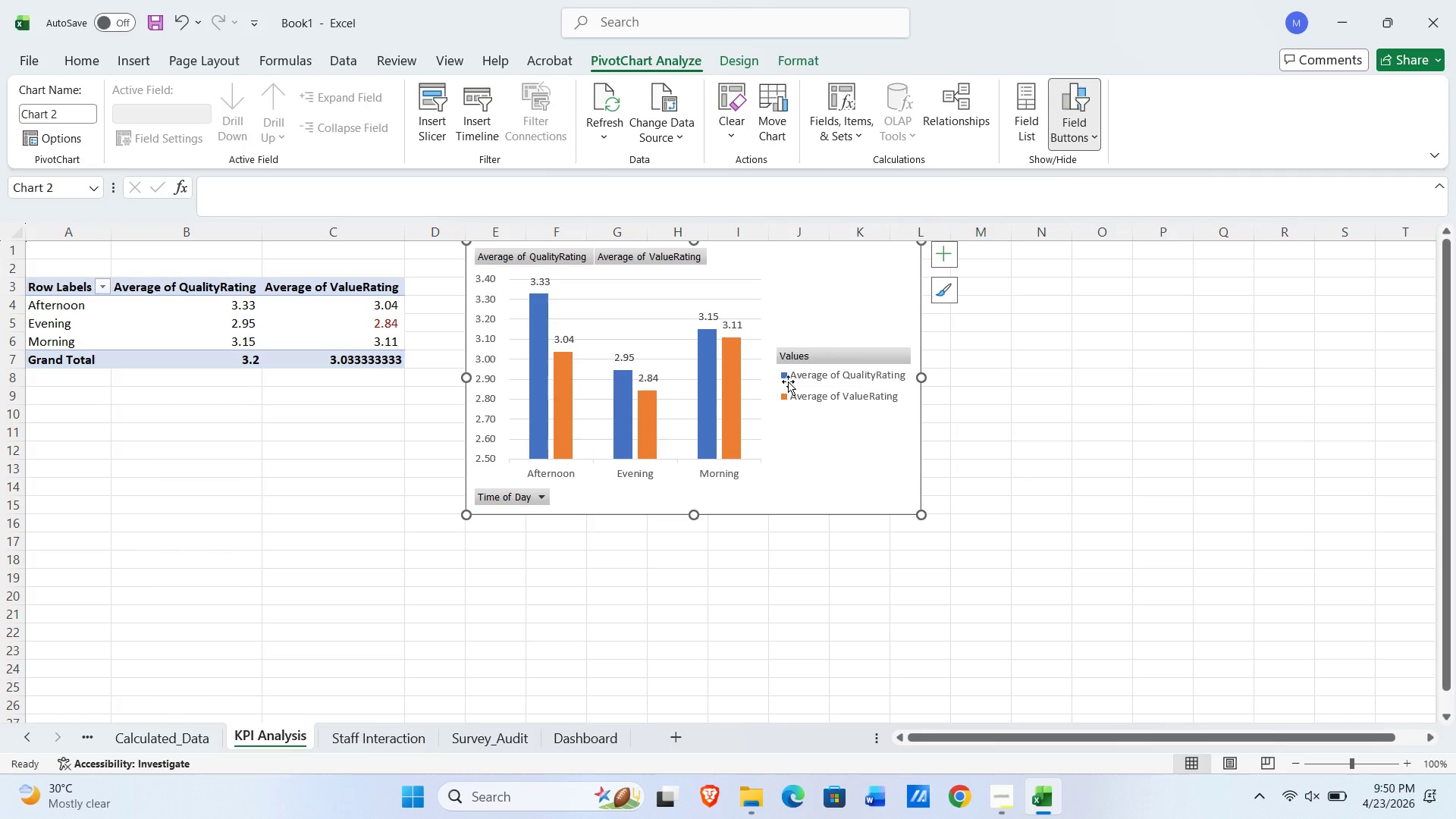 
wait(11.39)
 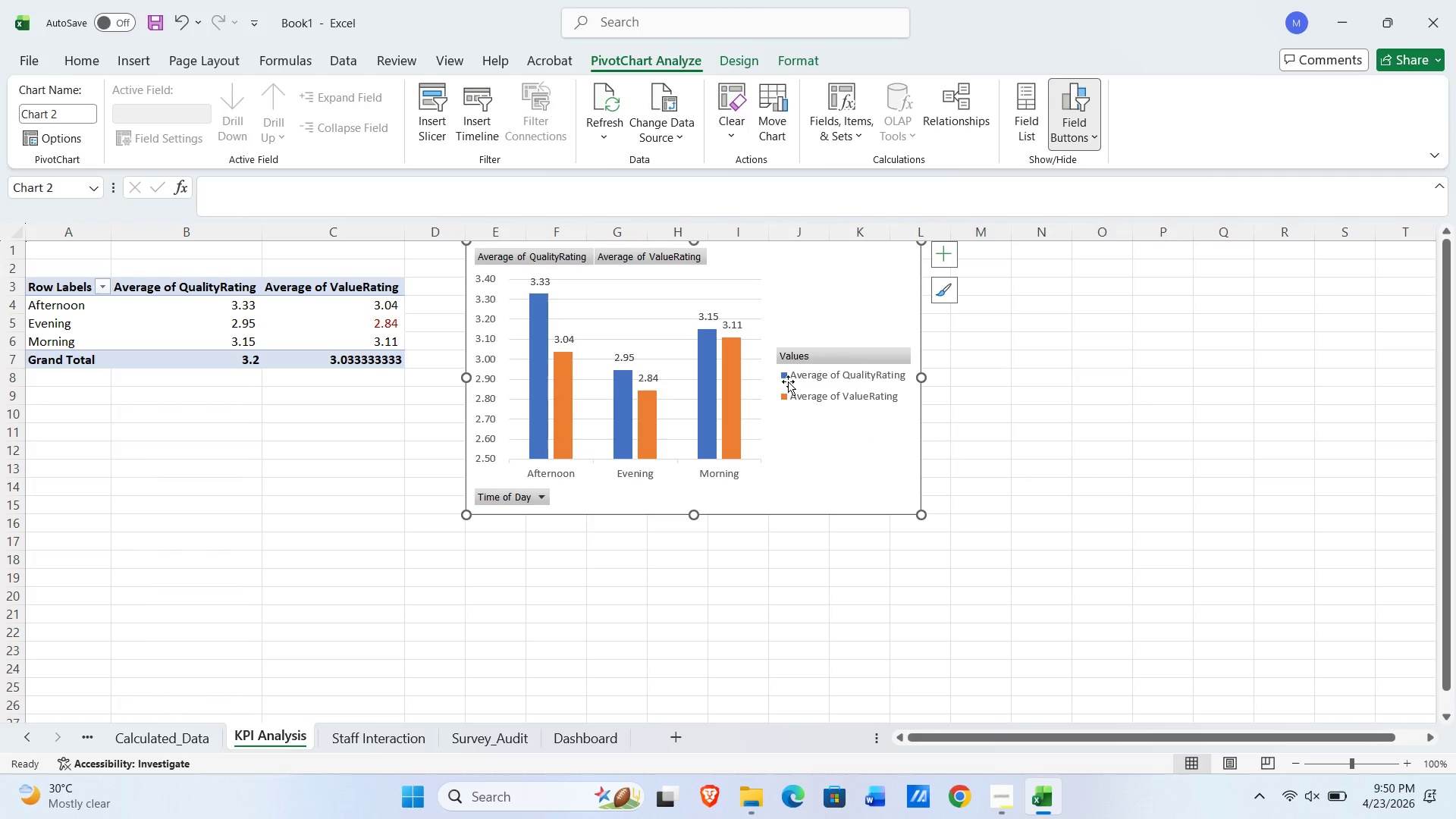 
left_click([783, 379])
 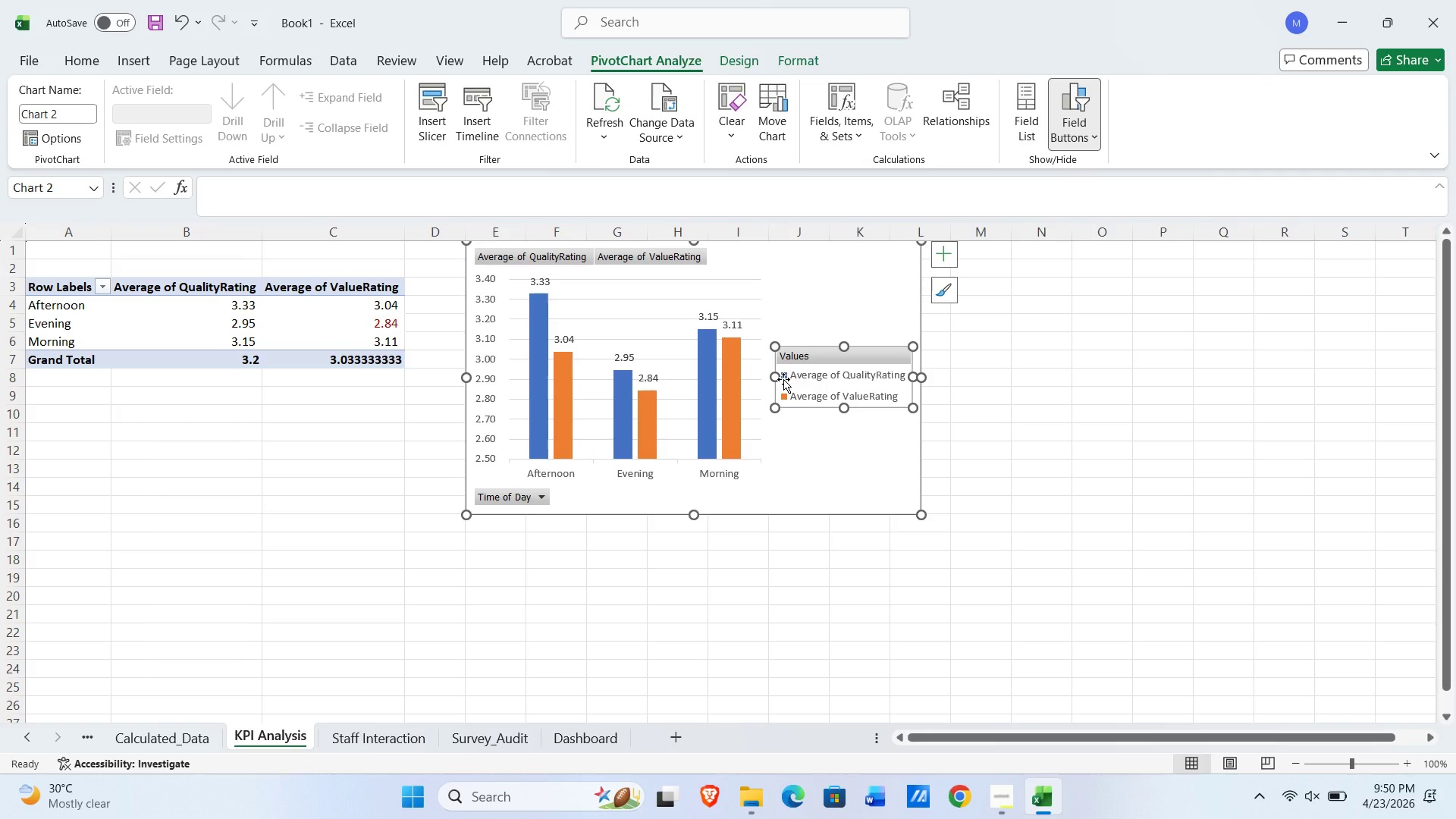 
left_click([783, 379])
 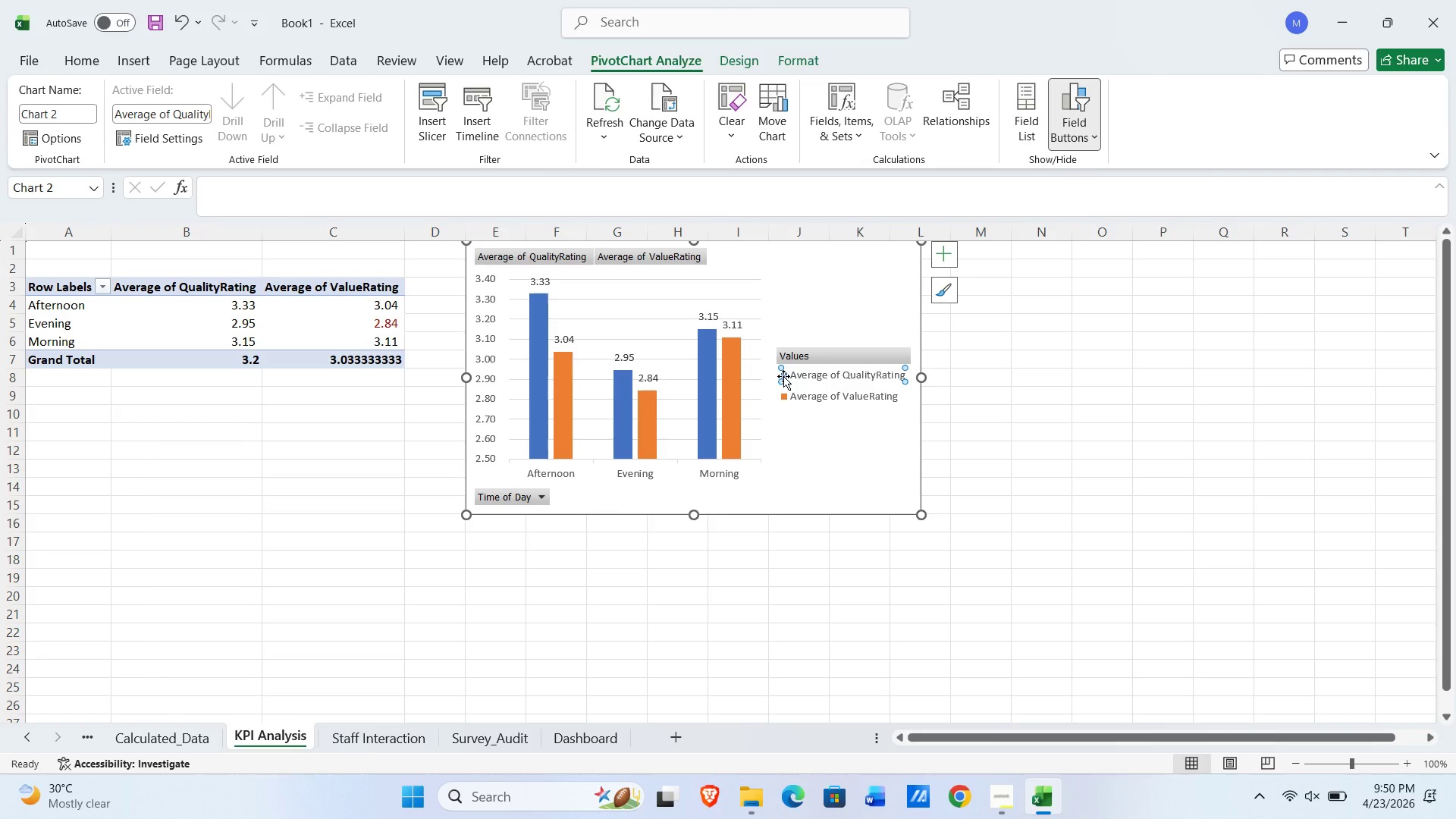 
mouse_move([721, 397])
 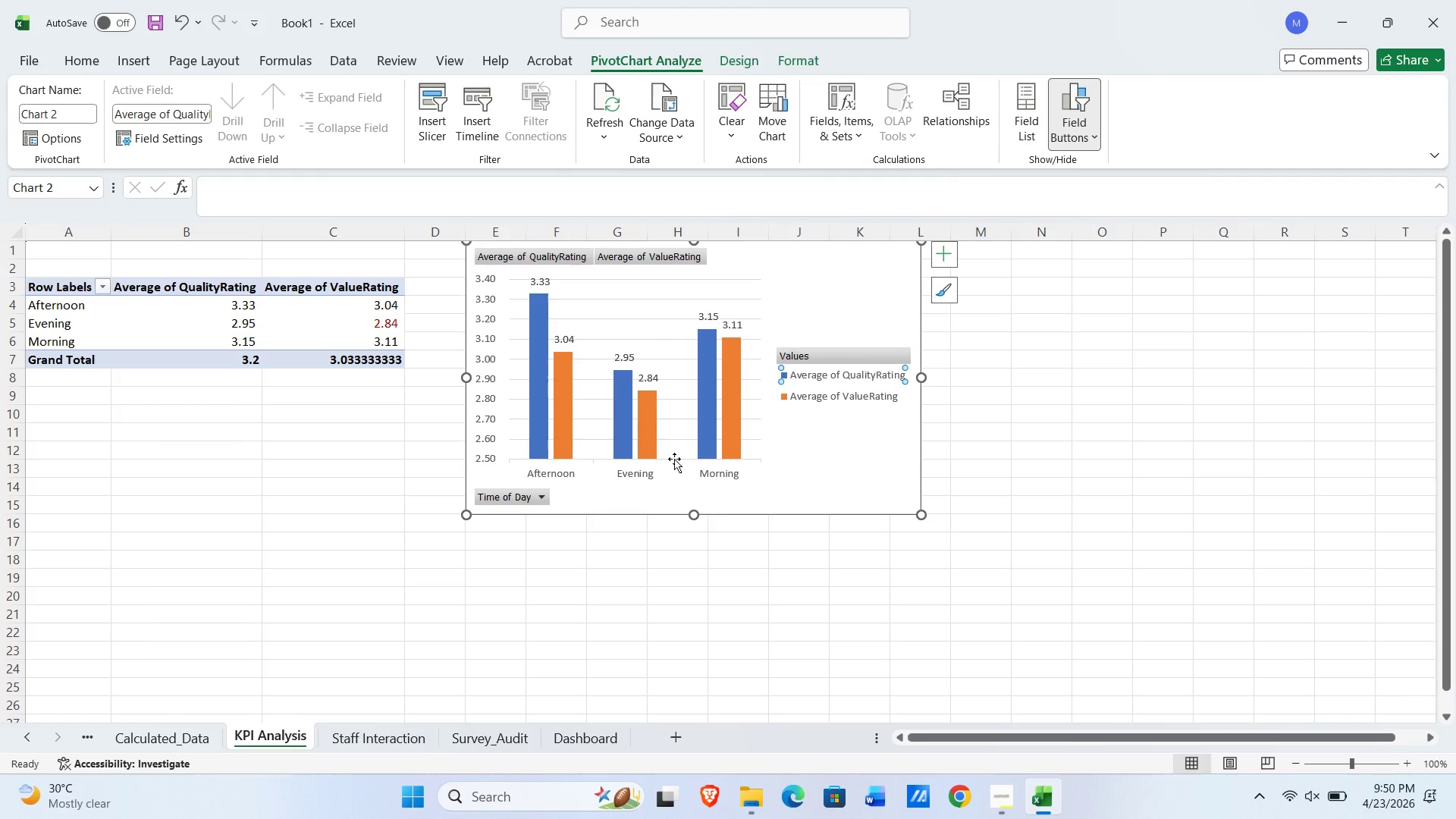 
left_click([702, 411])
 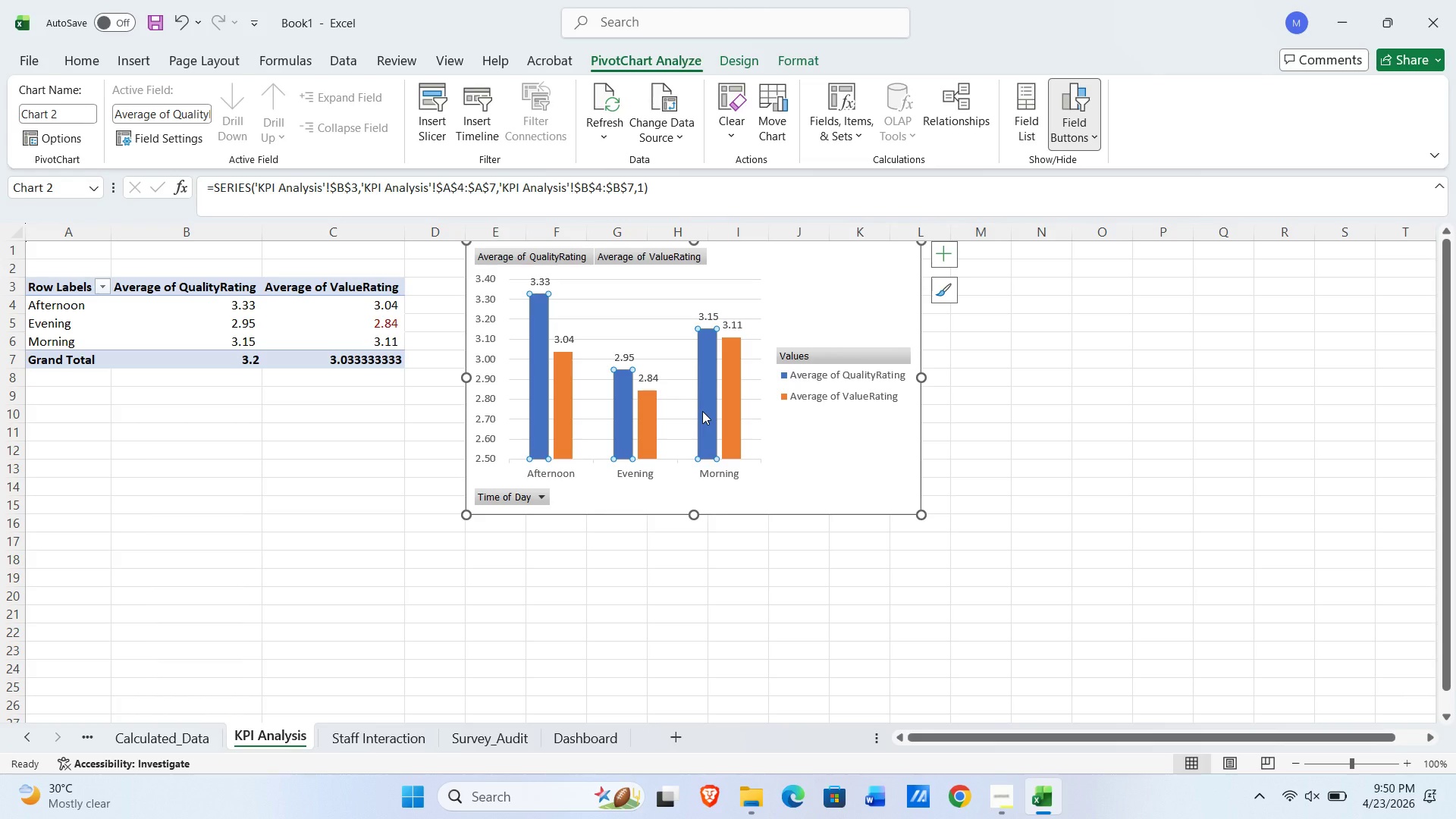 
right_click([702, 411])
 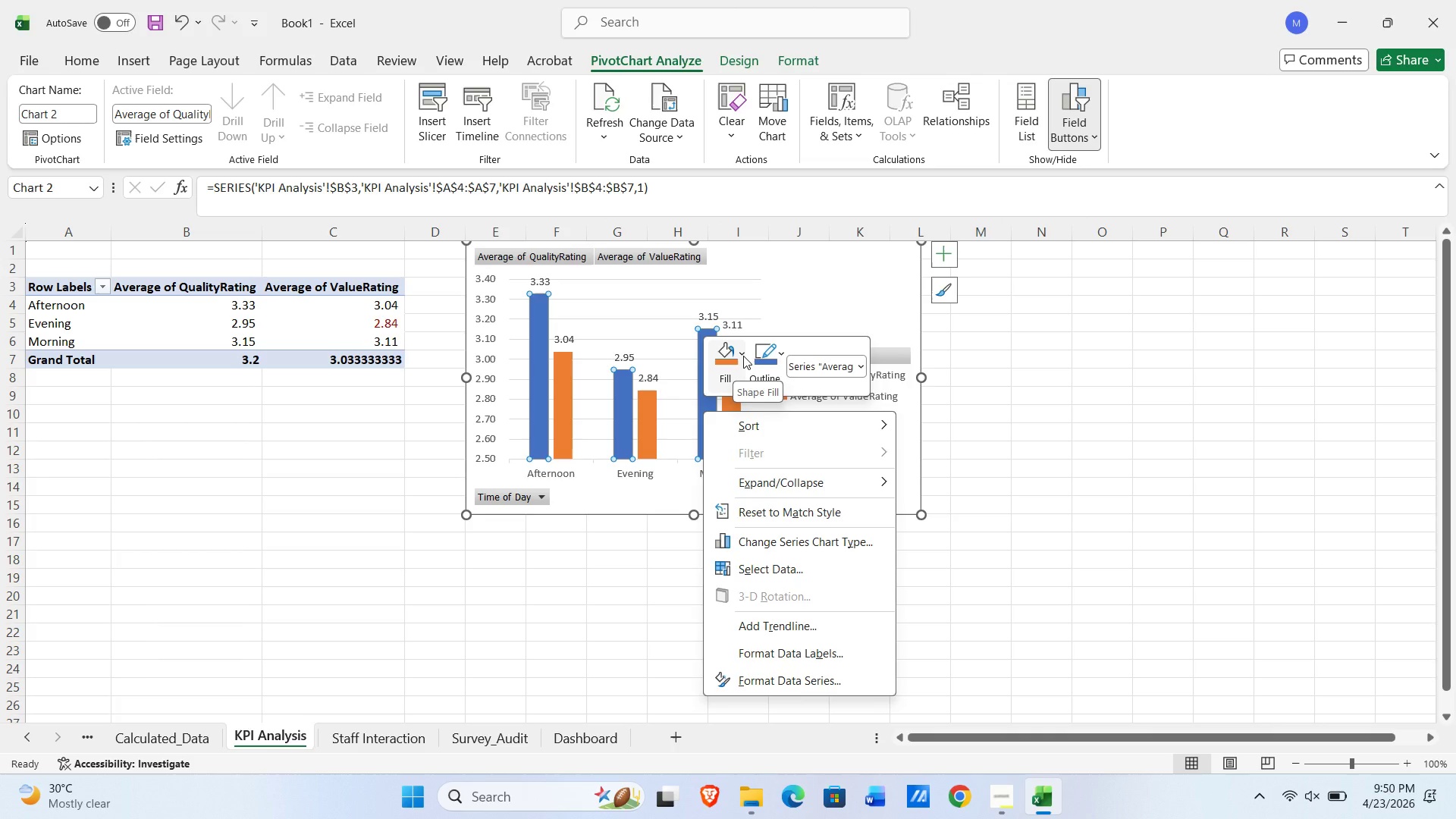 
wait(6.69)
 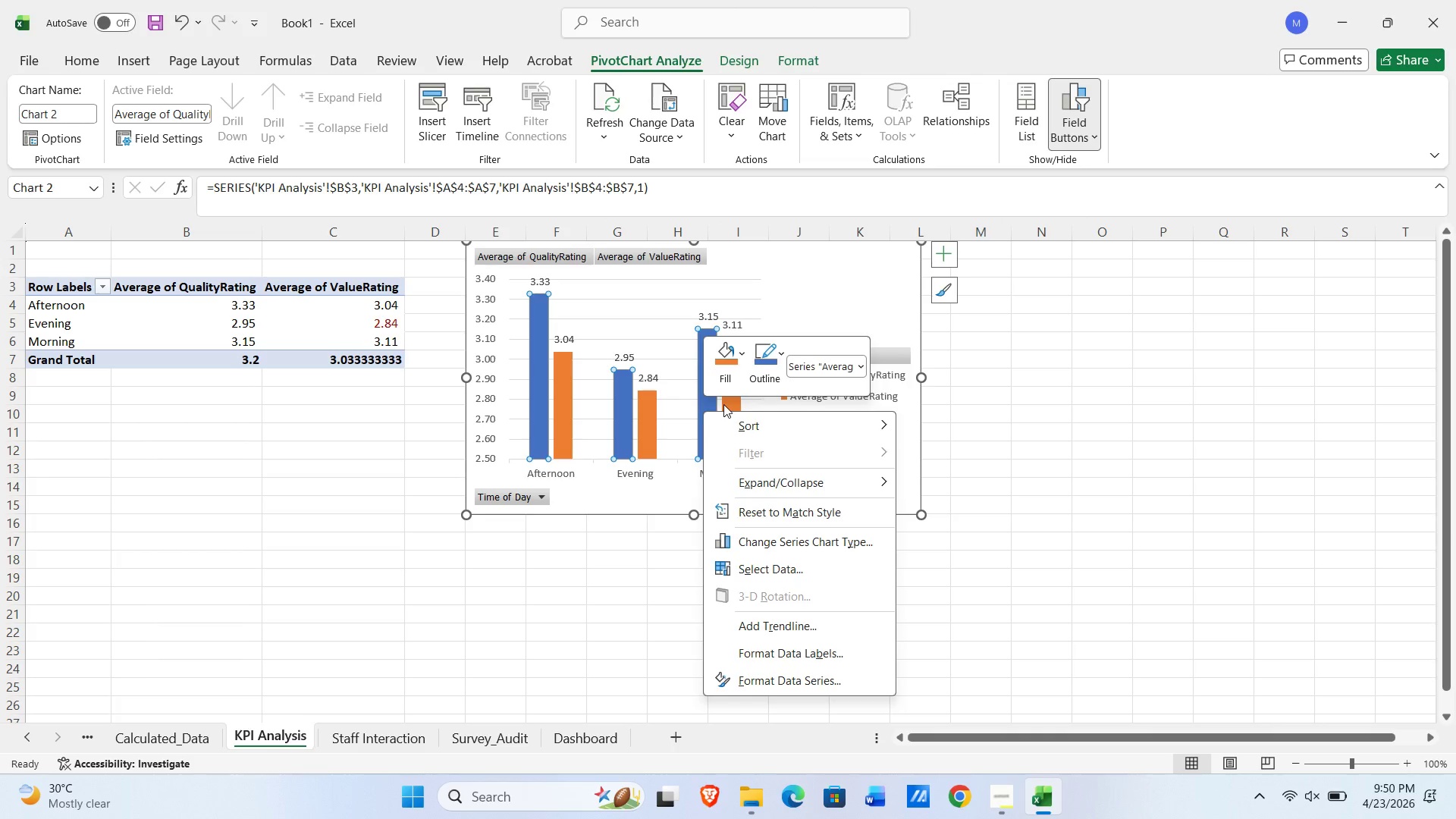 
left_click([905, 453])
 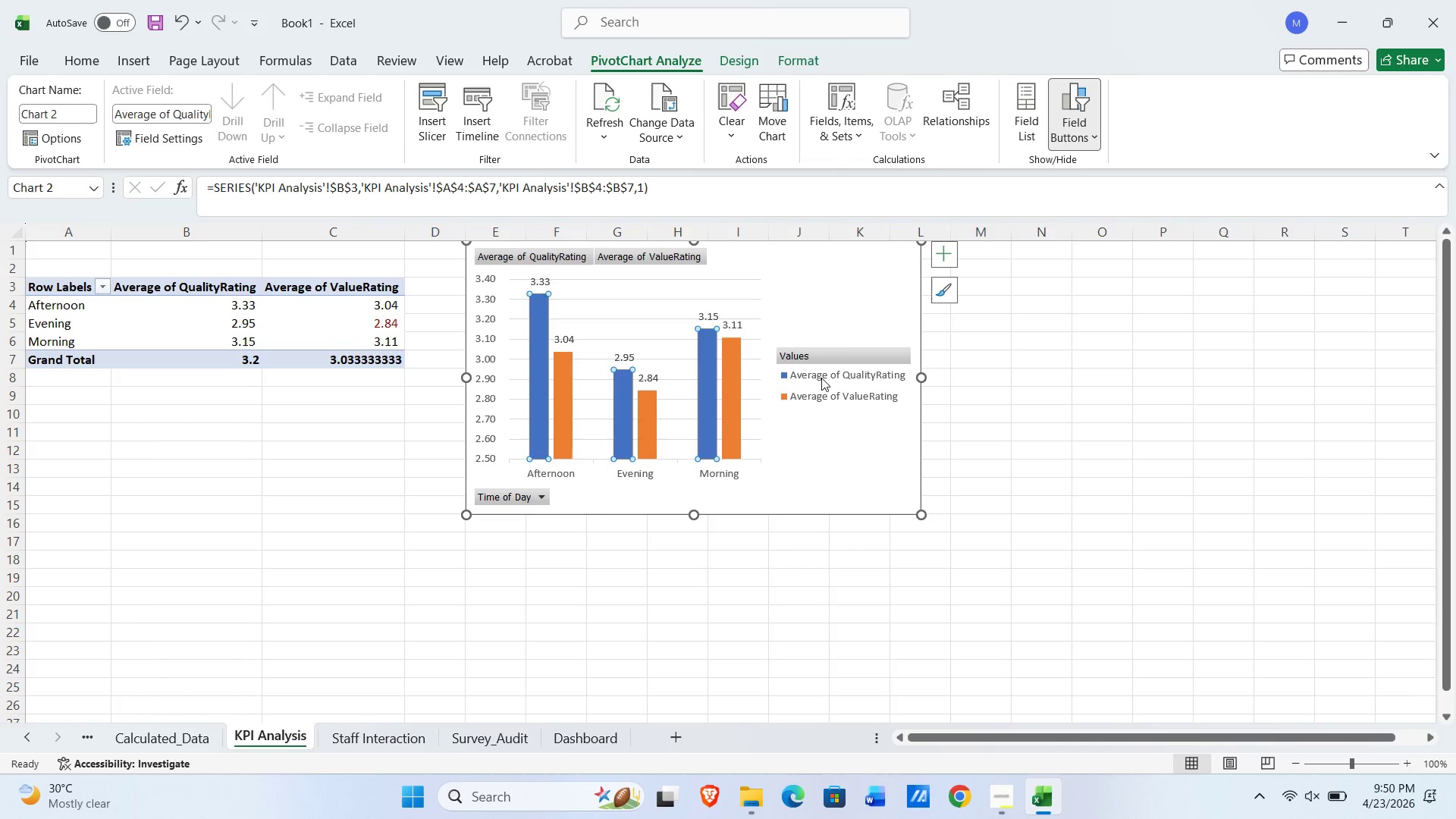 
left_click([821, 378])
 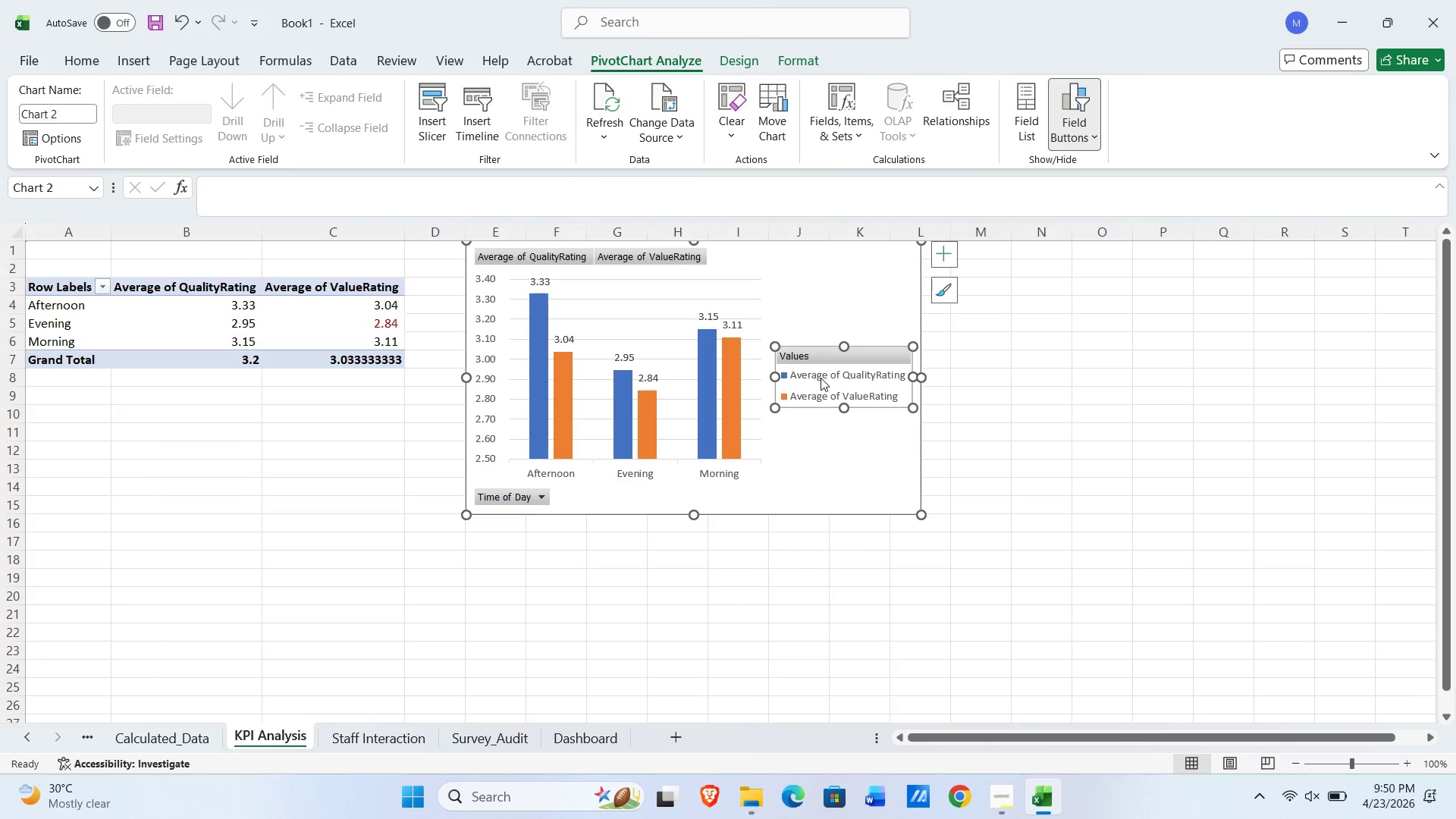 
right_click([821, 378])
 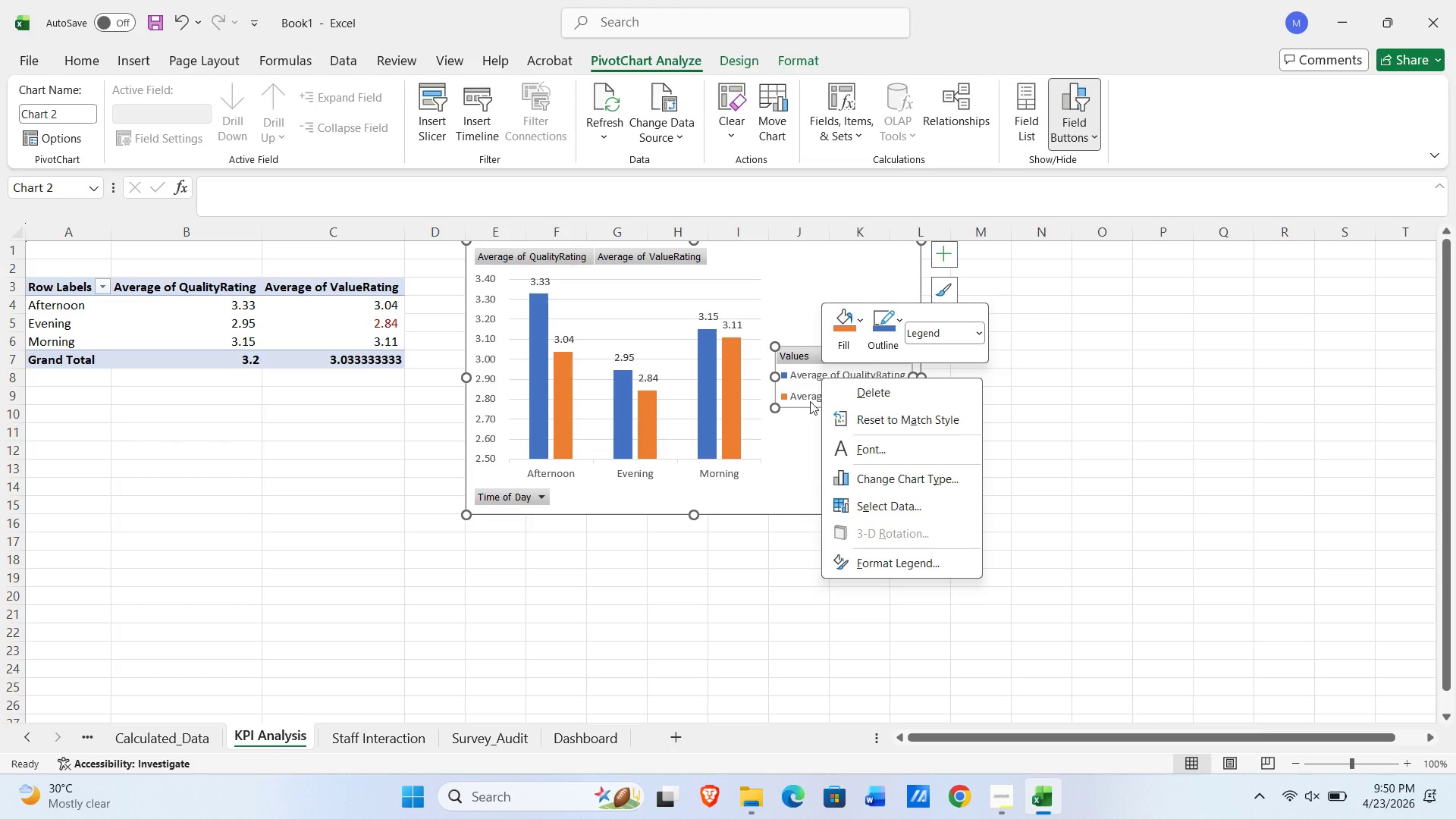 
left_click([789, 459])
 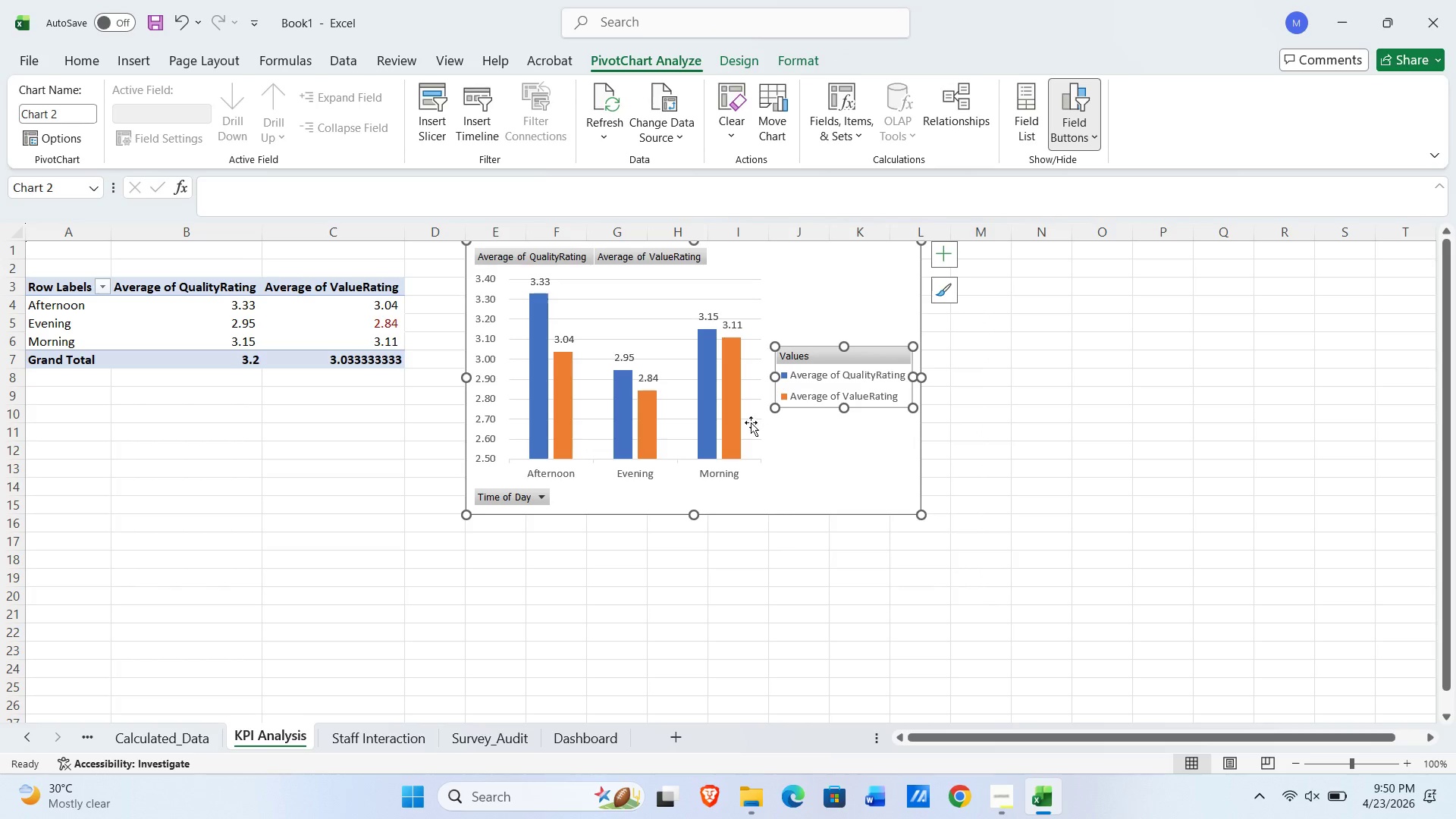 
mouse_move([711, 408])
 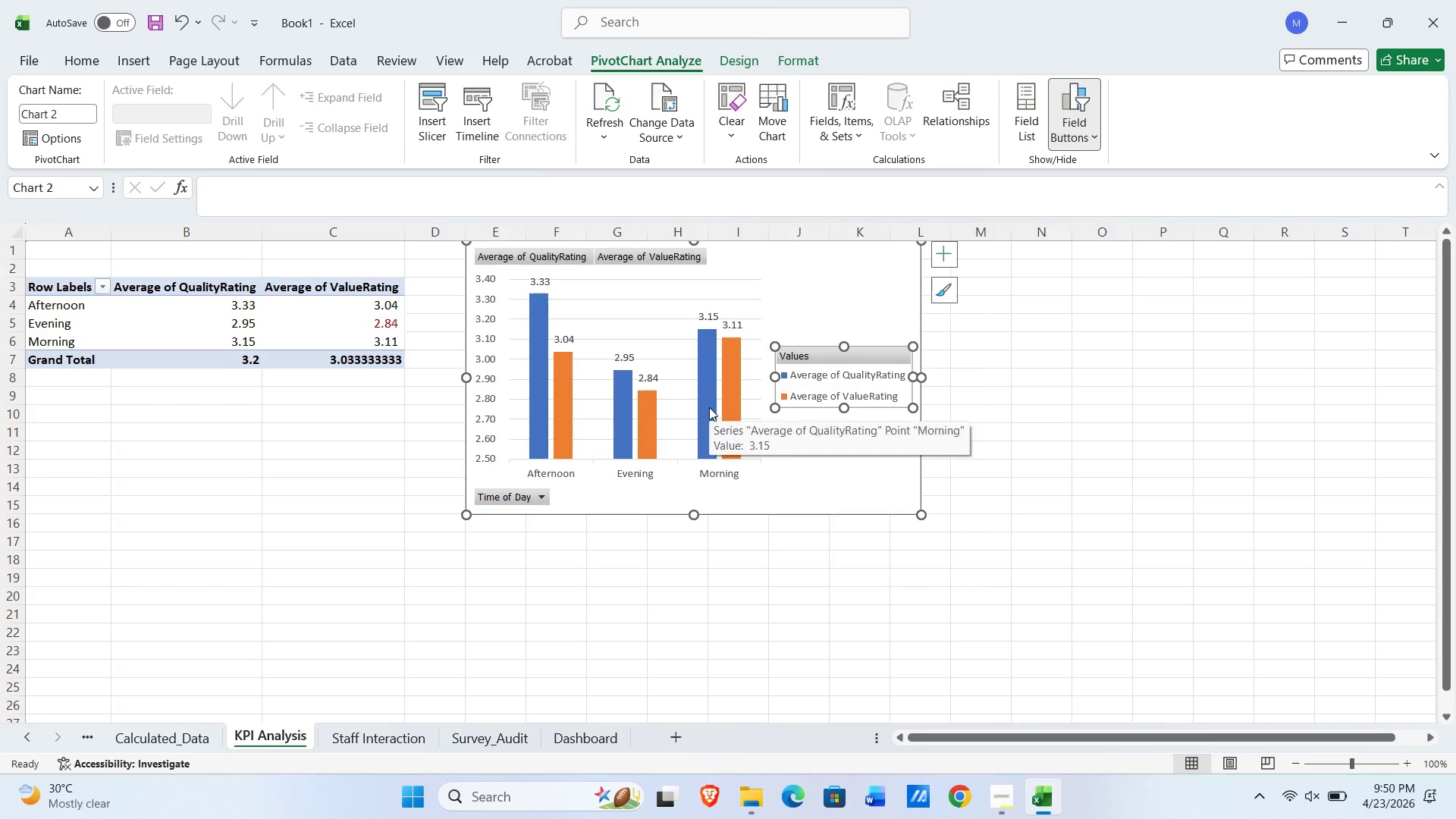 
left_click([709, 407])
 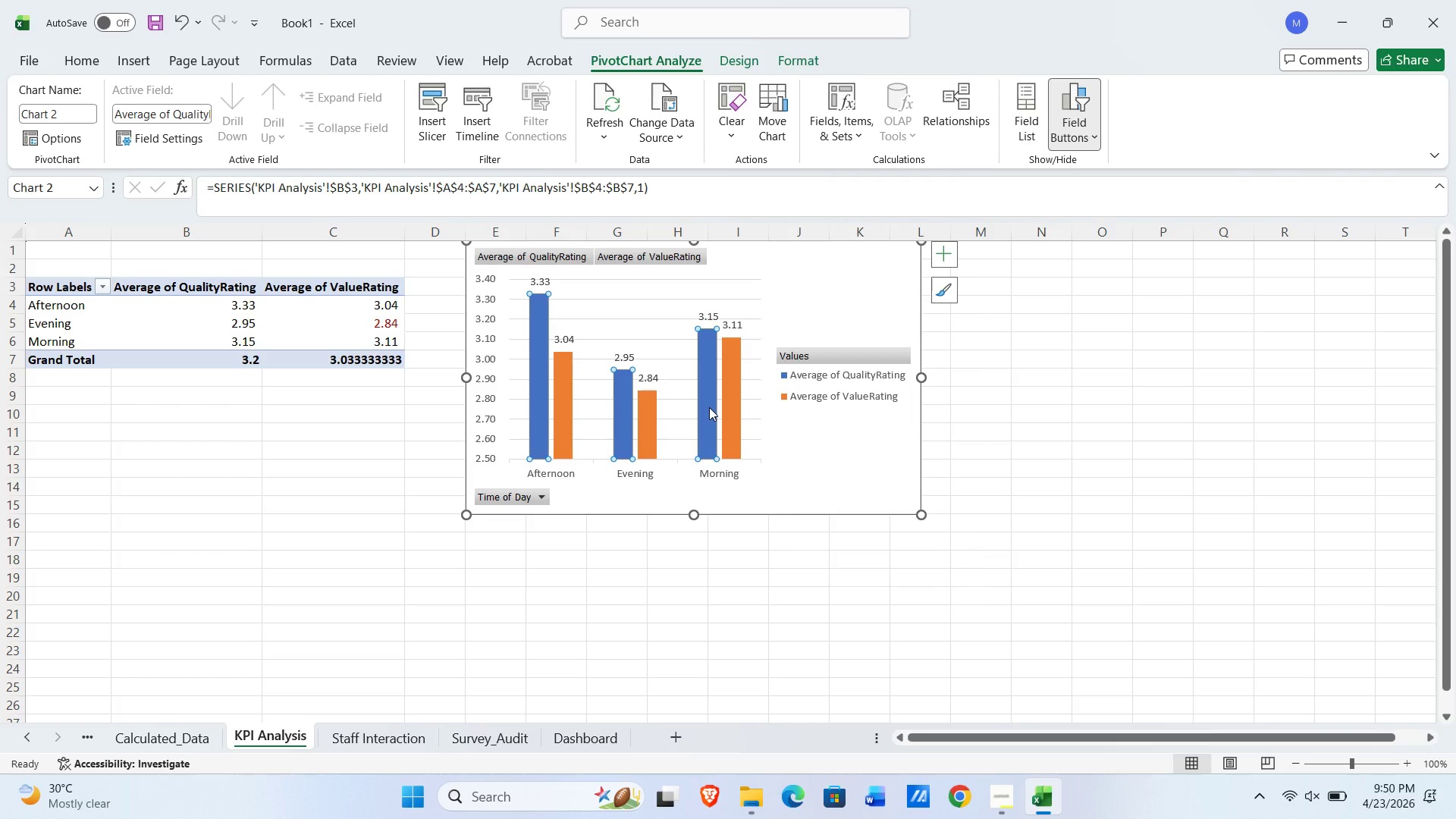 
right_click([709, 407])
 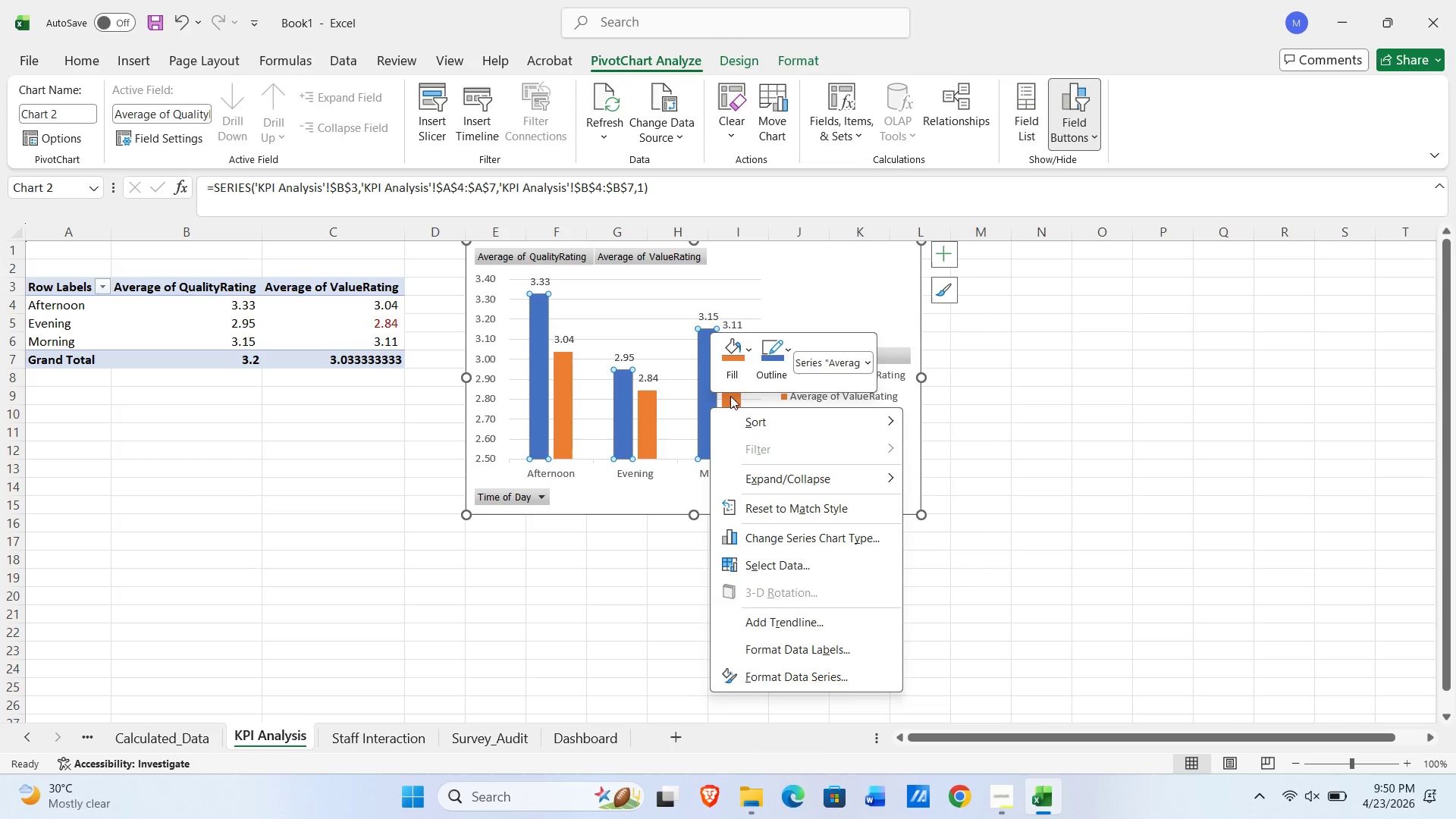 
mouse_move([751, 350])
 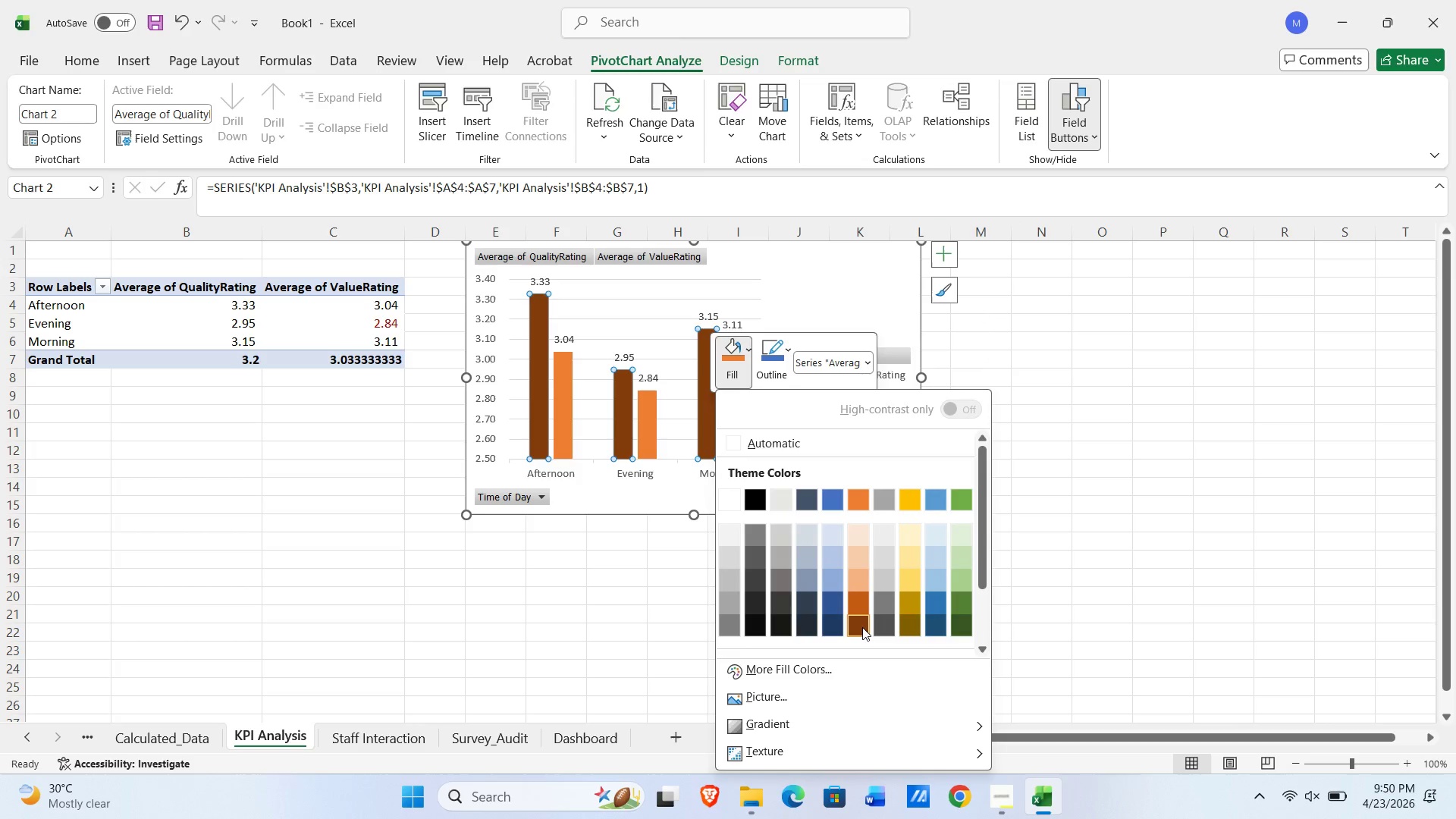 
left_click([862, 627])
 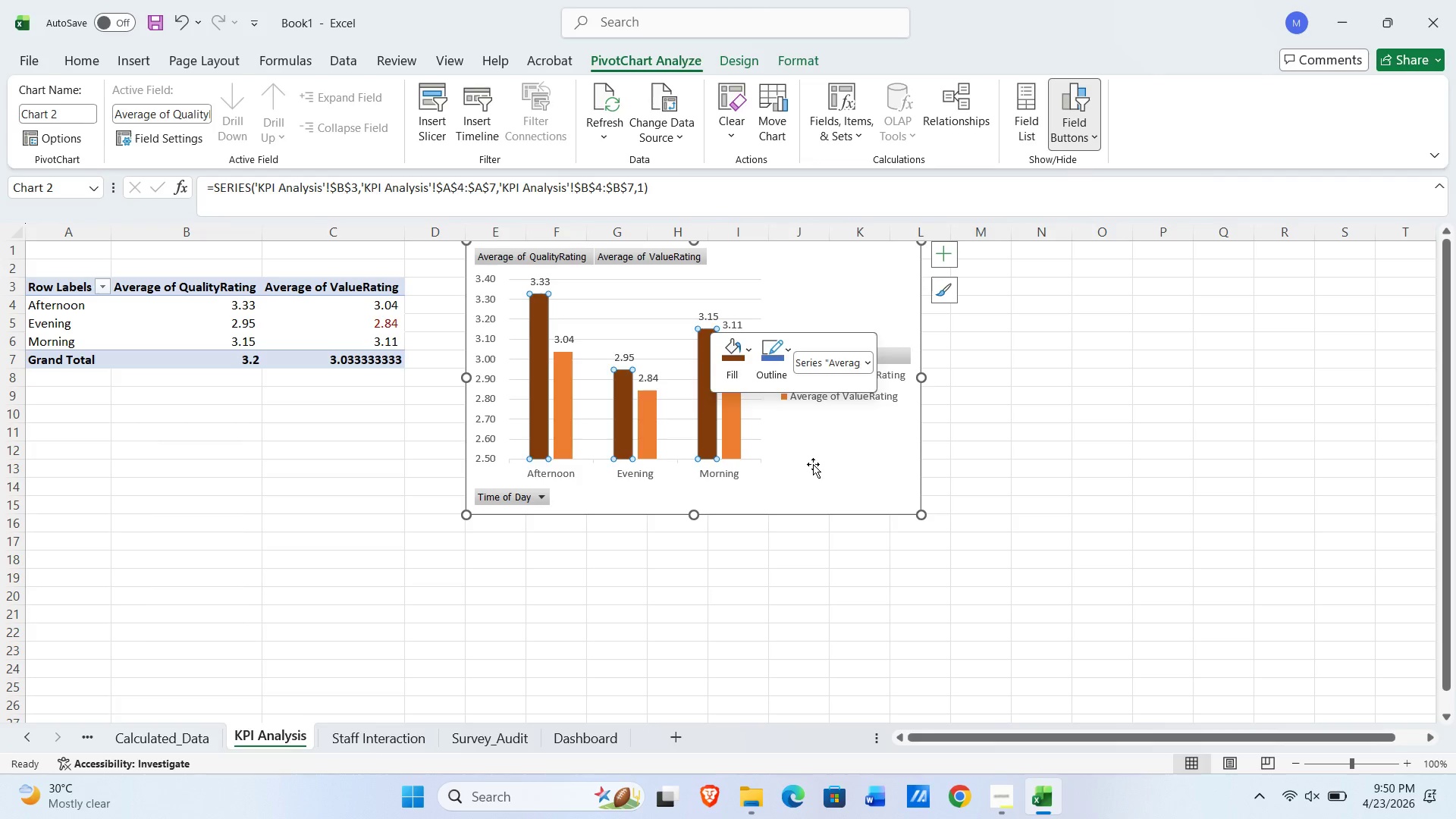 
left_click([724, 406])
 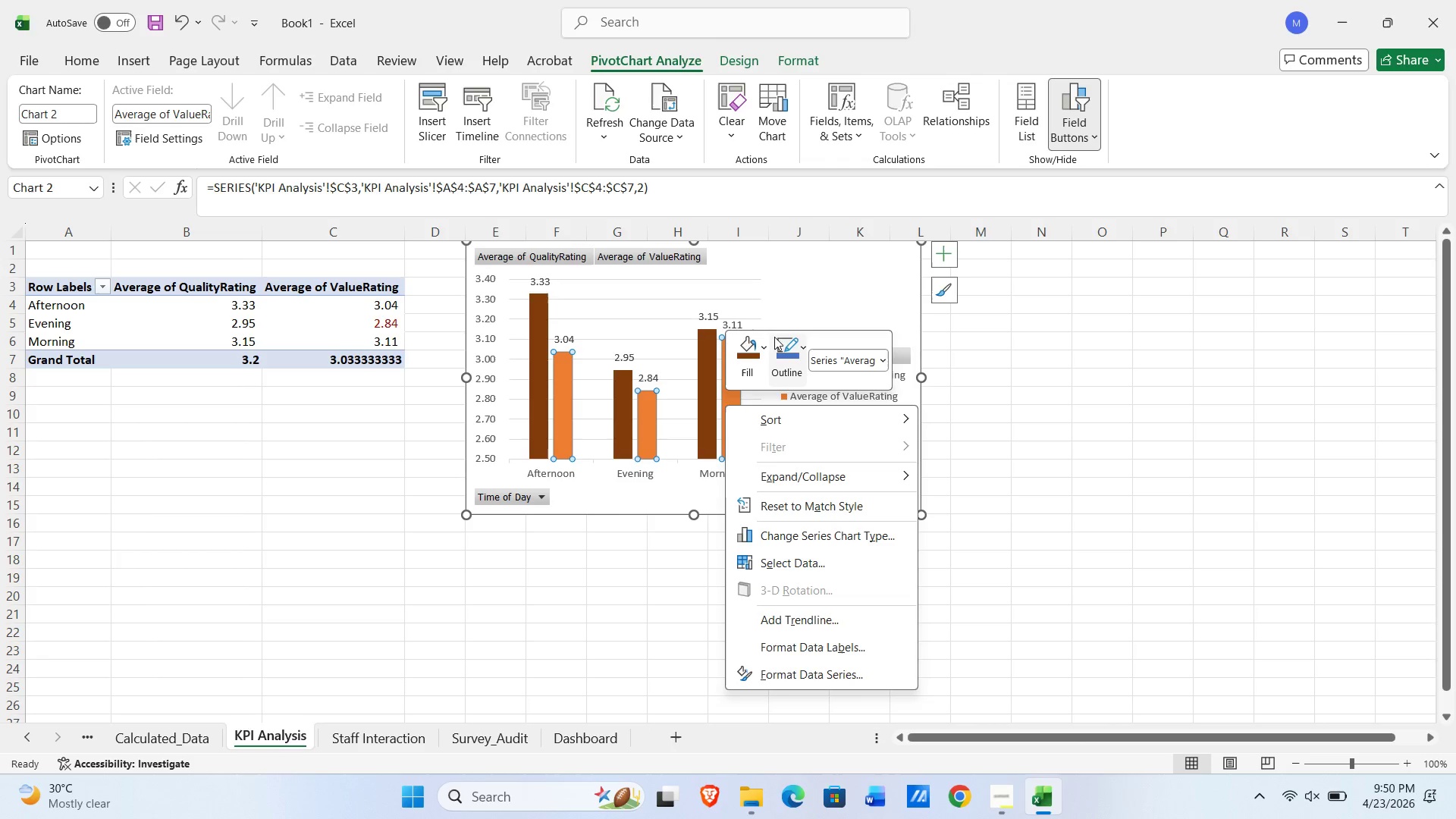 
left_click([770, 345])
 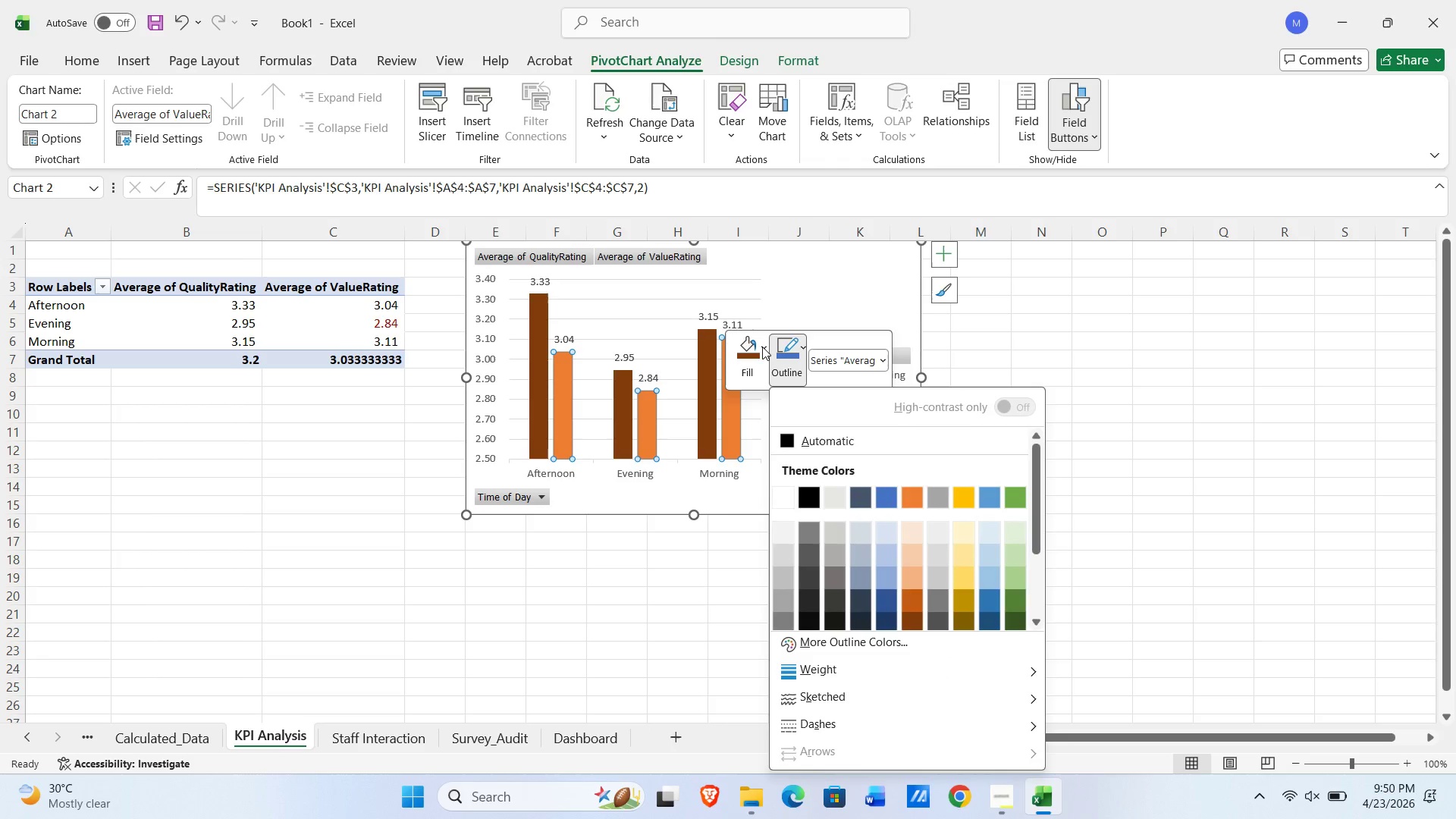 
left_click([761, 347])
 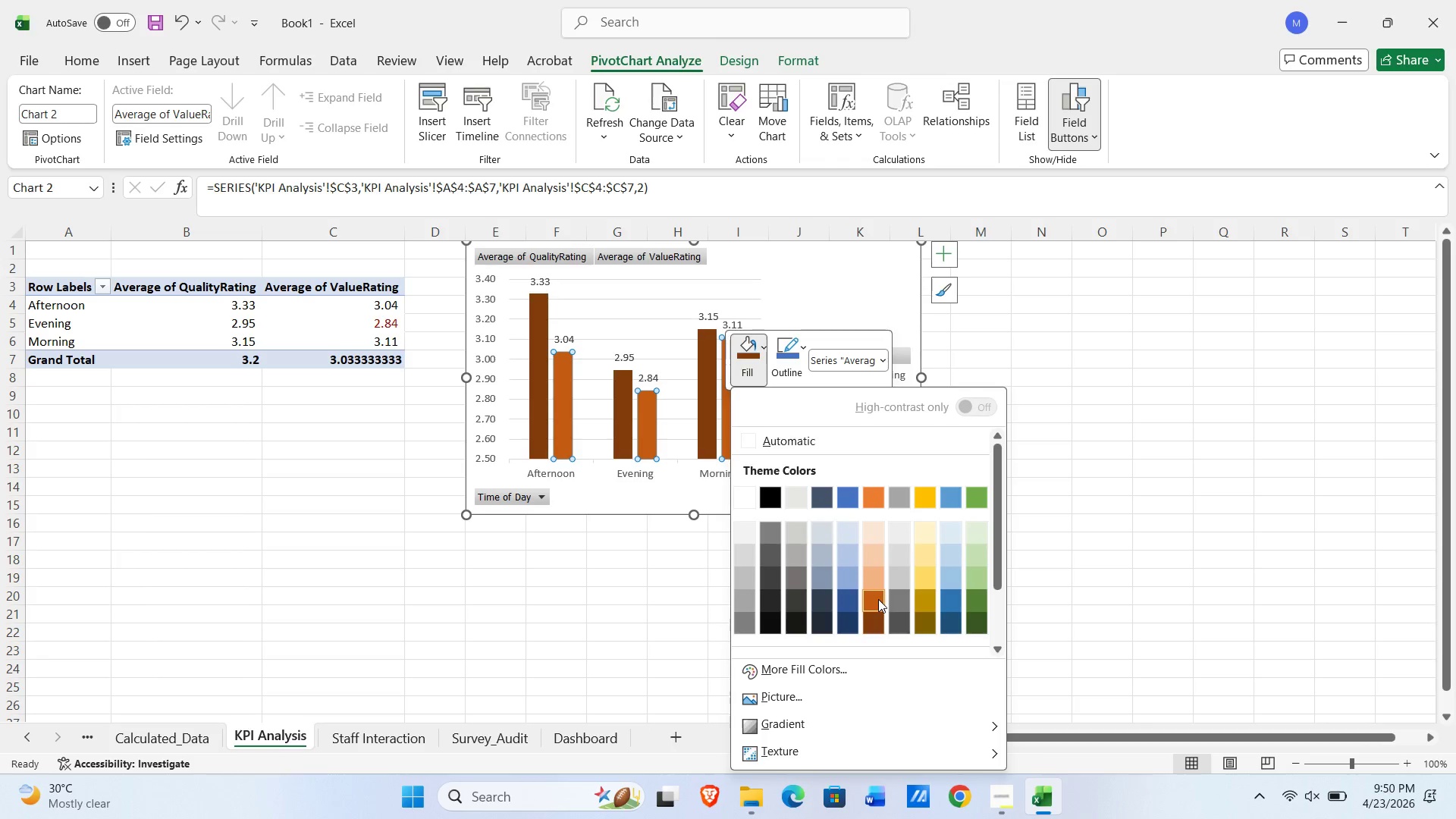 
left_click([878, 599])
 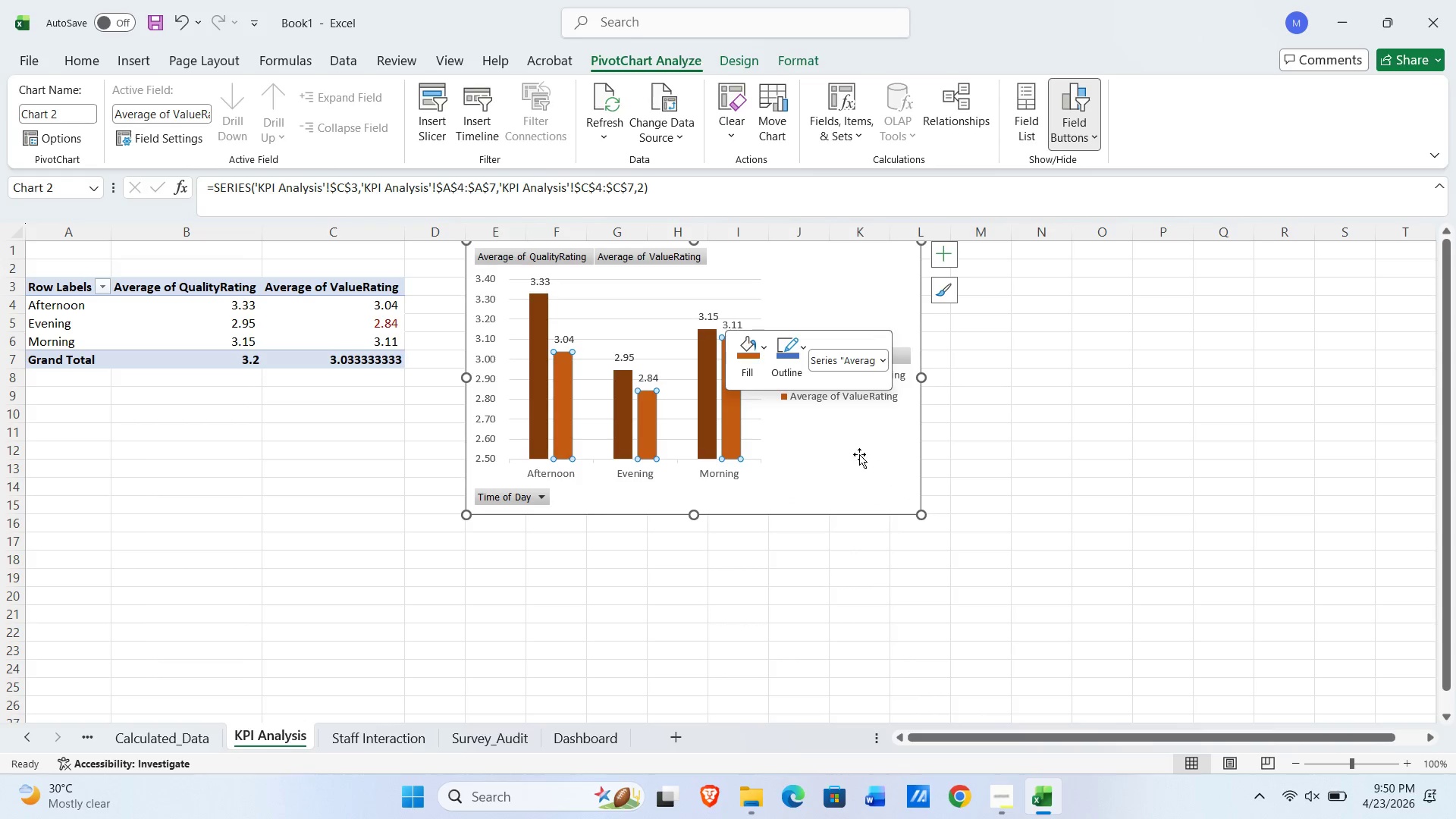 
left_click([855, 453])
 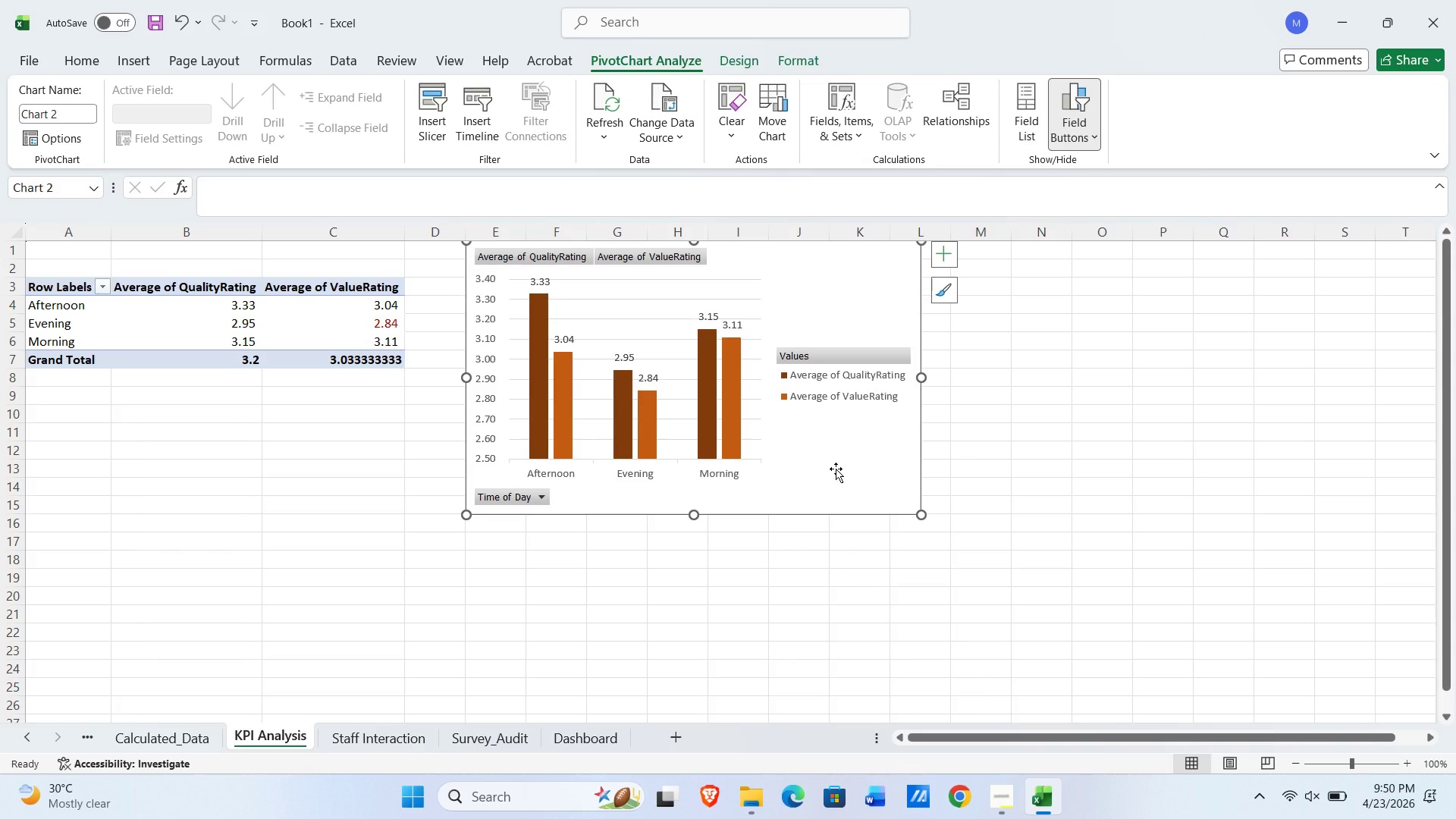 
wait(11.11)
 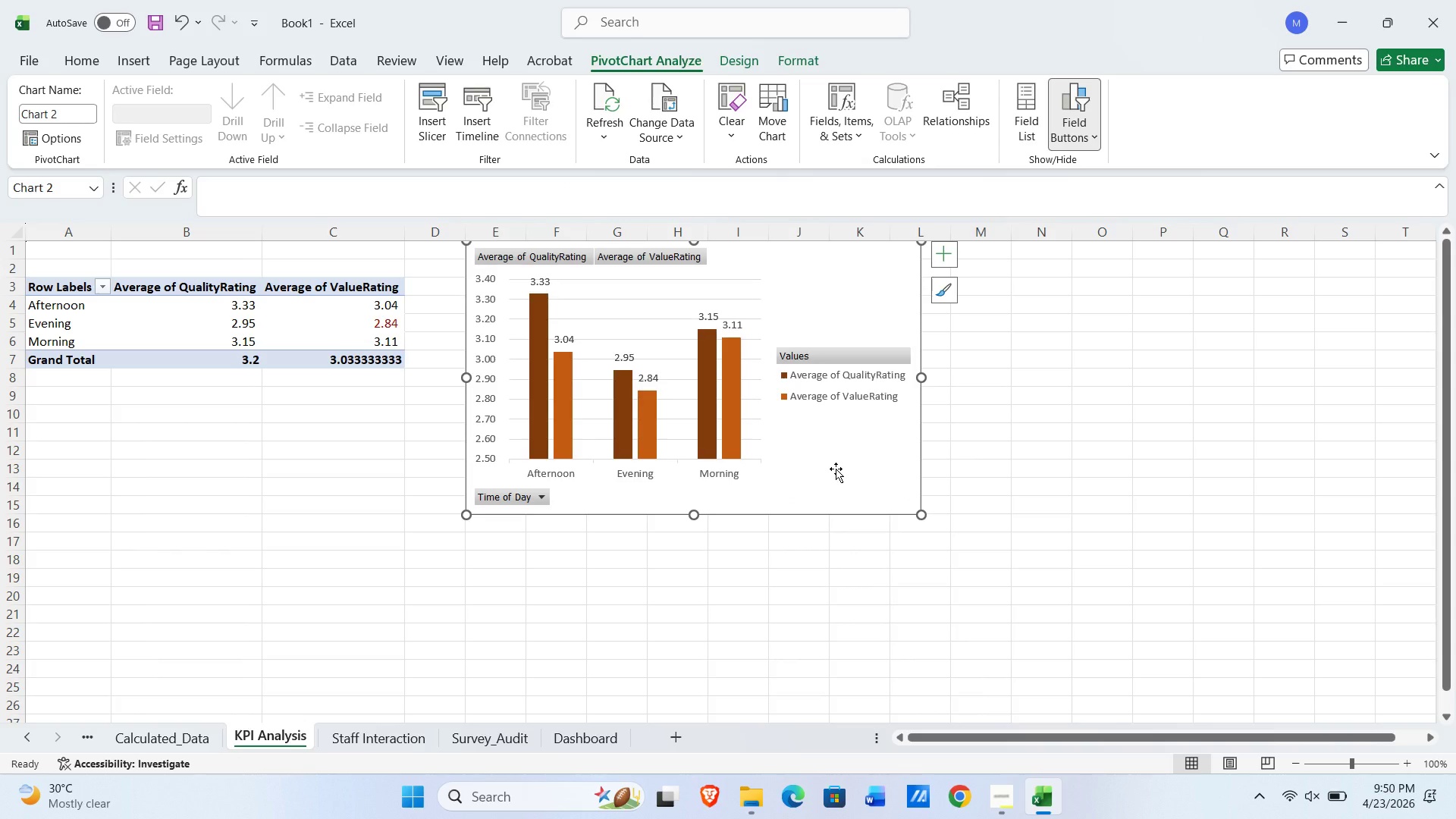 
left_click([745, 64])
 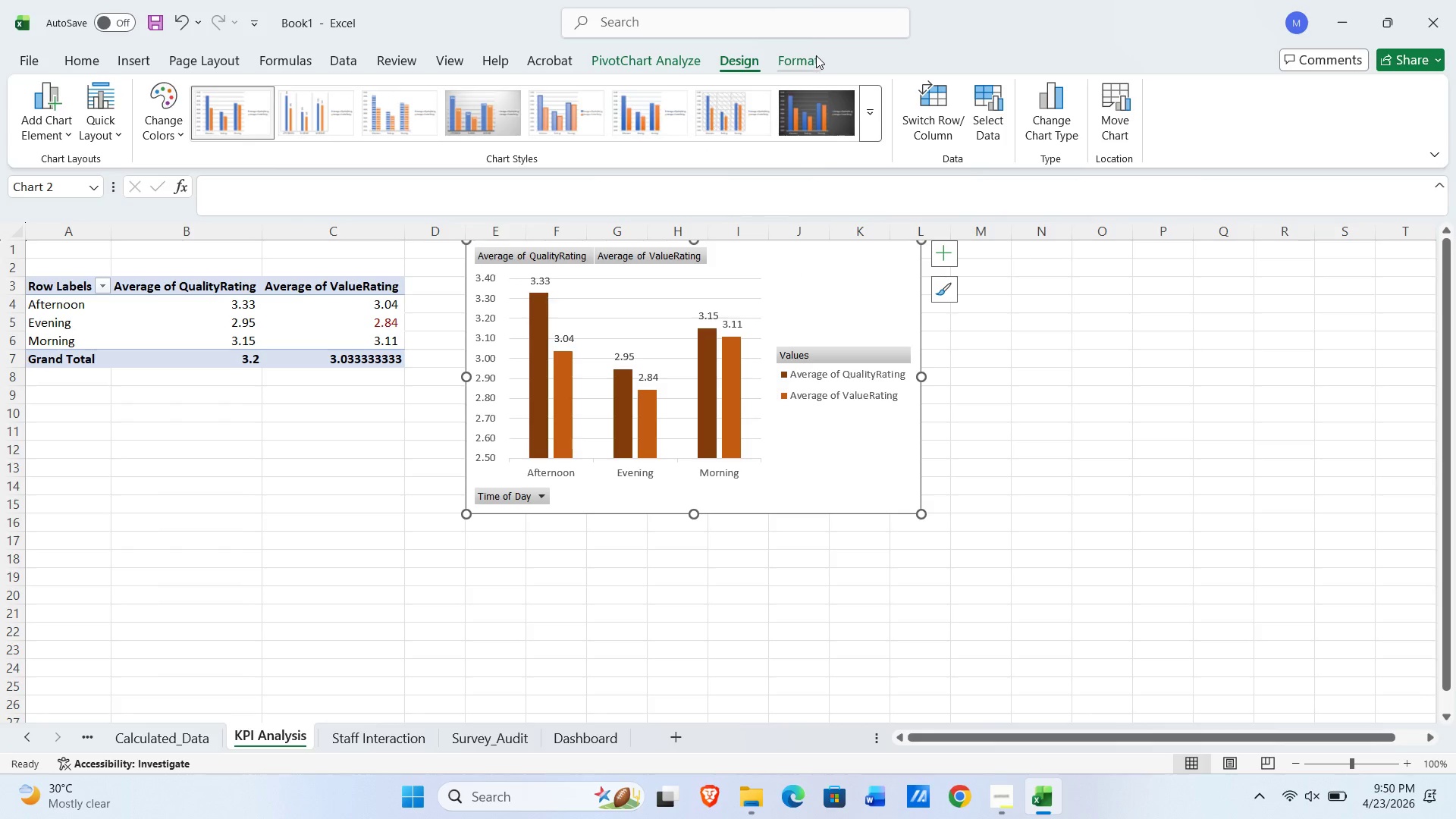 
left_click([816, 55])
 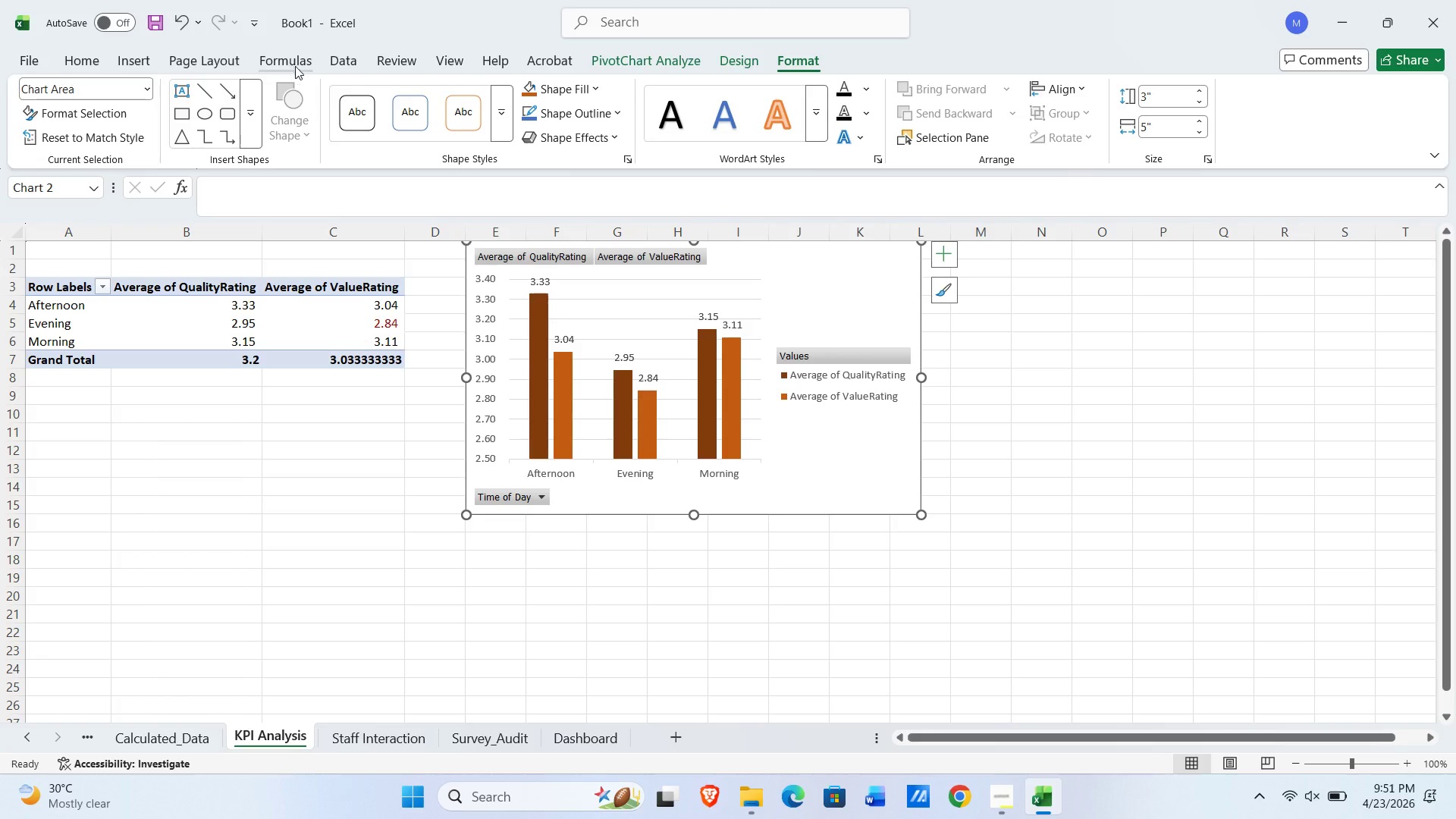 
left_click([457, 69])
 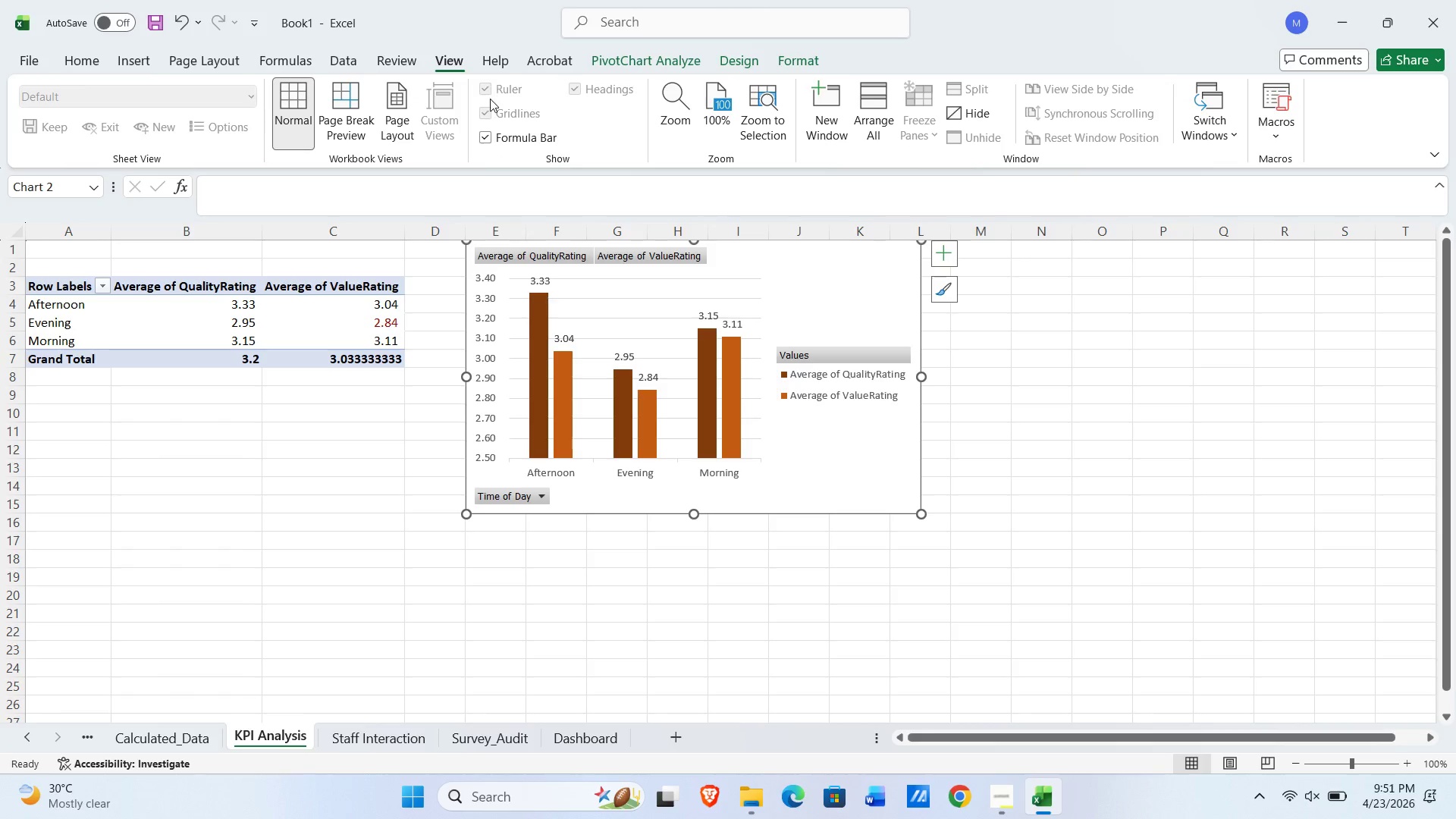 
left_click([487, 109])
 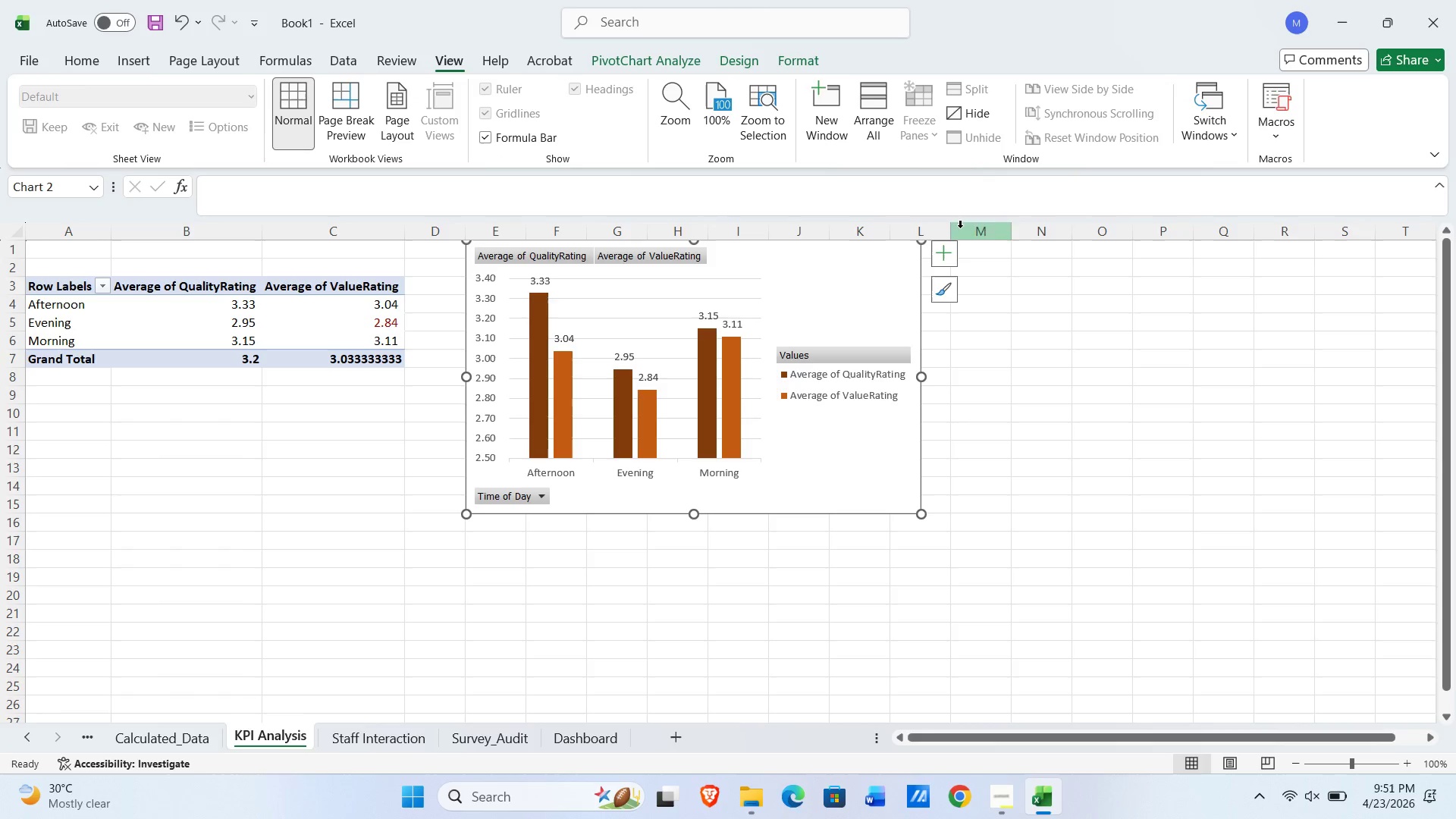 
left_click([956, 256])
 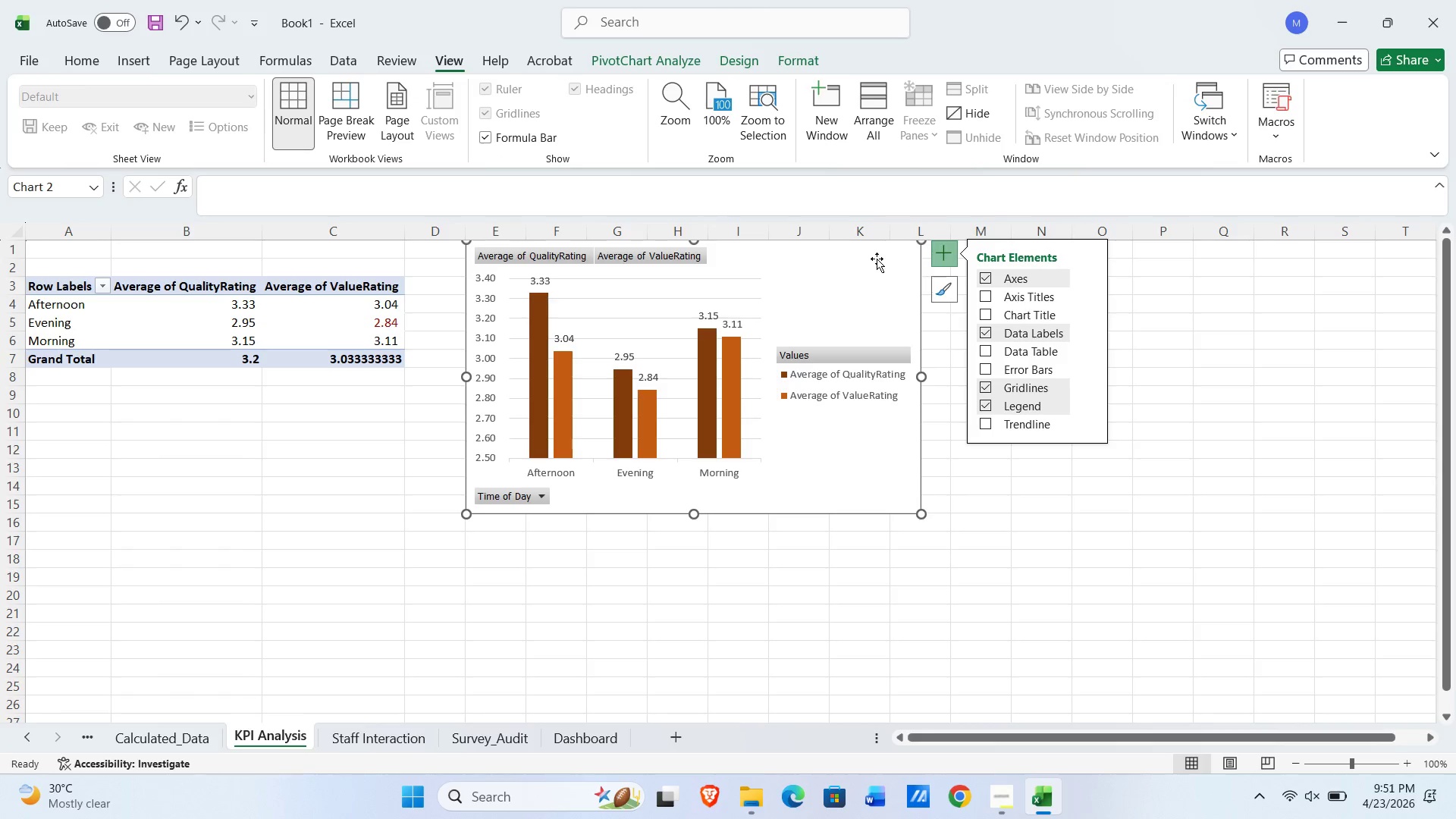 
left_click([876, 259])
 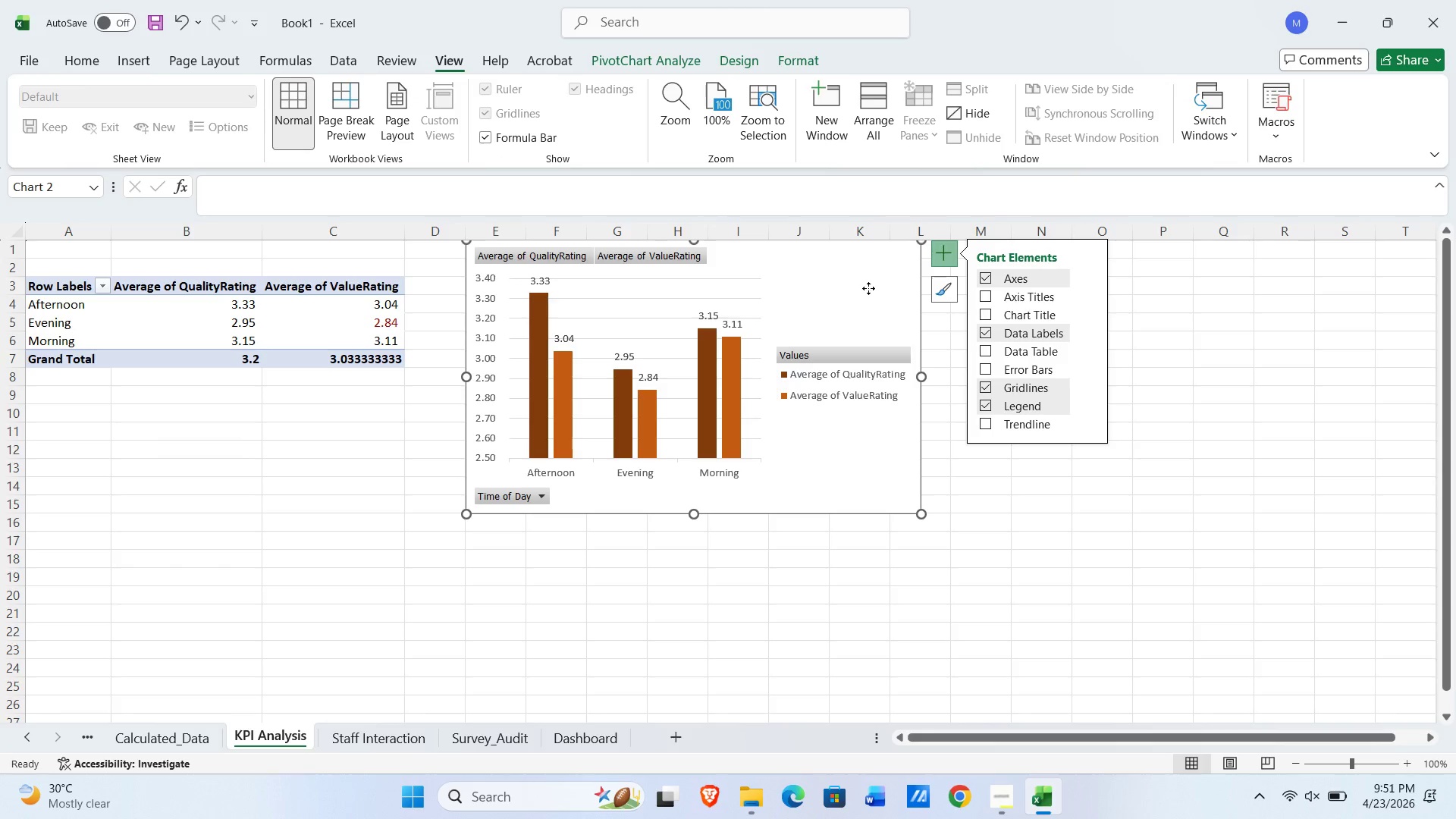 
left_click([868, 288])
 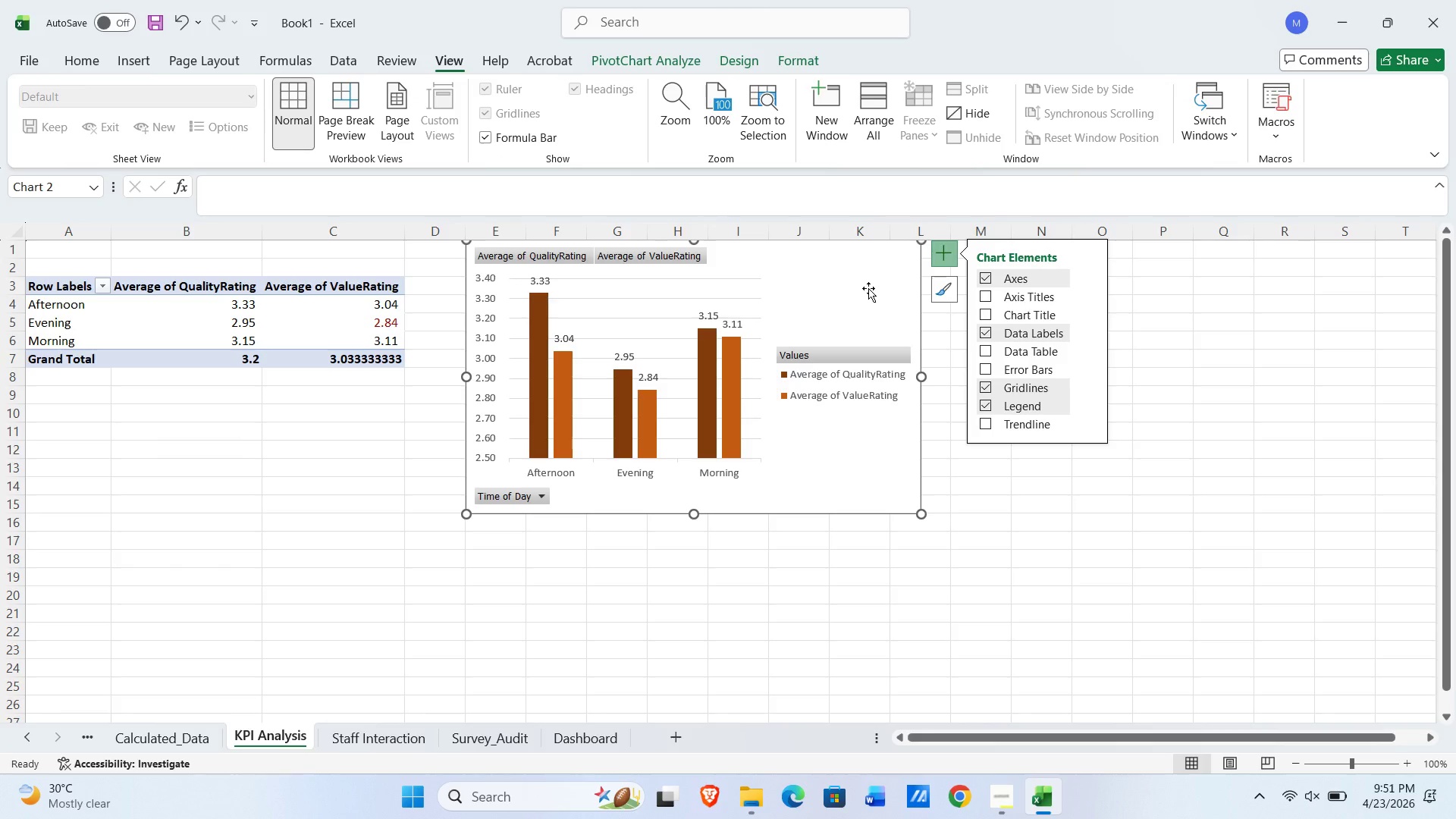 
left_click([867, 287])
 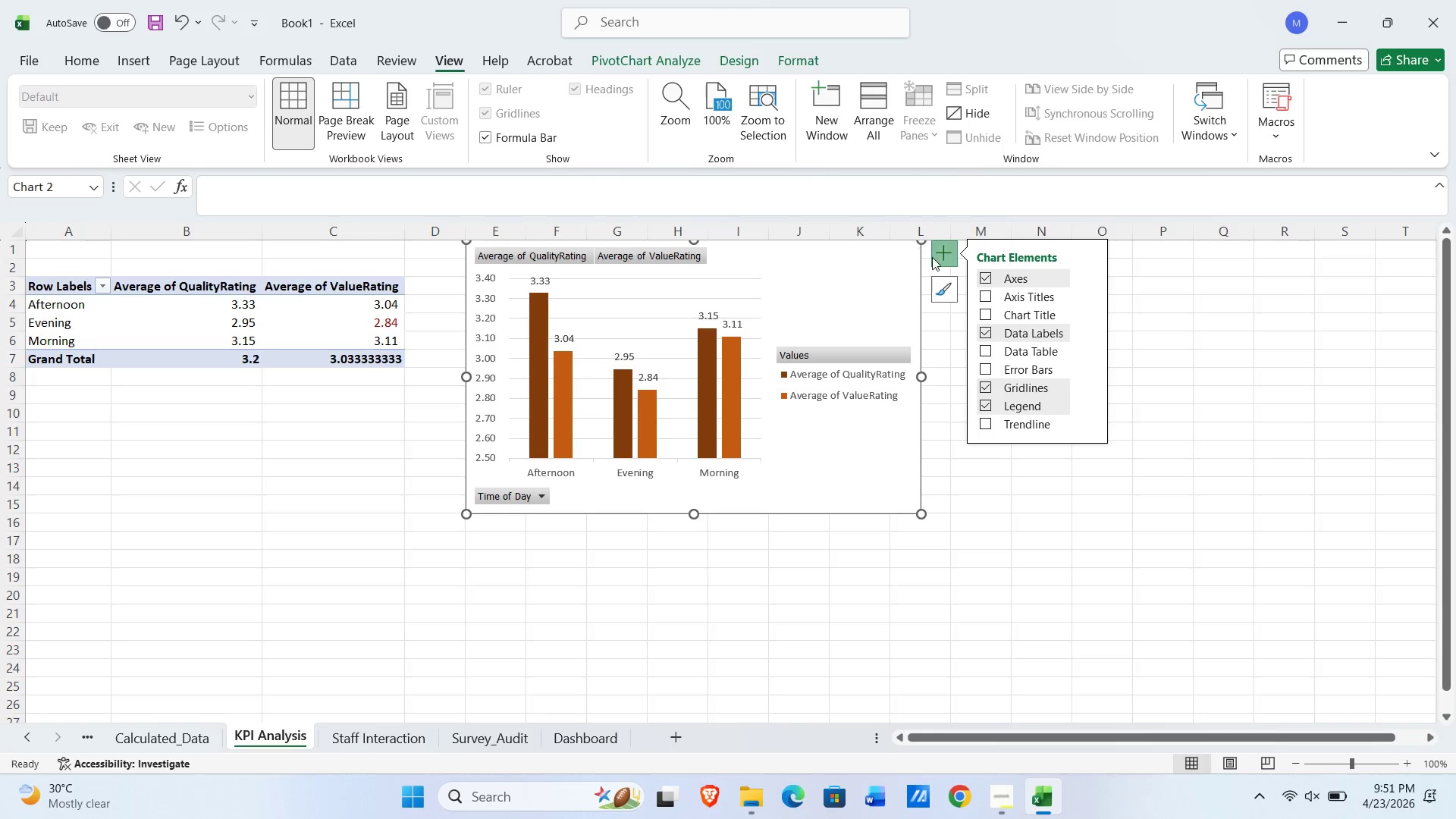 
left_click([933, 257])
 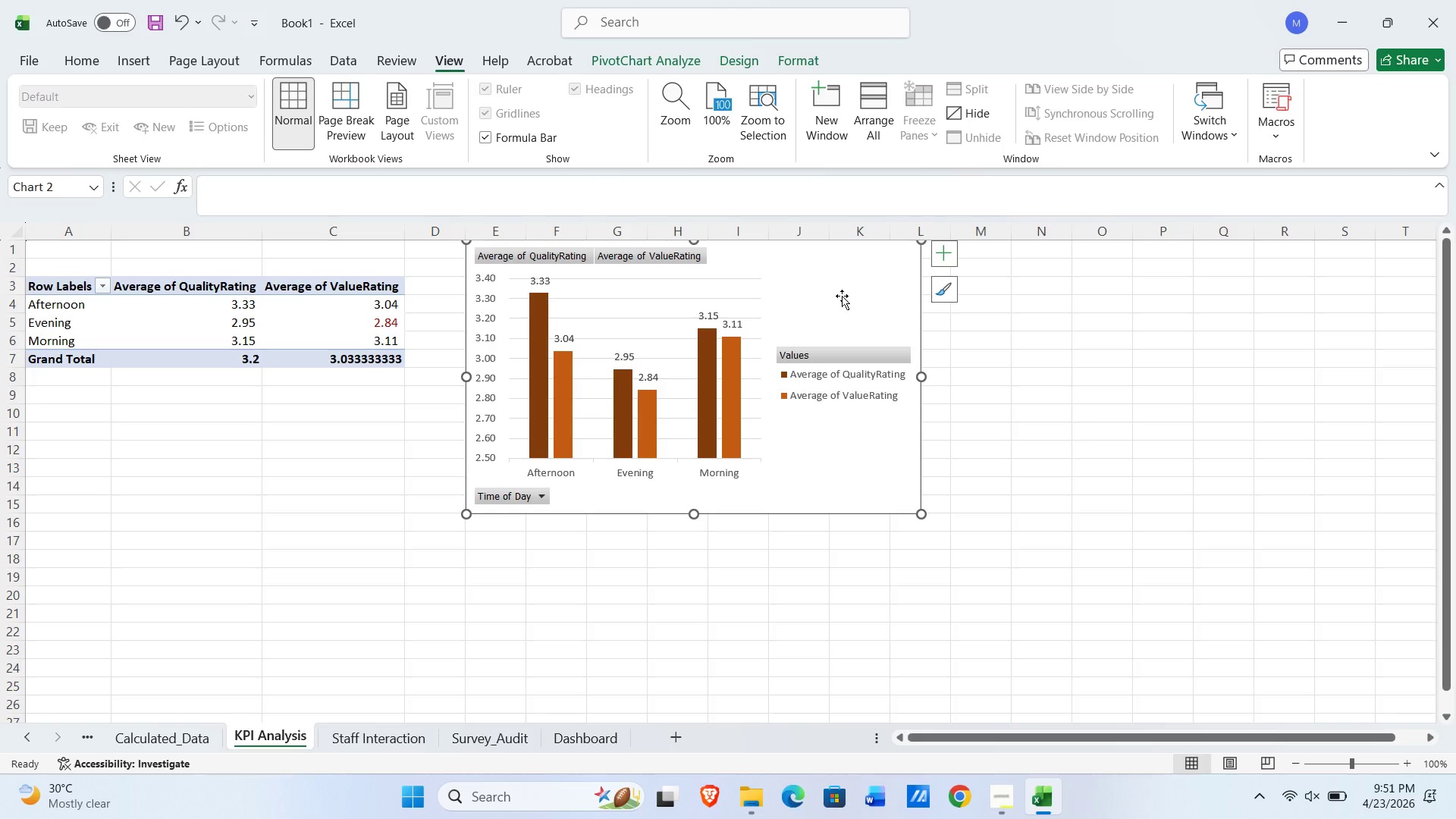 
left_click([841, 296])
 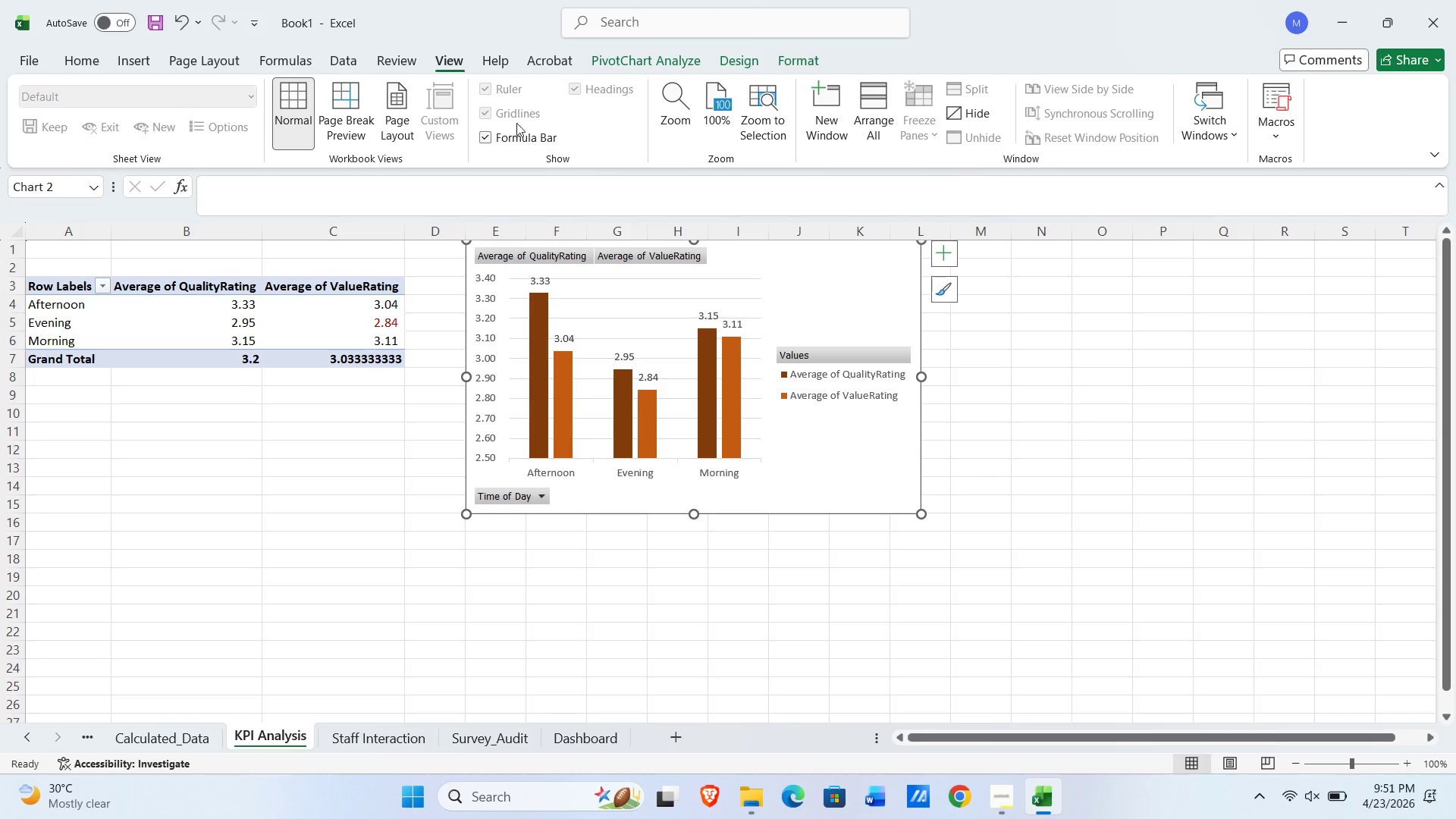 
left_click([491, 113])
 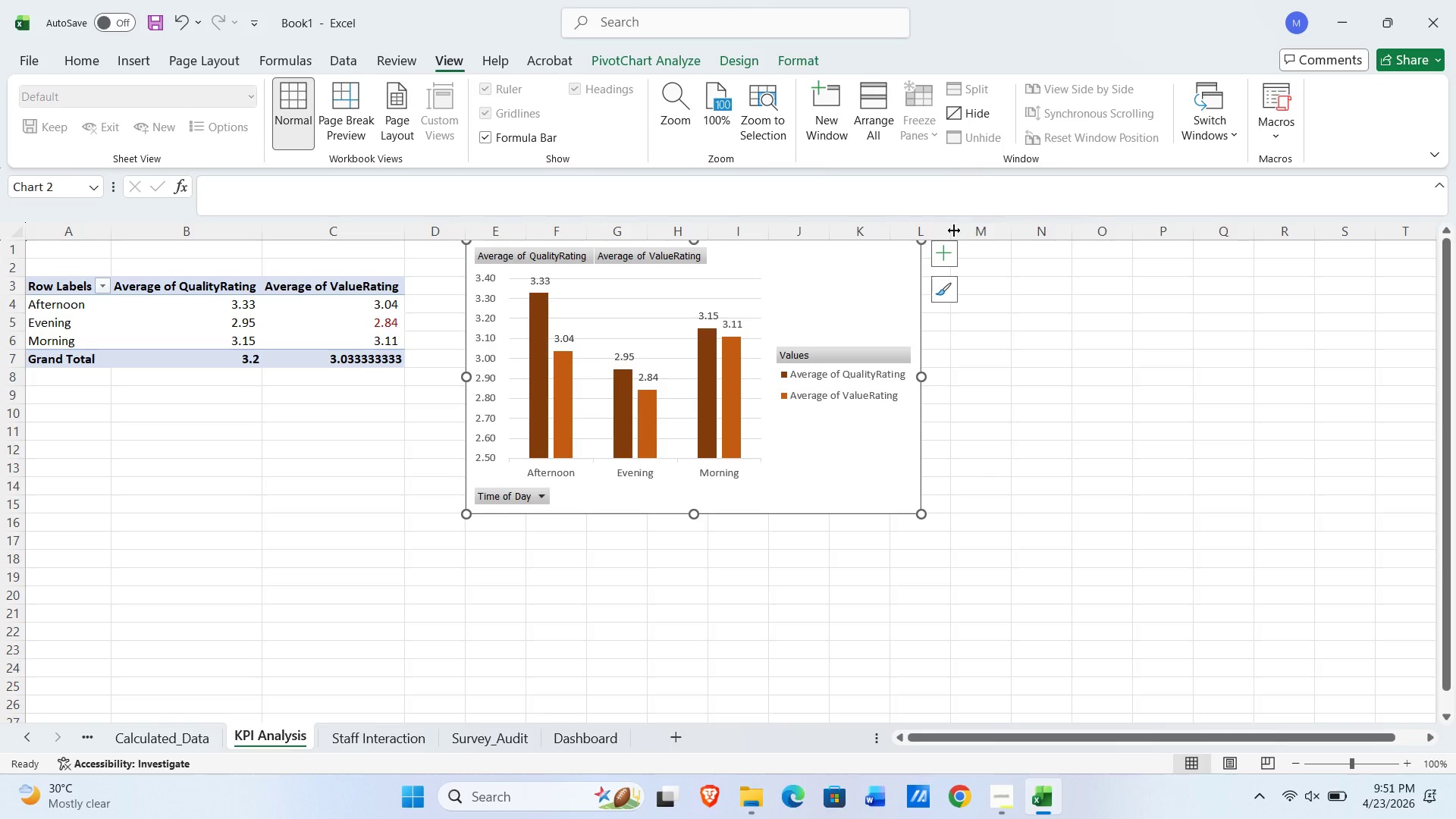 
left_click([942, 258])
 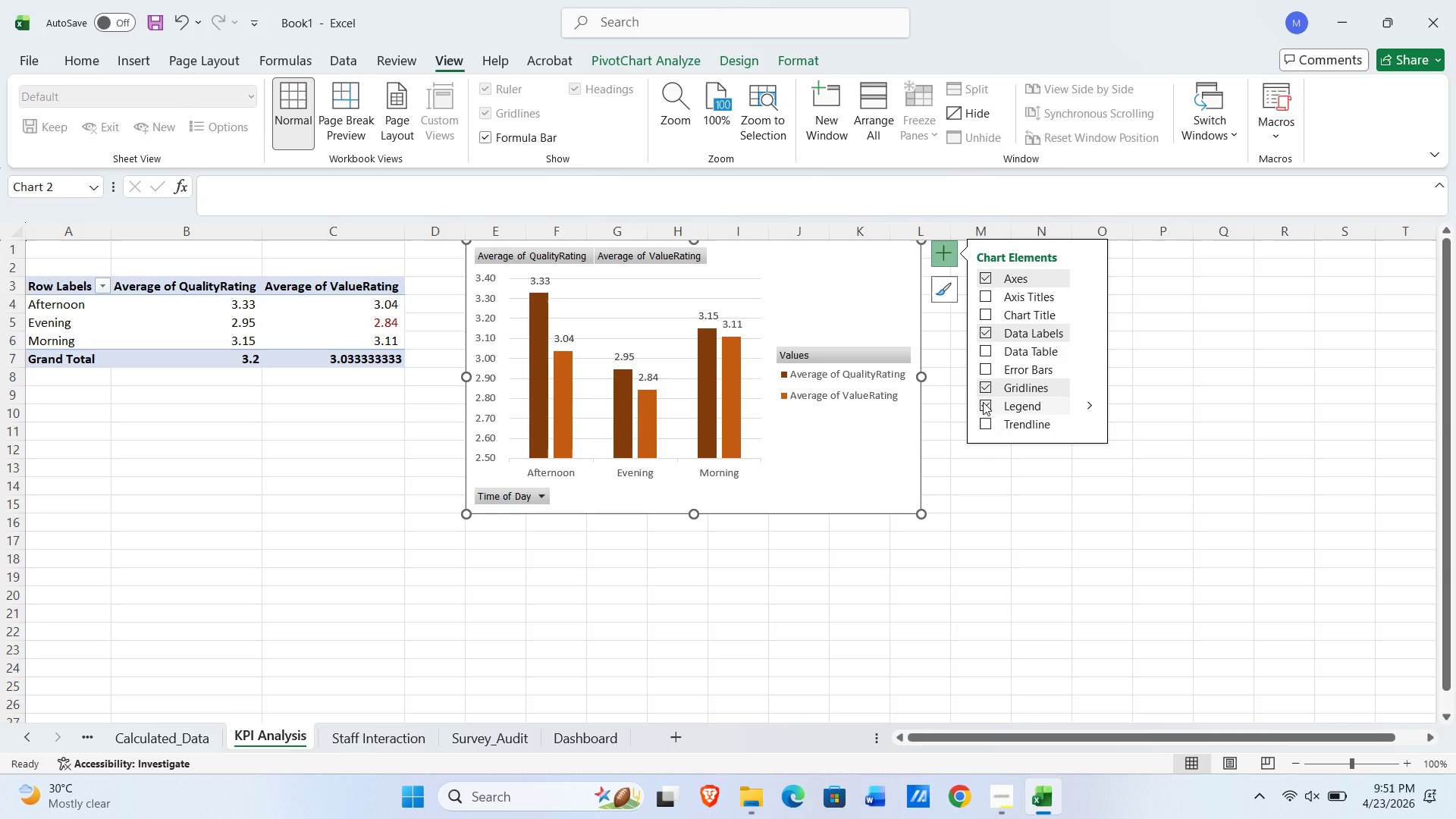 
left_click([981, 385])
 